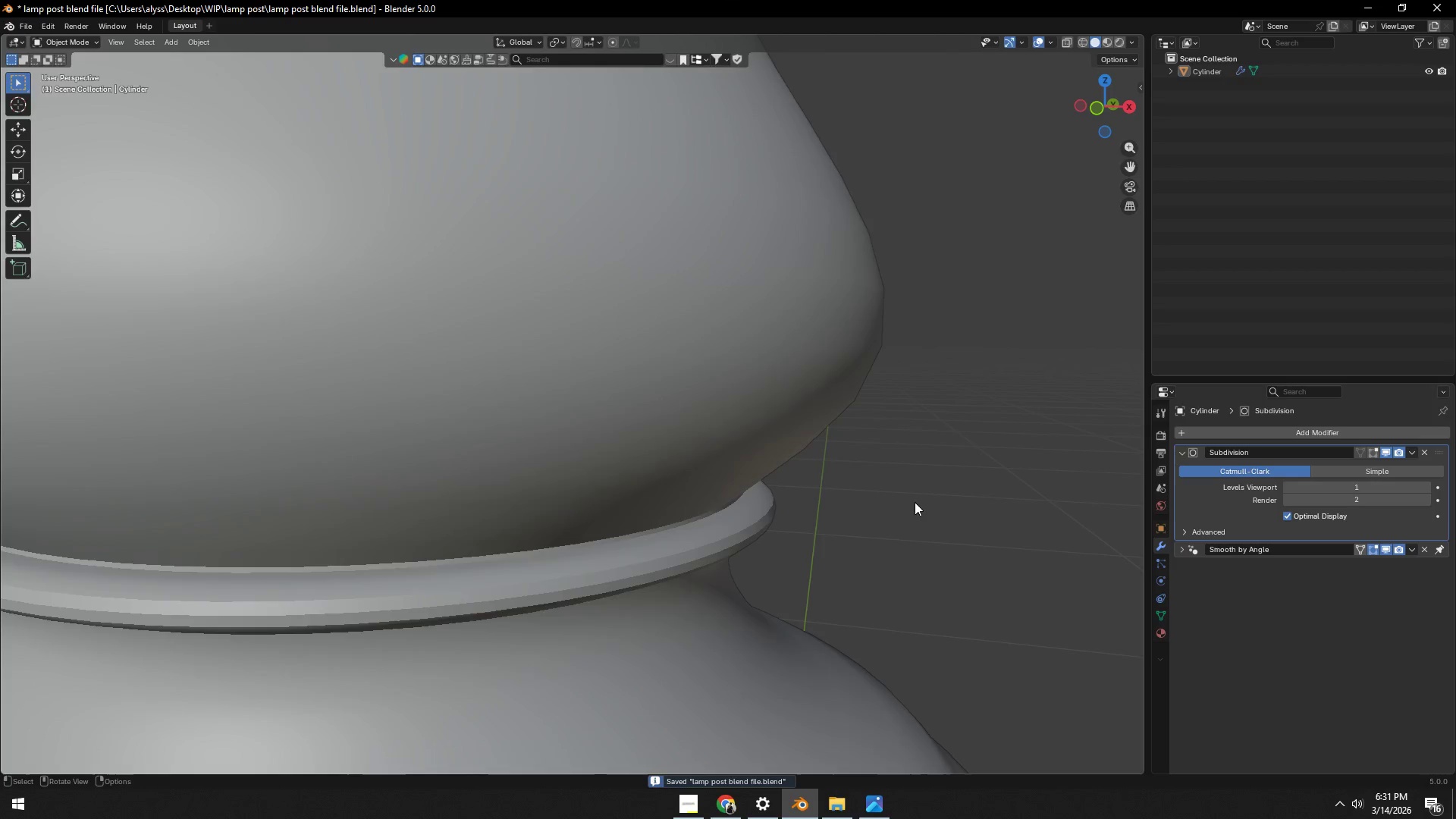 
scroll: coordinate [893, 507], scroll_direction: down, amount: 2.0
 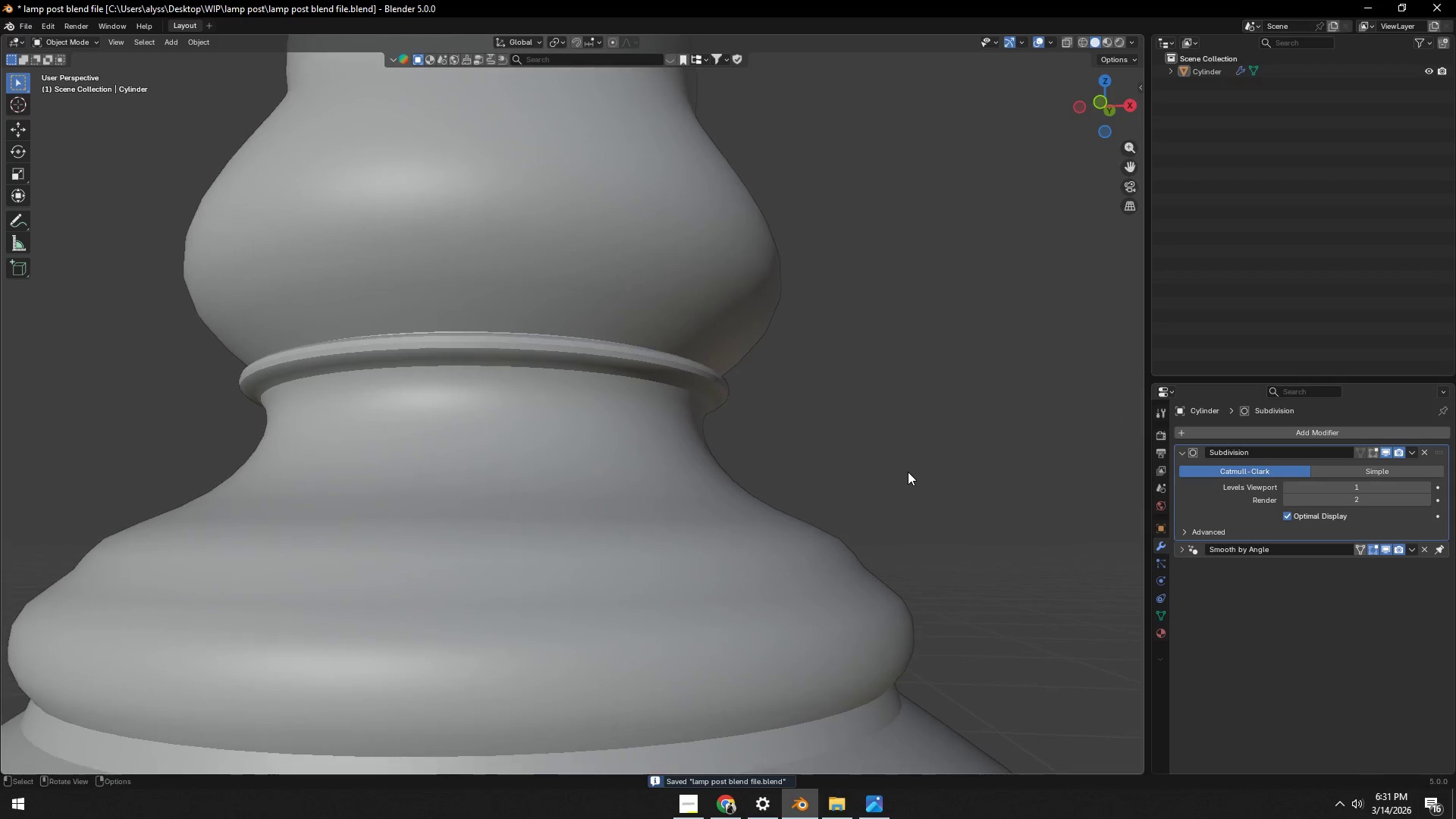 
key(Tab)
 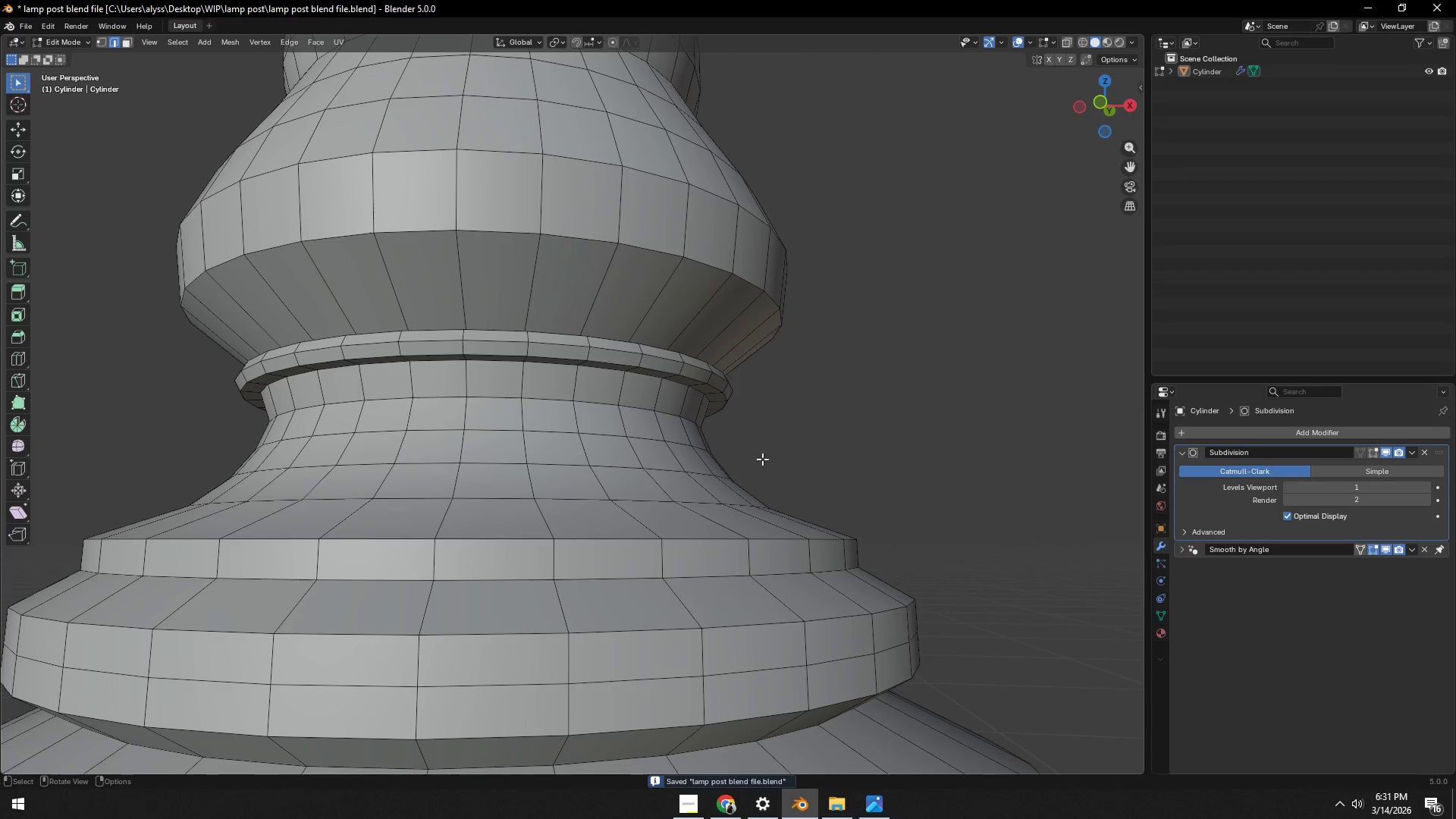 
key(Control+R)
 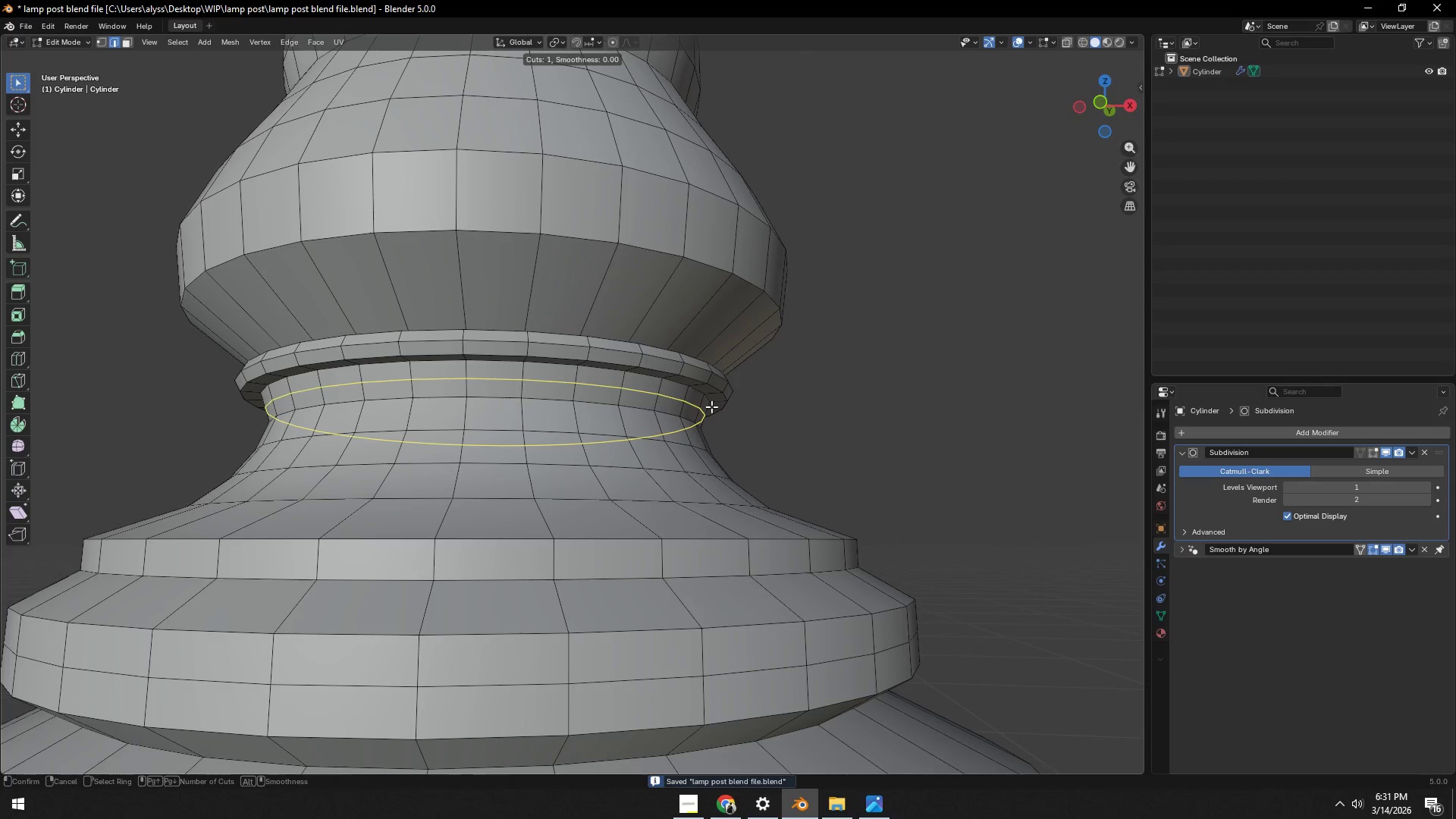 
left_click([711, 406])
 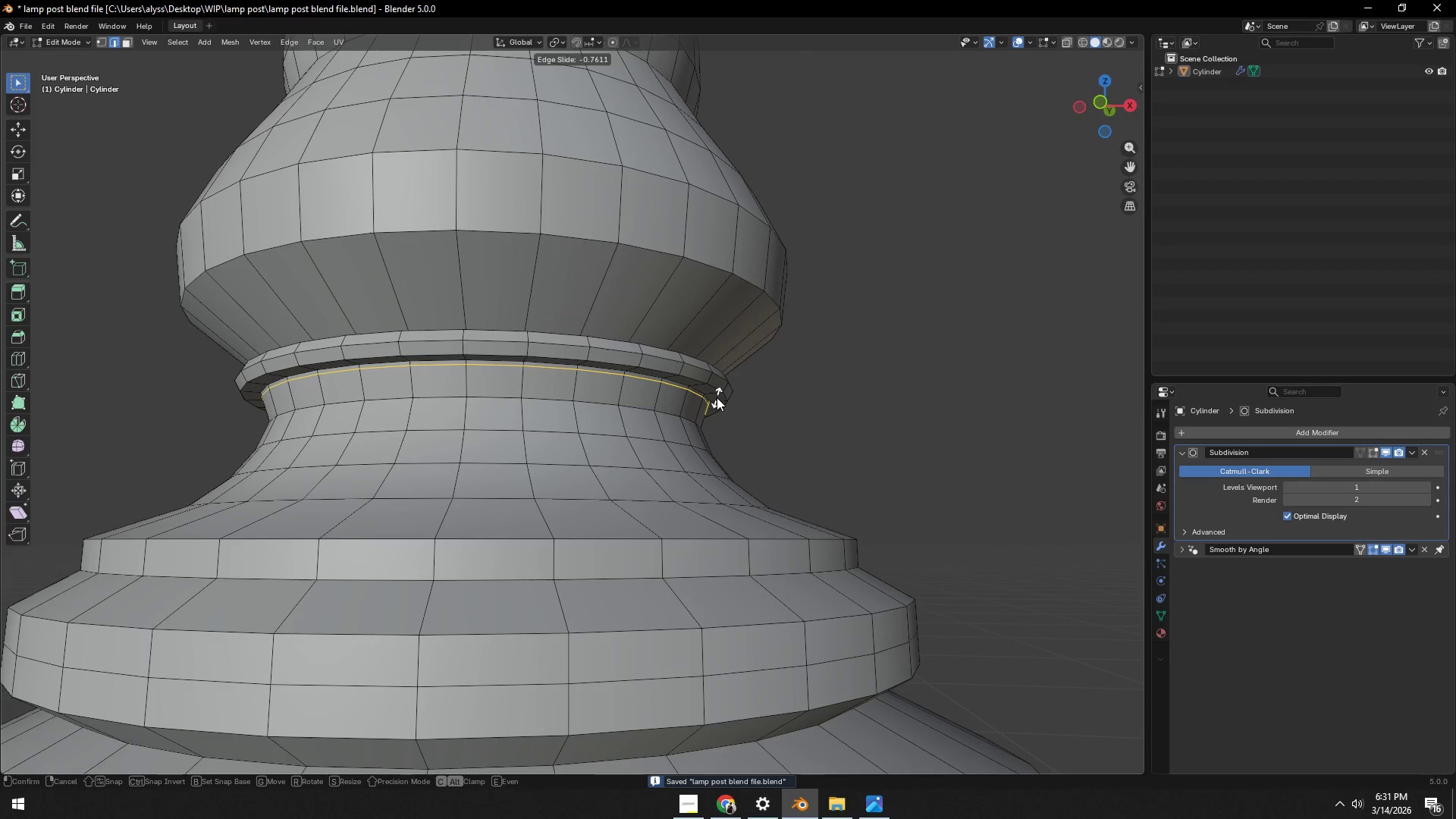 
left_click([717, 397])
 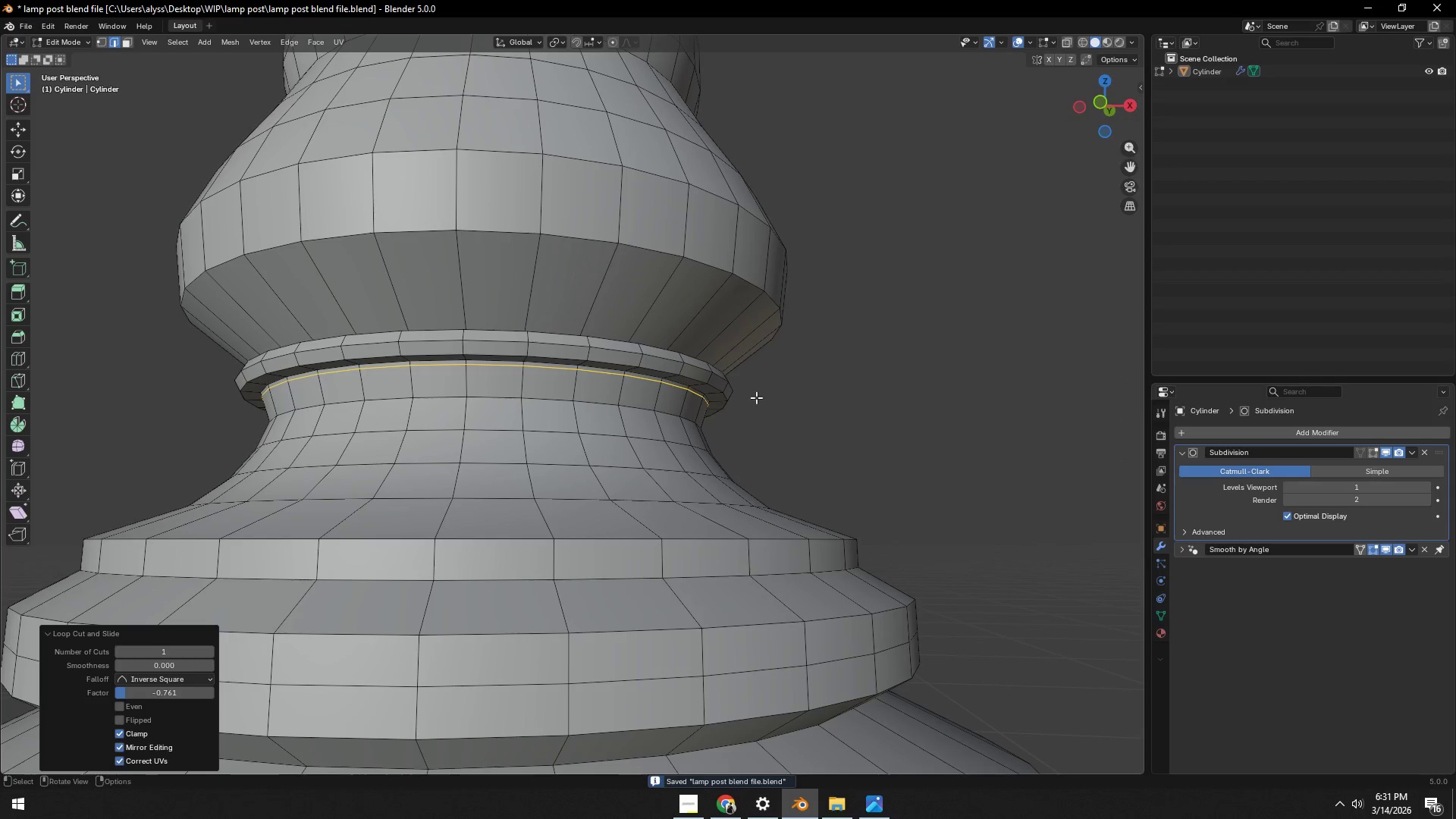 
key(Tab)
 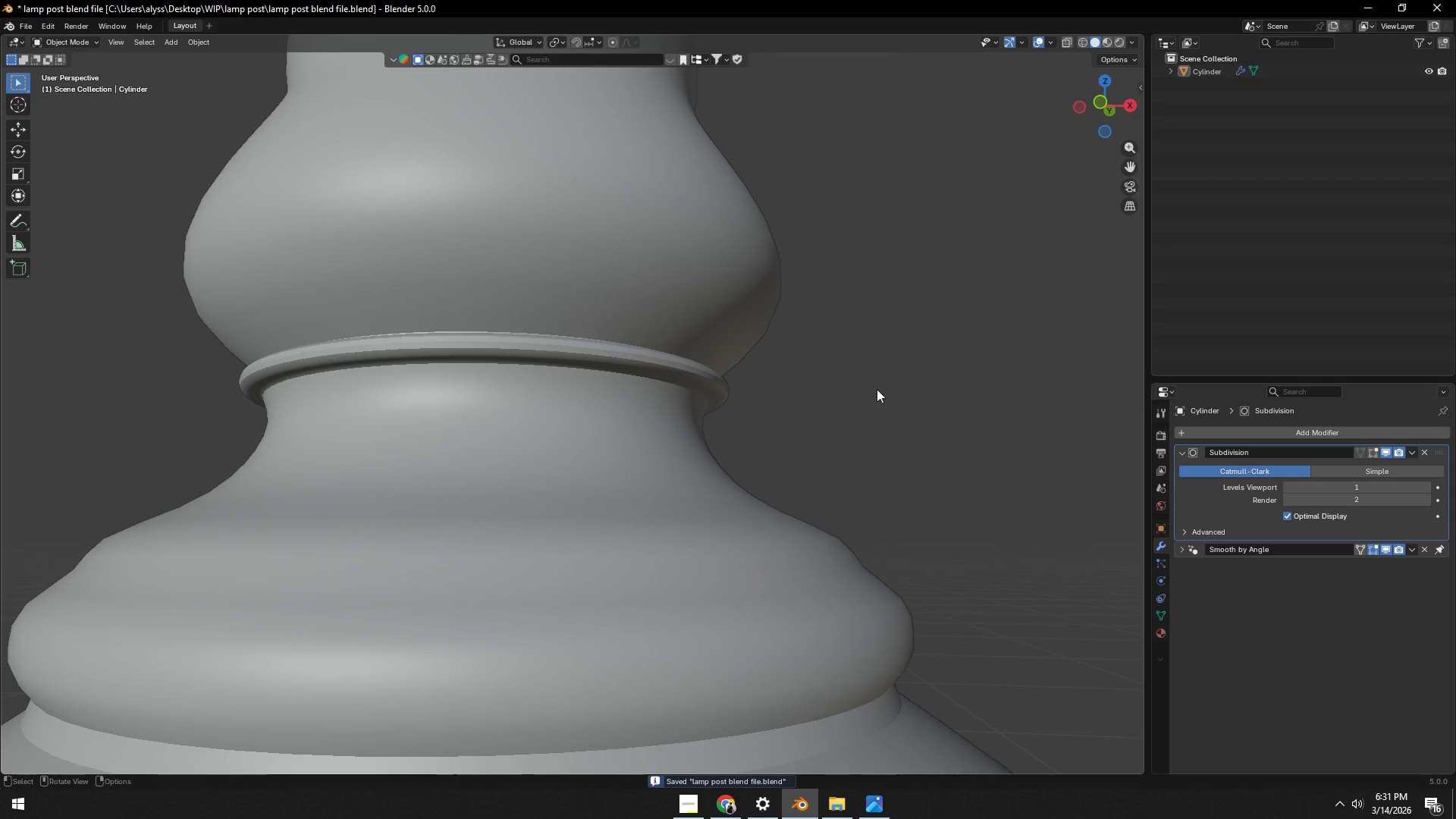 
key(Control+ControlLeft)
 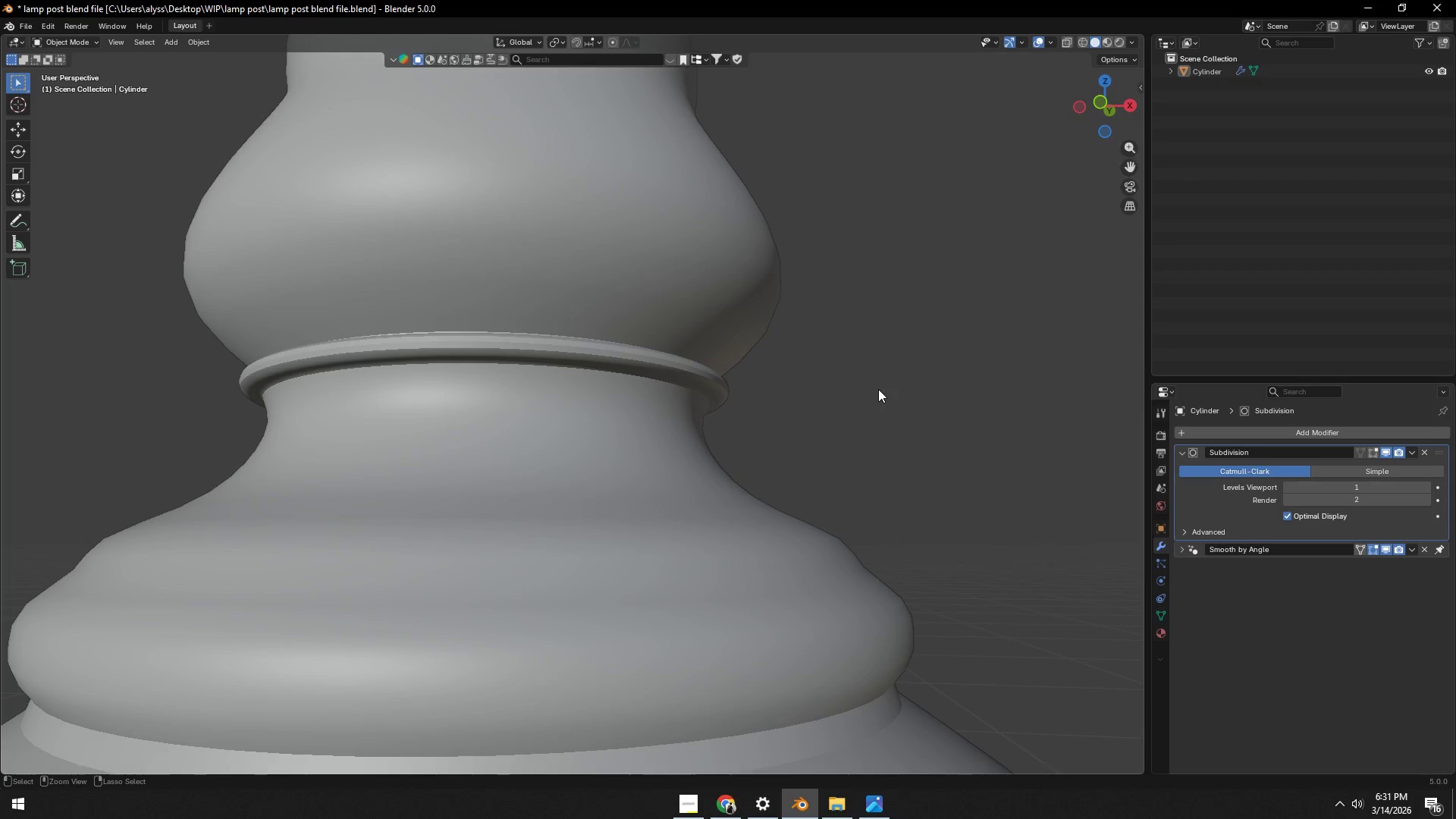 
key(Control+S)
 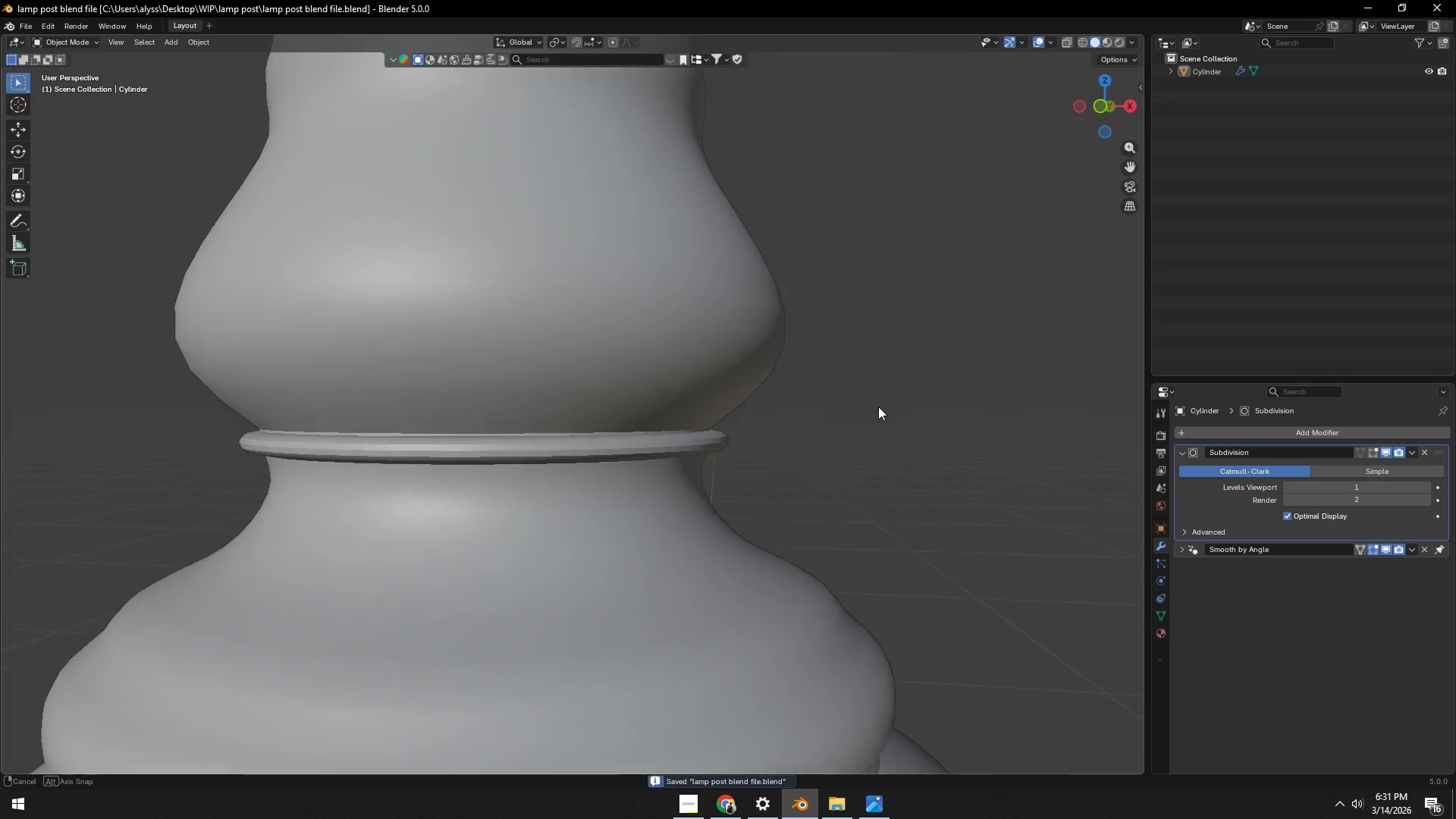 
key(Tab)
 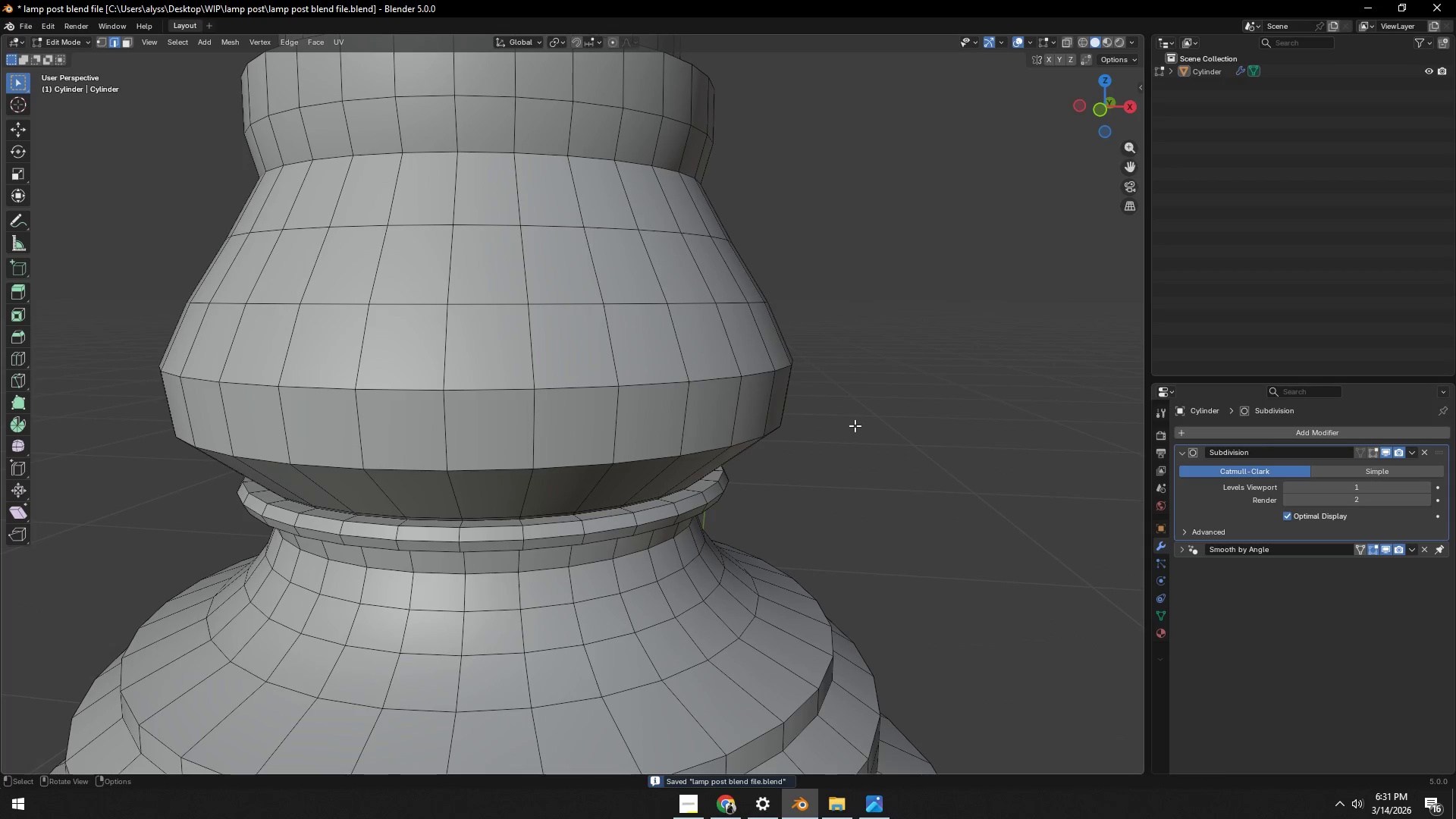 
key(Tab)
 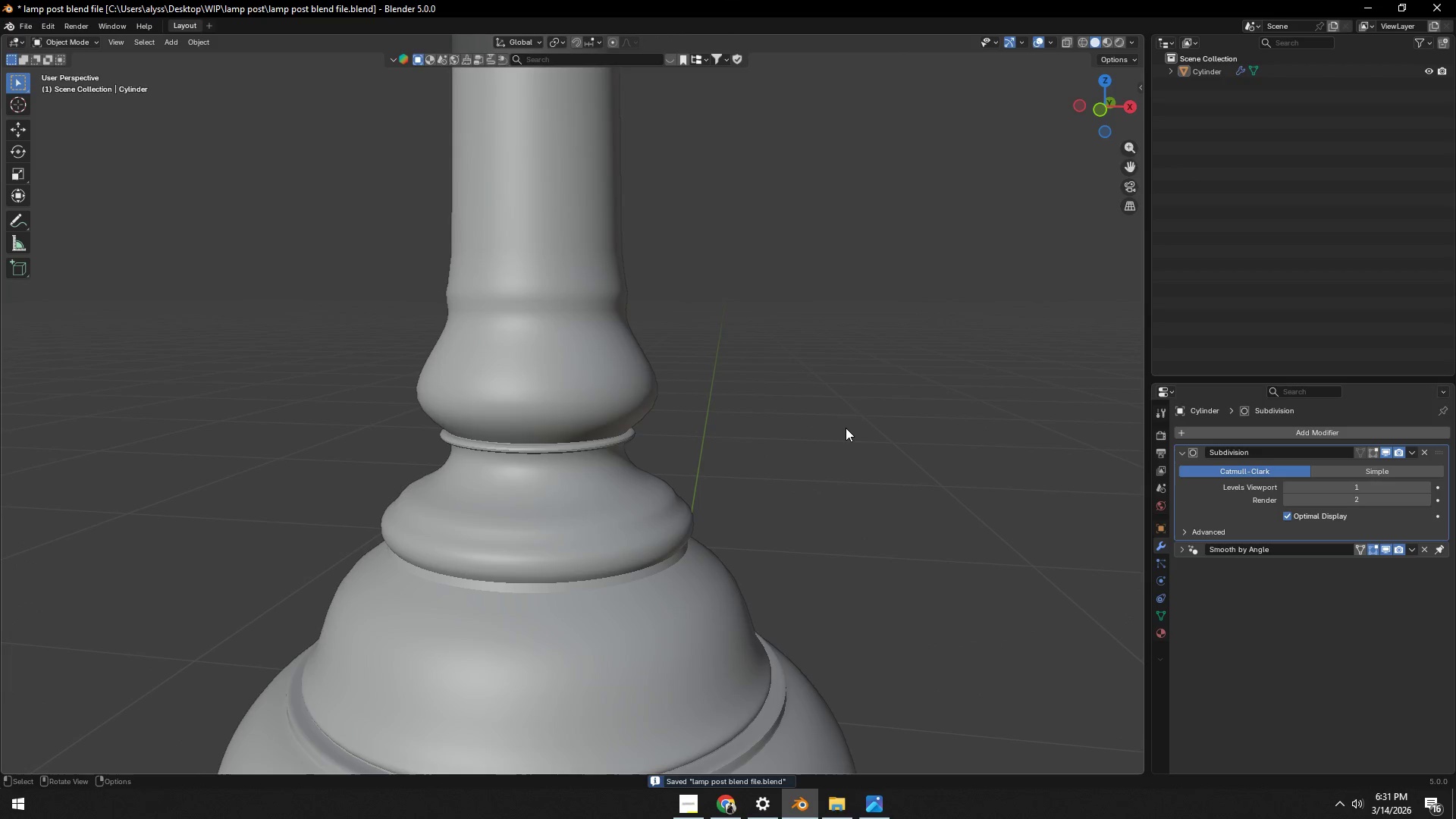 
scroll: coordinate [853, 426], scroll_direction: down, amount: 4.0
 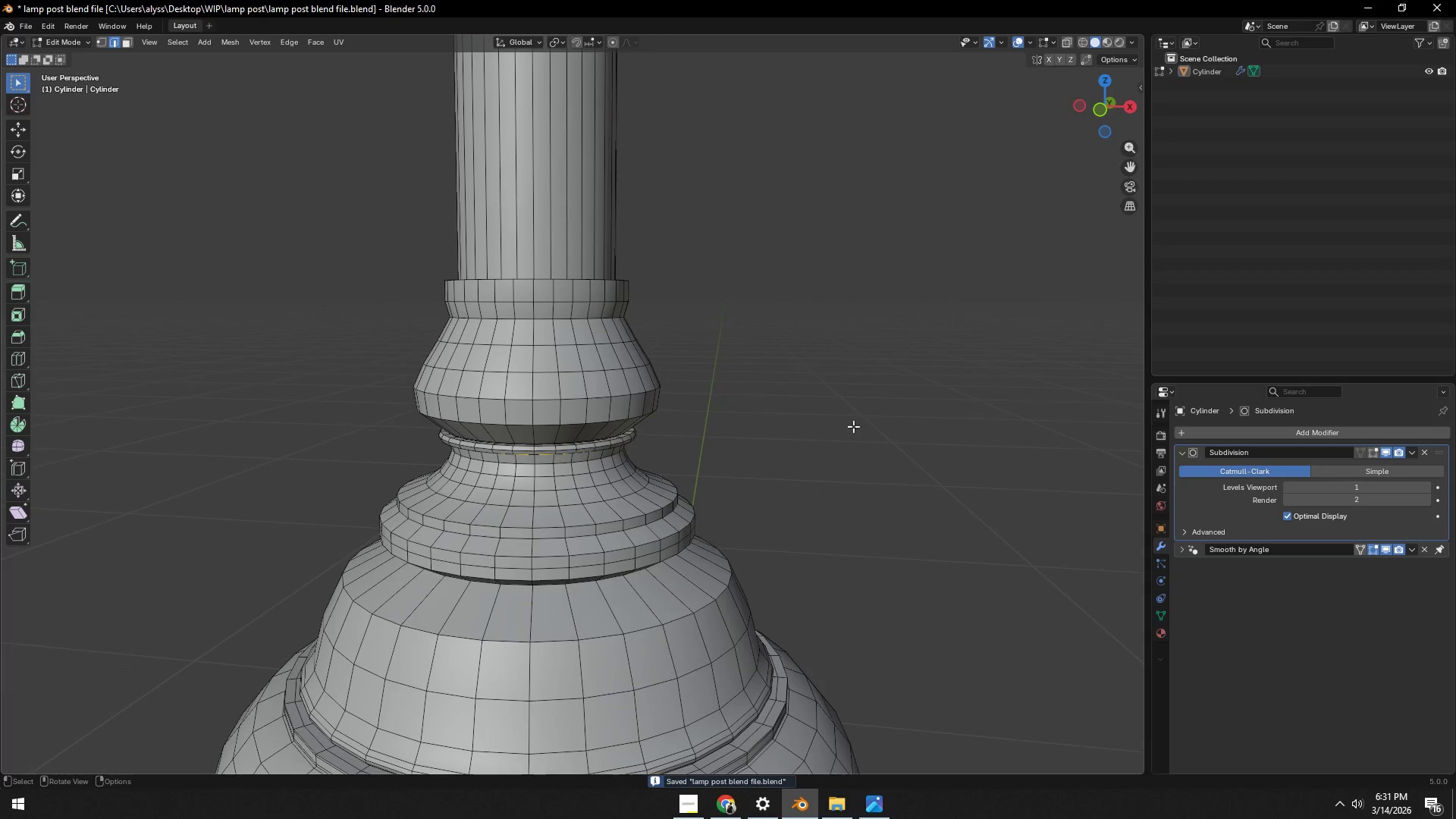 
key(Tab)
 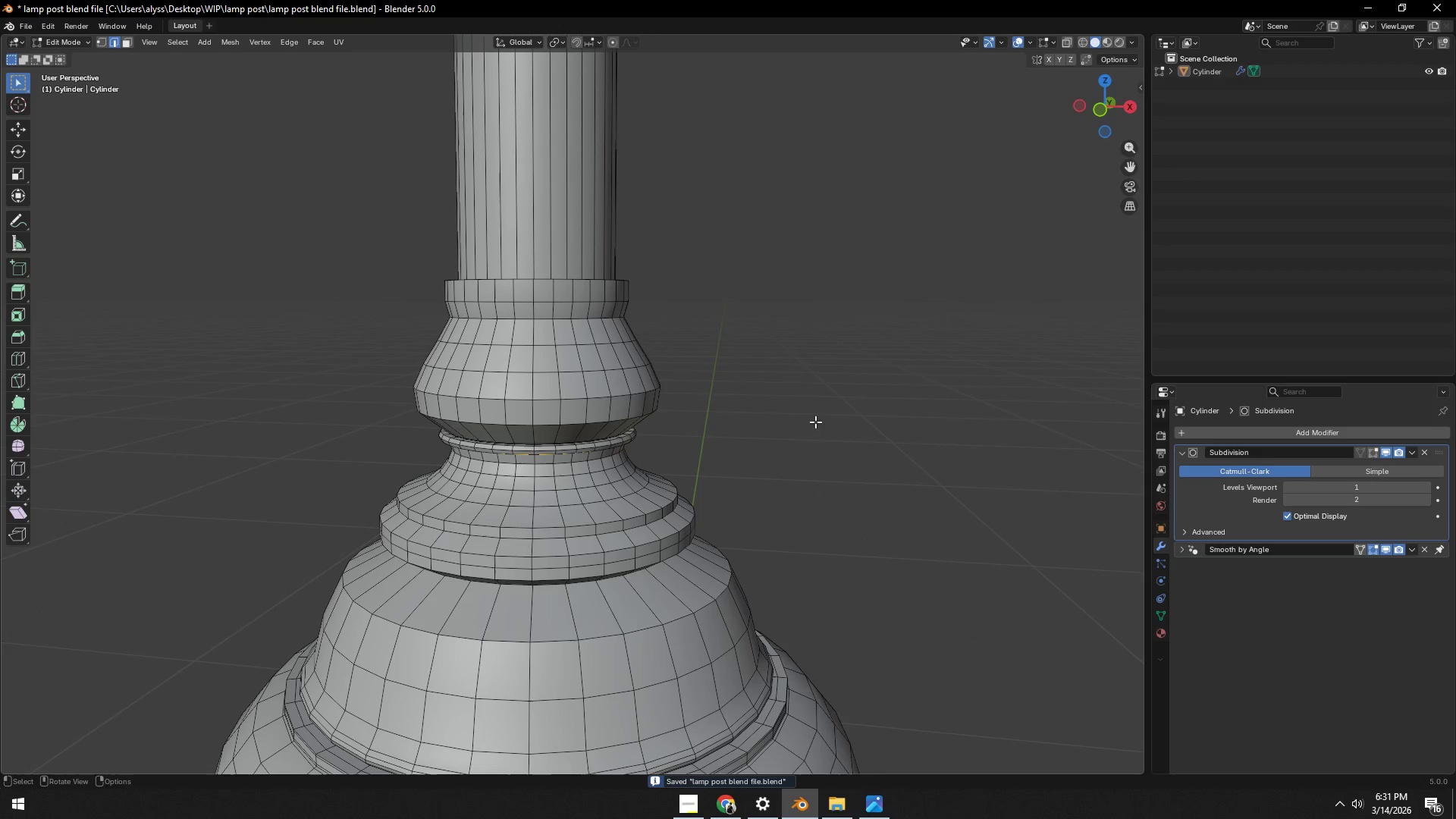 
key(Shift+ShiftLeft)
 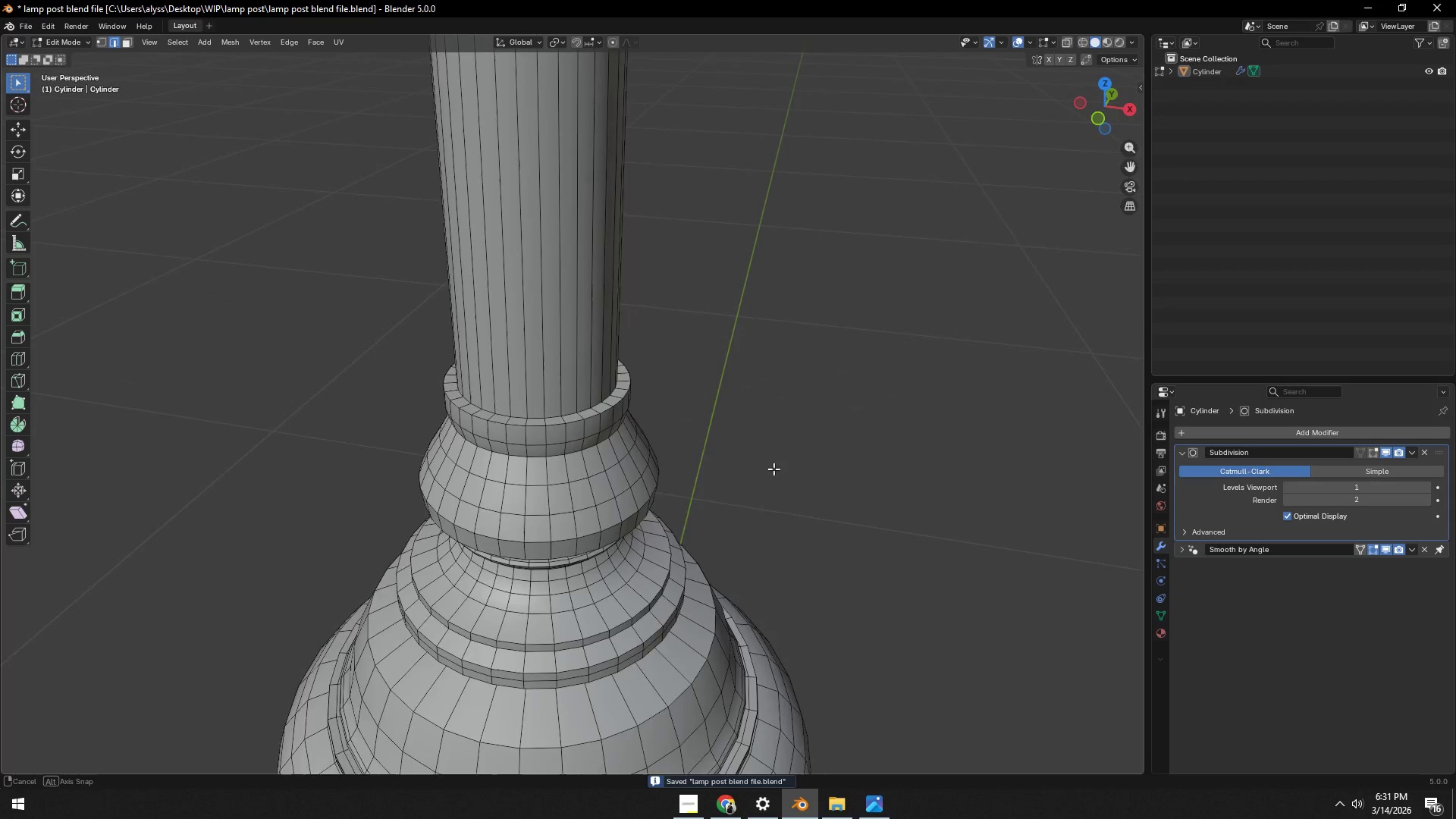 
scroll: coordinate [755, 477], scroll_direction: up, amount: 3.0
 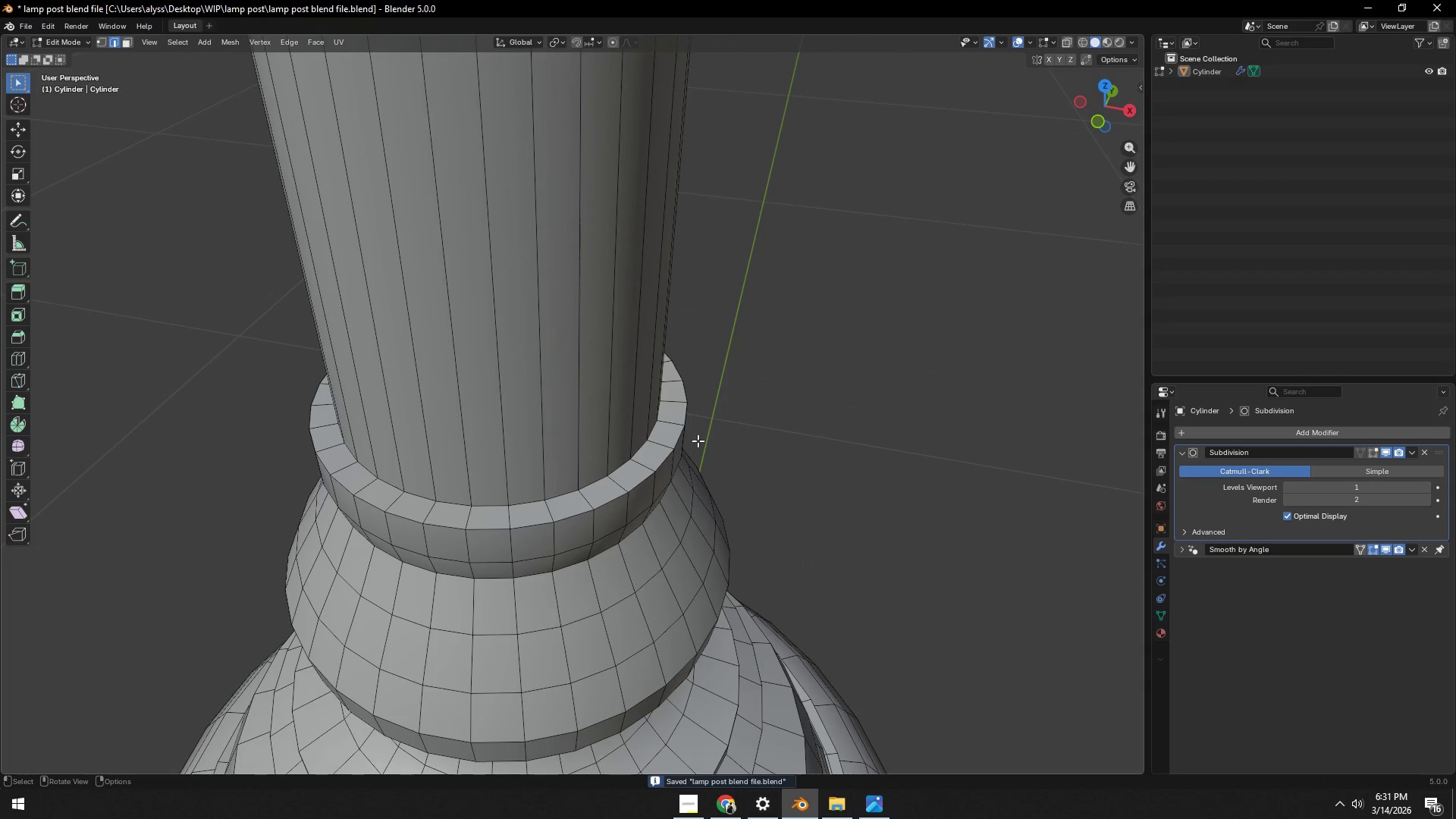 
key(Control+ControlLeft)
 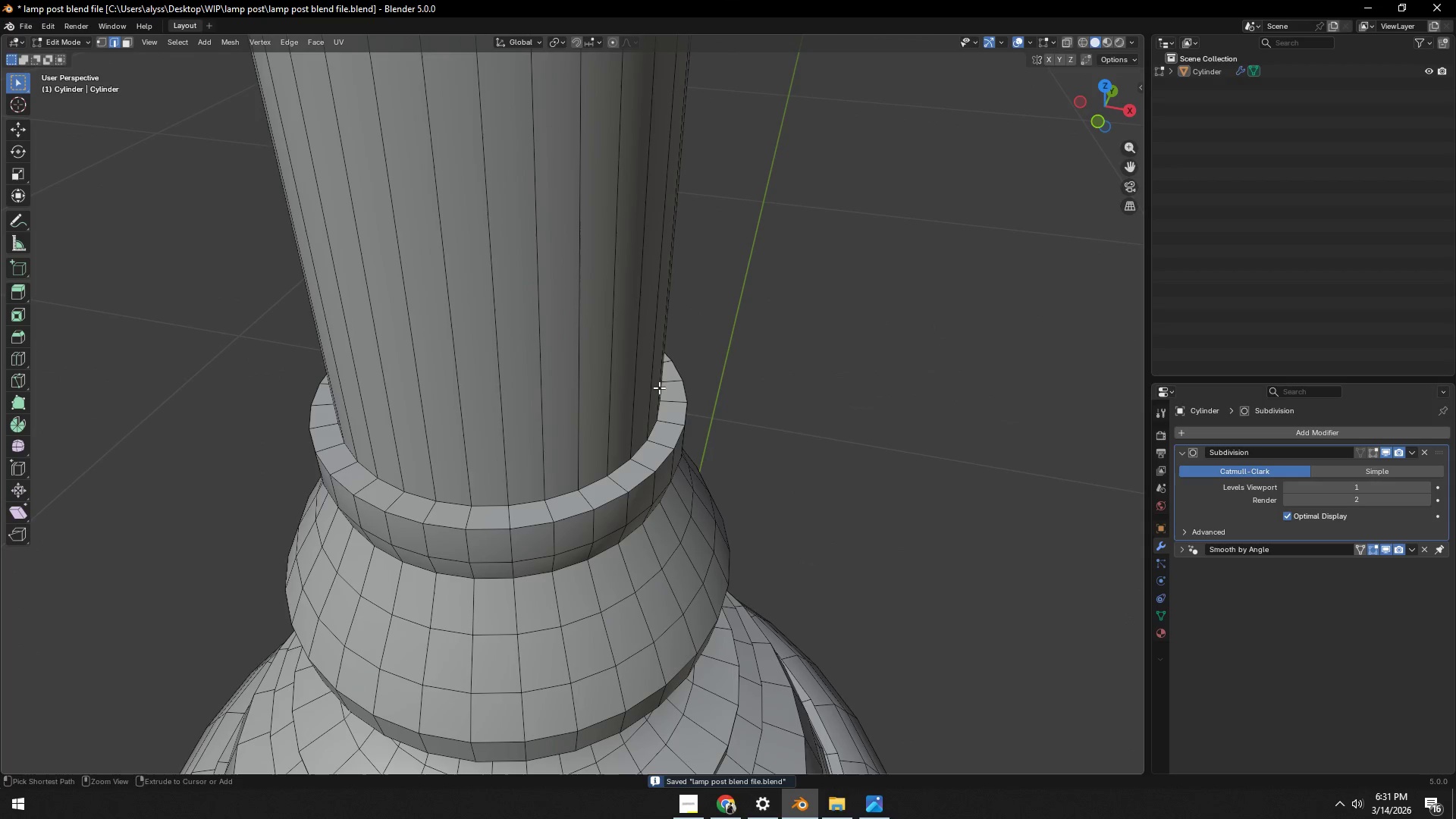 
key(Control+R)
 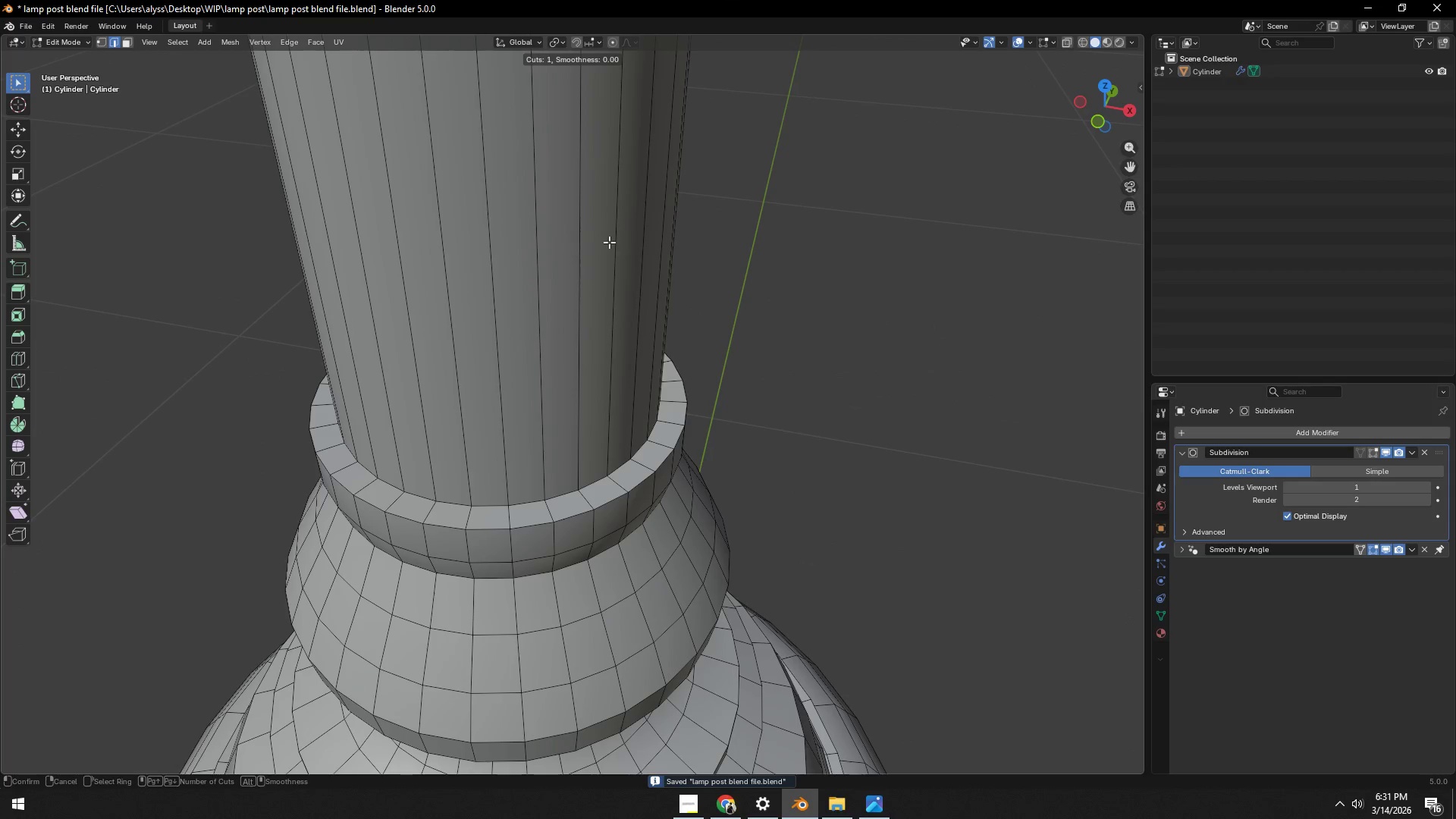 
right_click([609, 242])
 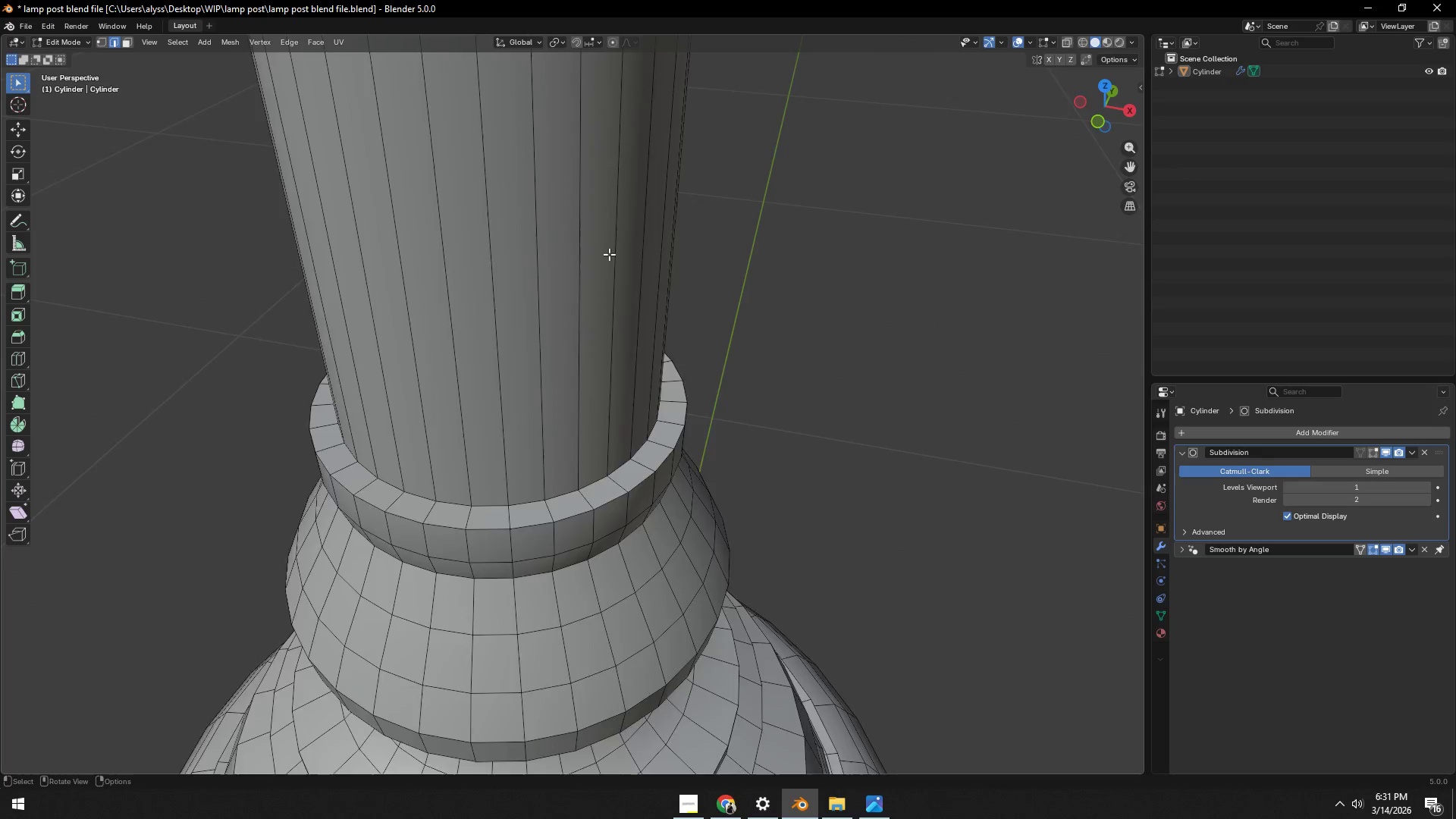 
scroll: coordinate [610, 265], scroll_direction: down, amount: 5.0
 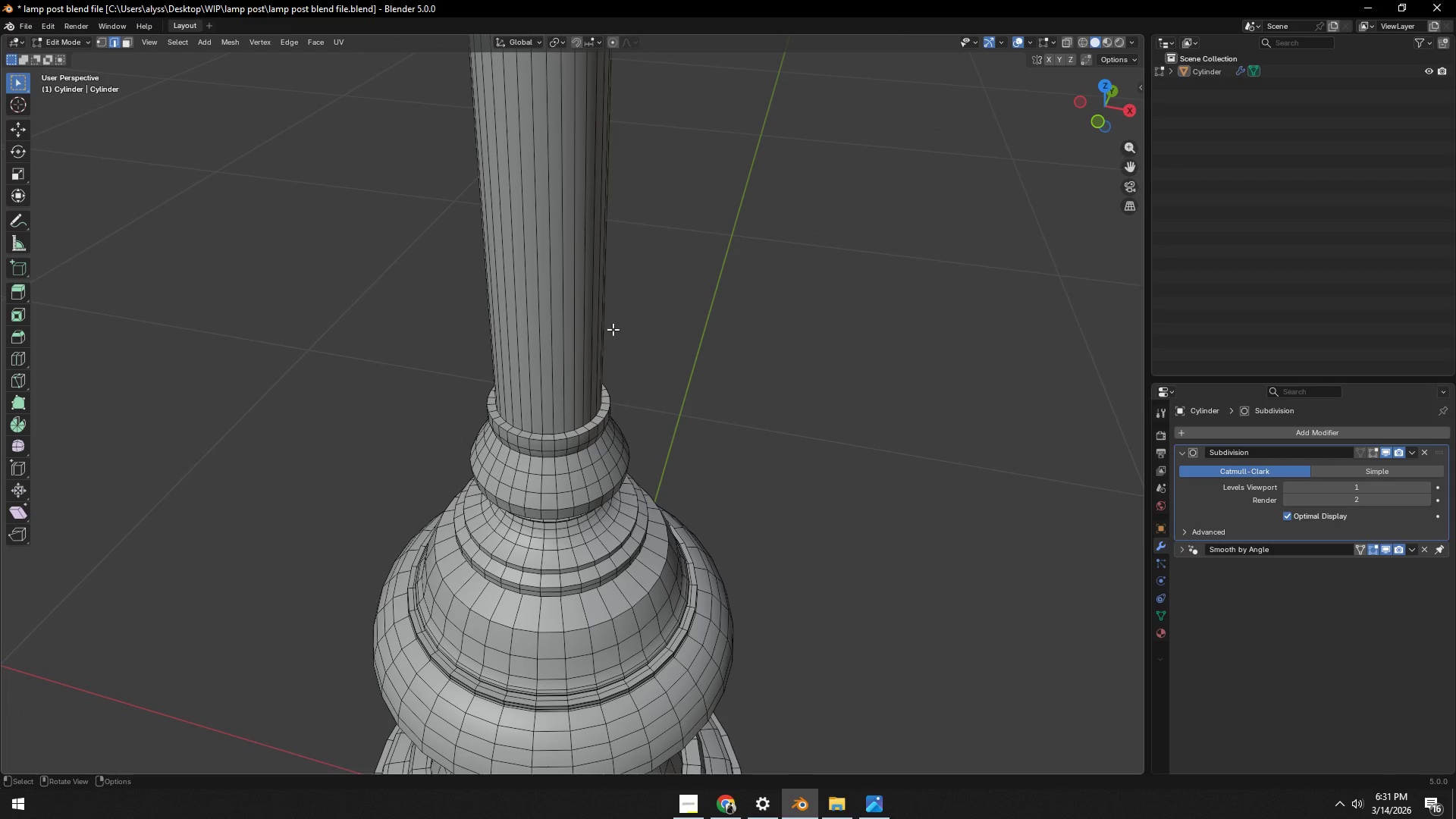 
hold_key(key=AltLeft, duration=0.34)
 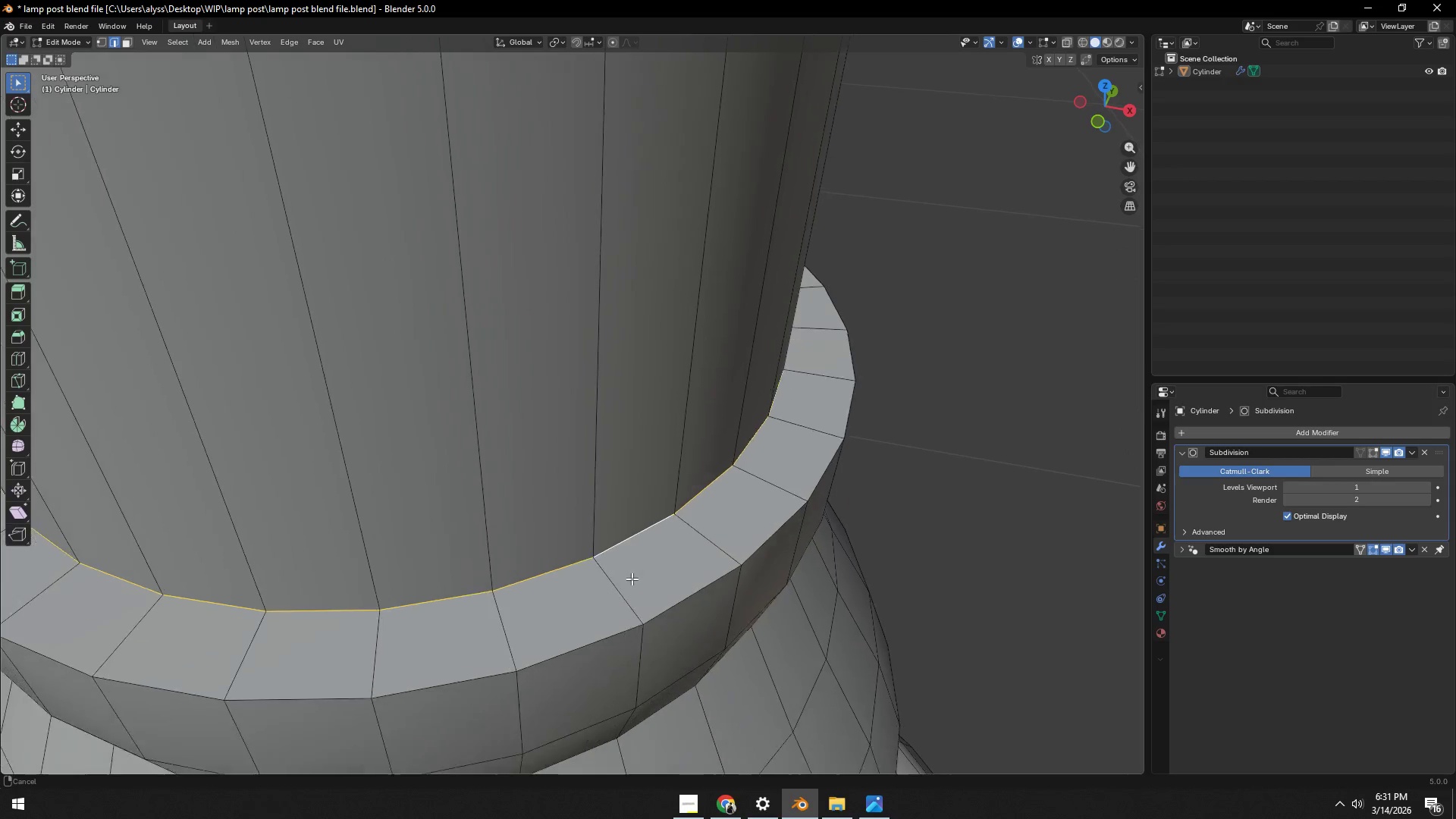 
scroll: coordinate [617, 437], scroll_direction: up, amount: 8.0
 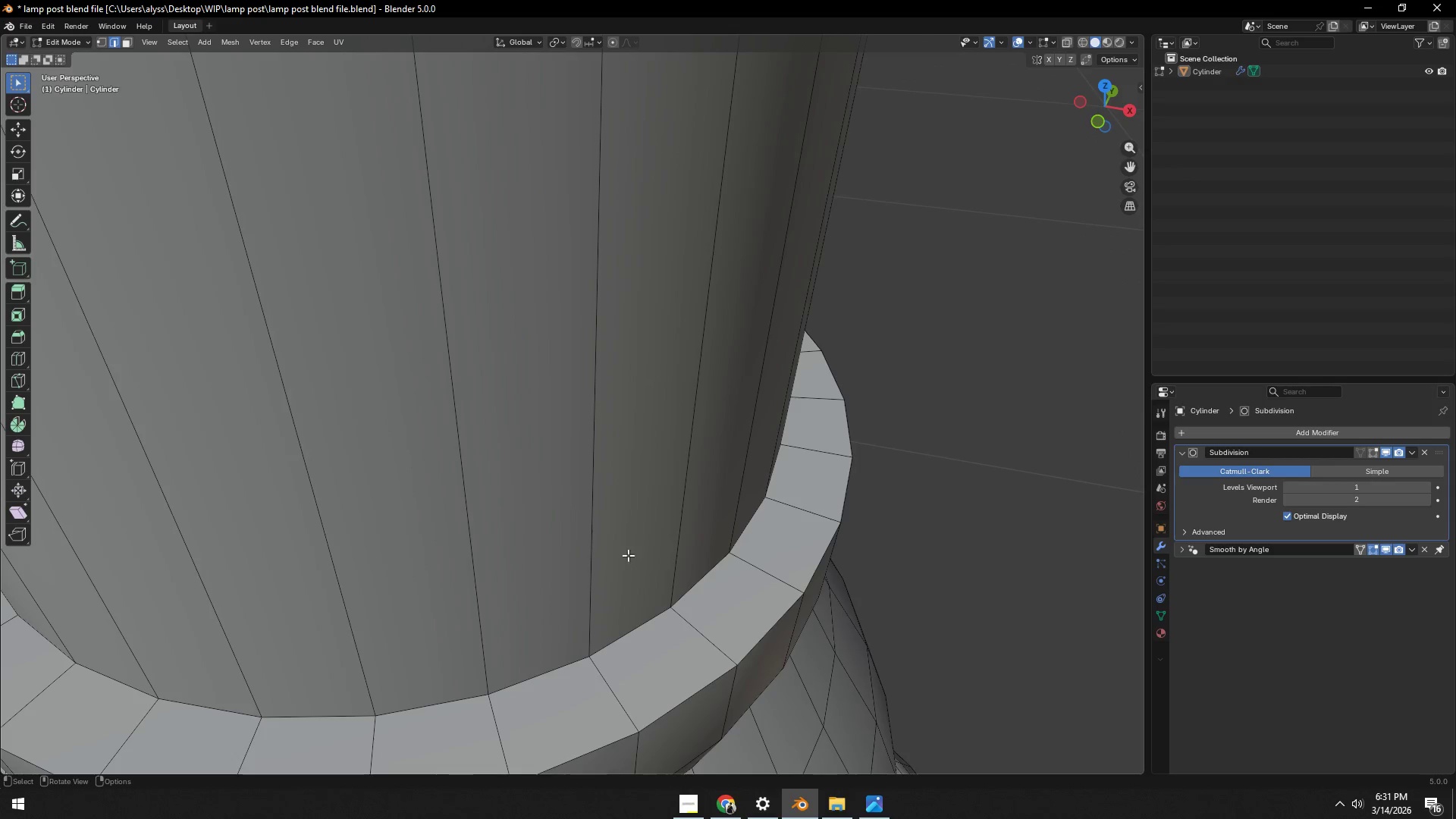 
left_click([626, 635])
 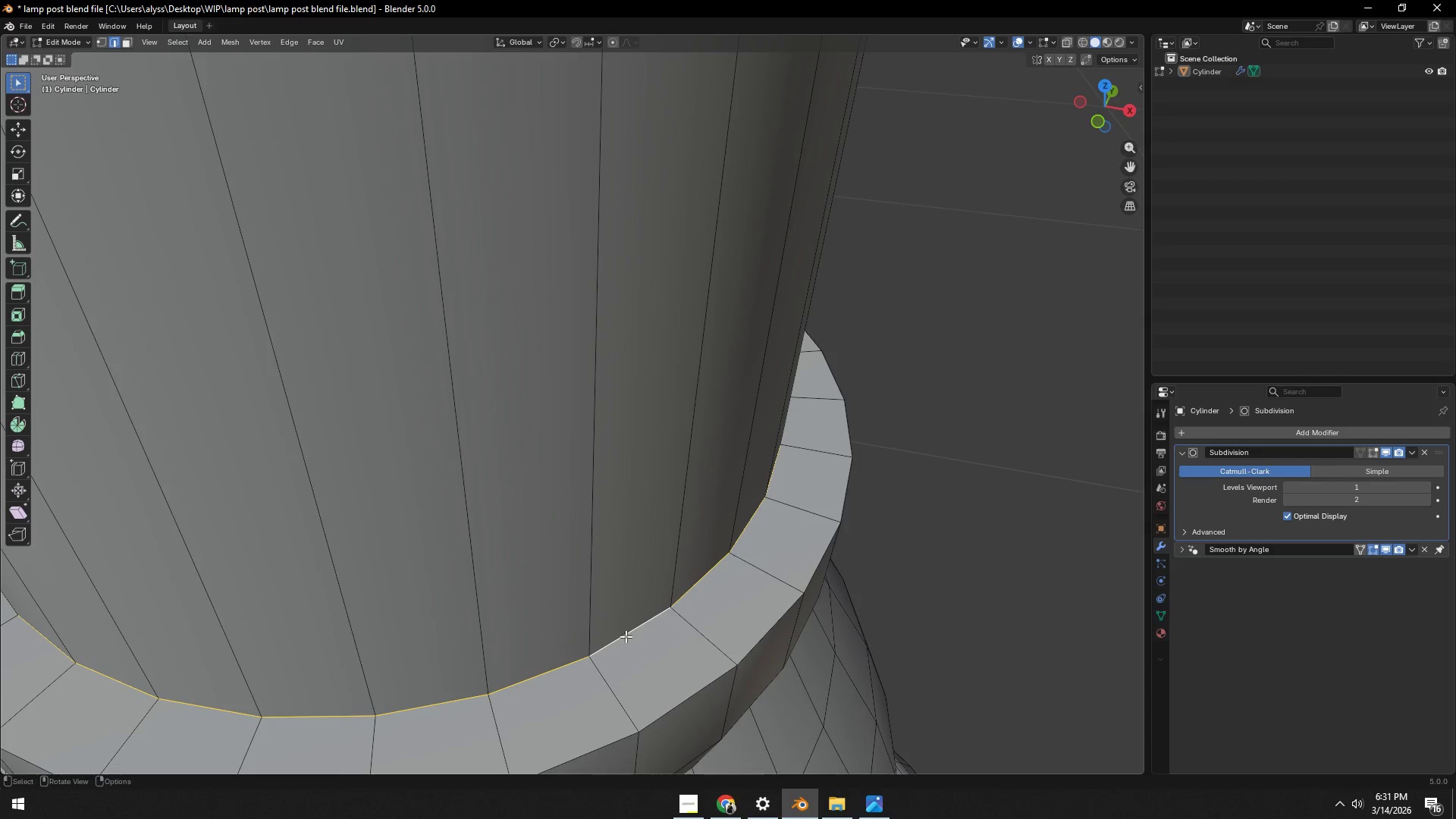 
hold_key(key=ShiftLeft, duration=0.52)
 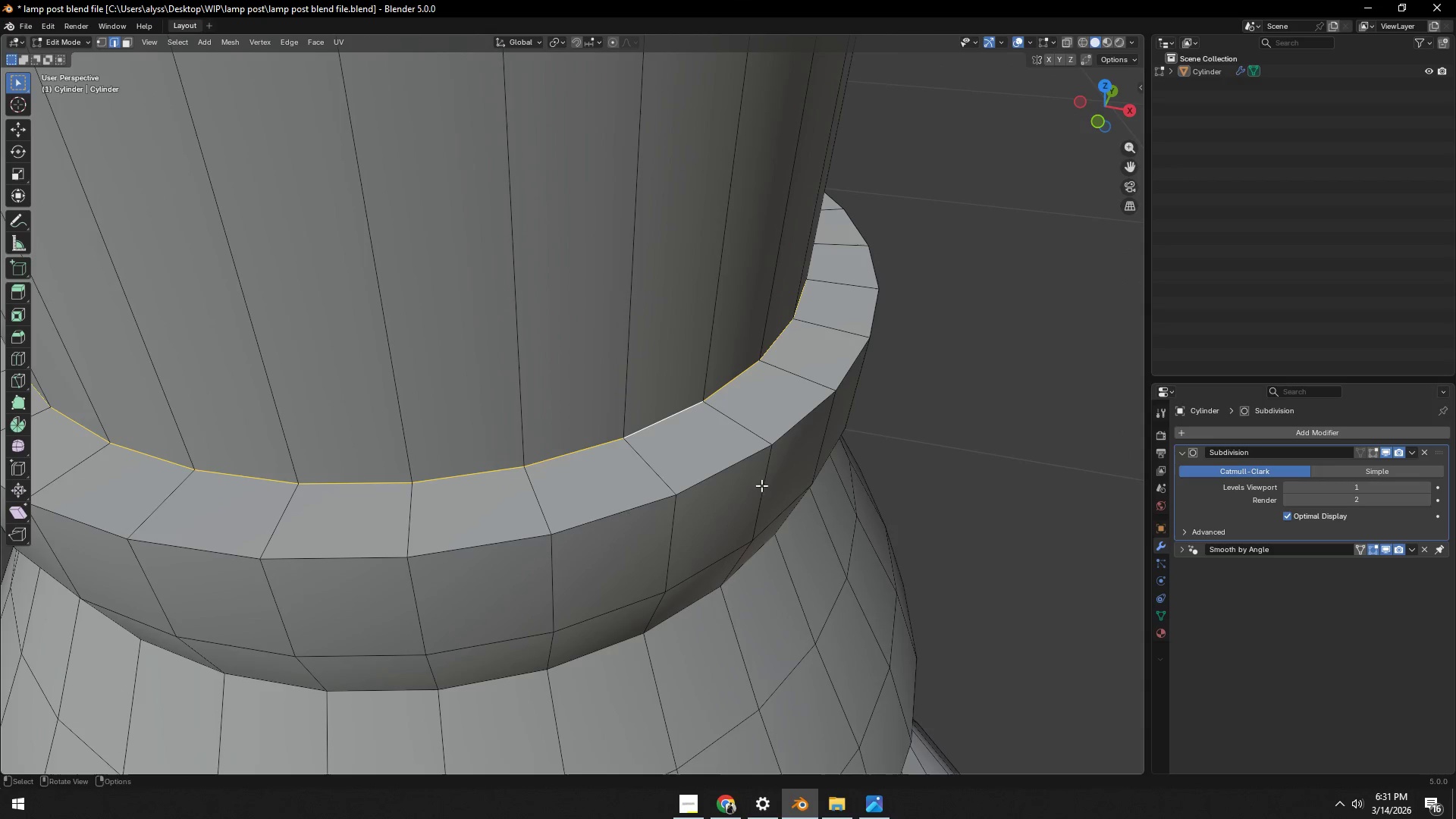 
key(Control+V)
 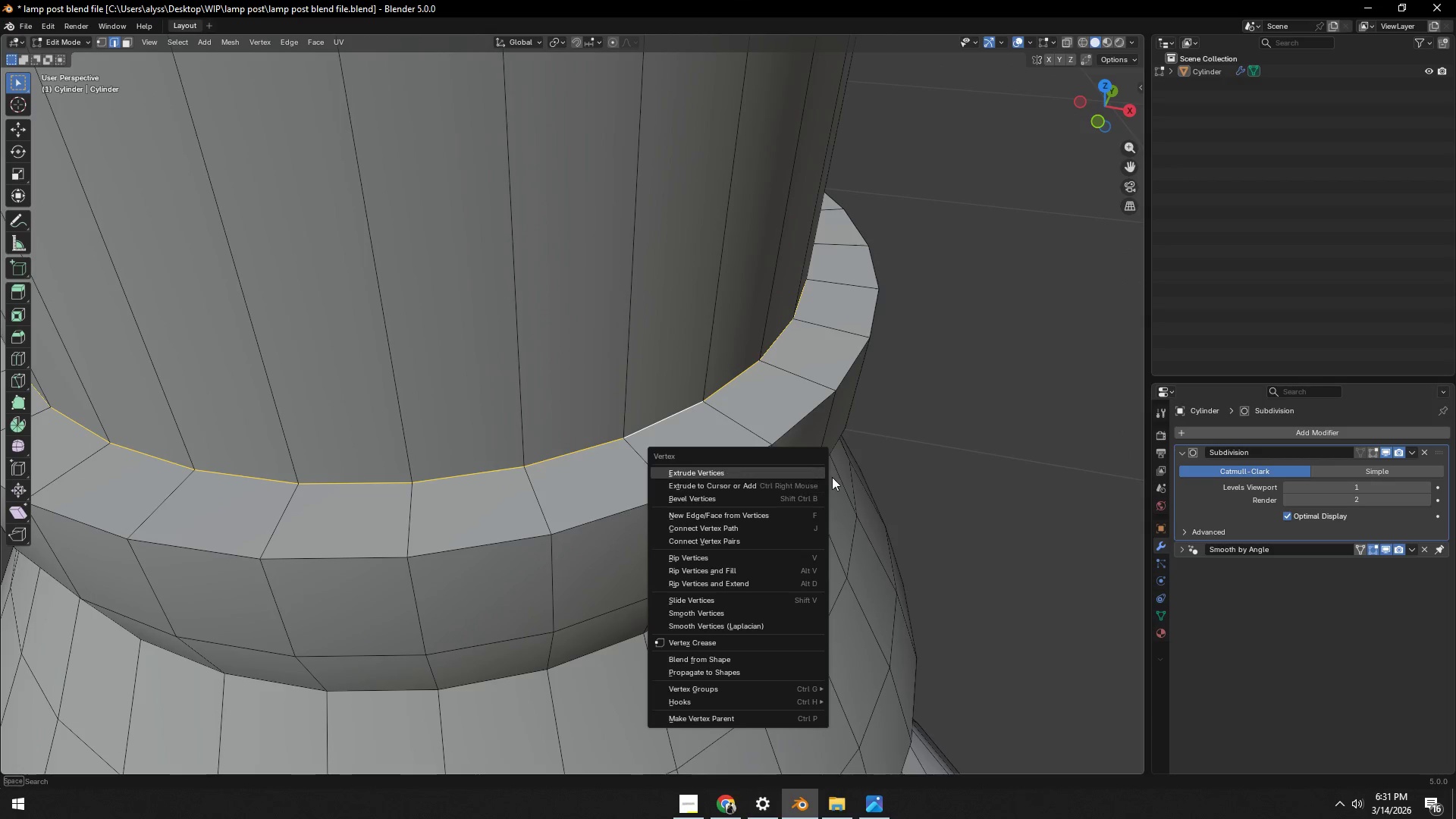 
left_click([985, 455])
 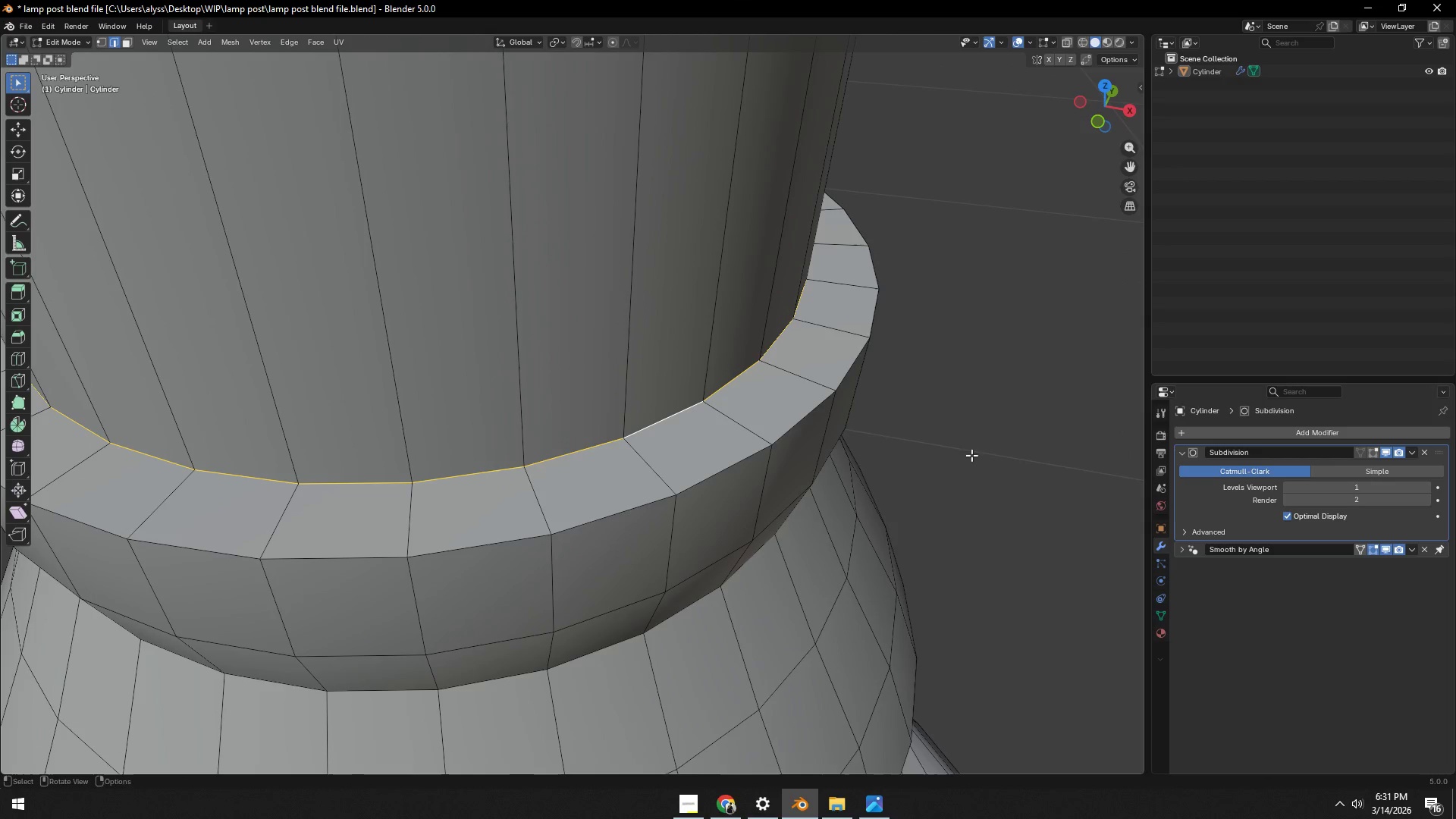 
key(Control+ControlLeft)
 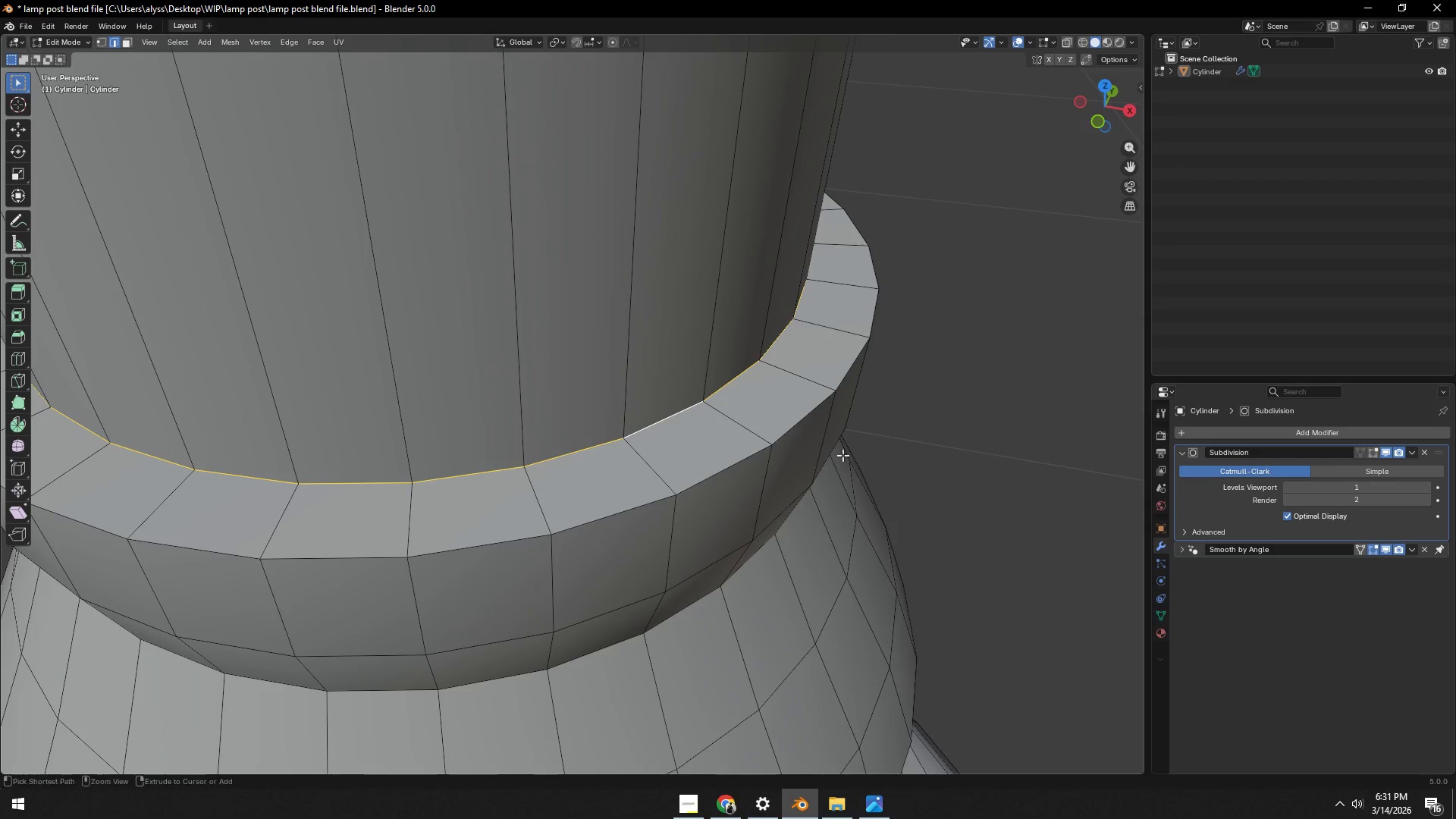 
key(Control+B)
 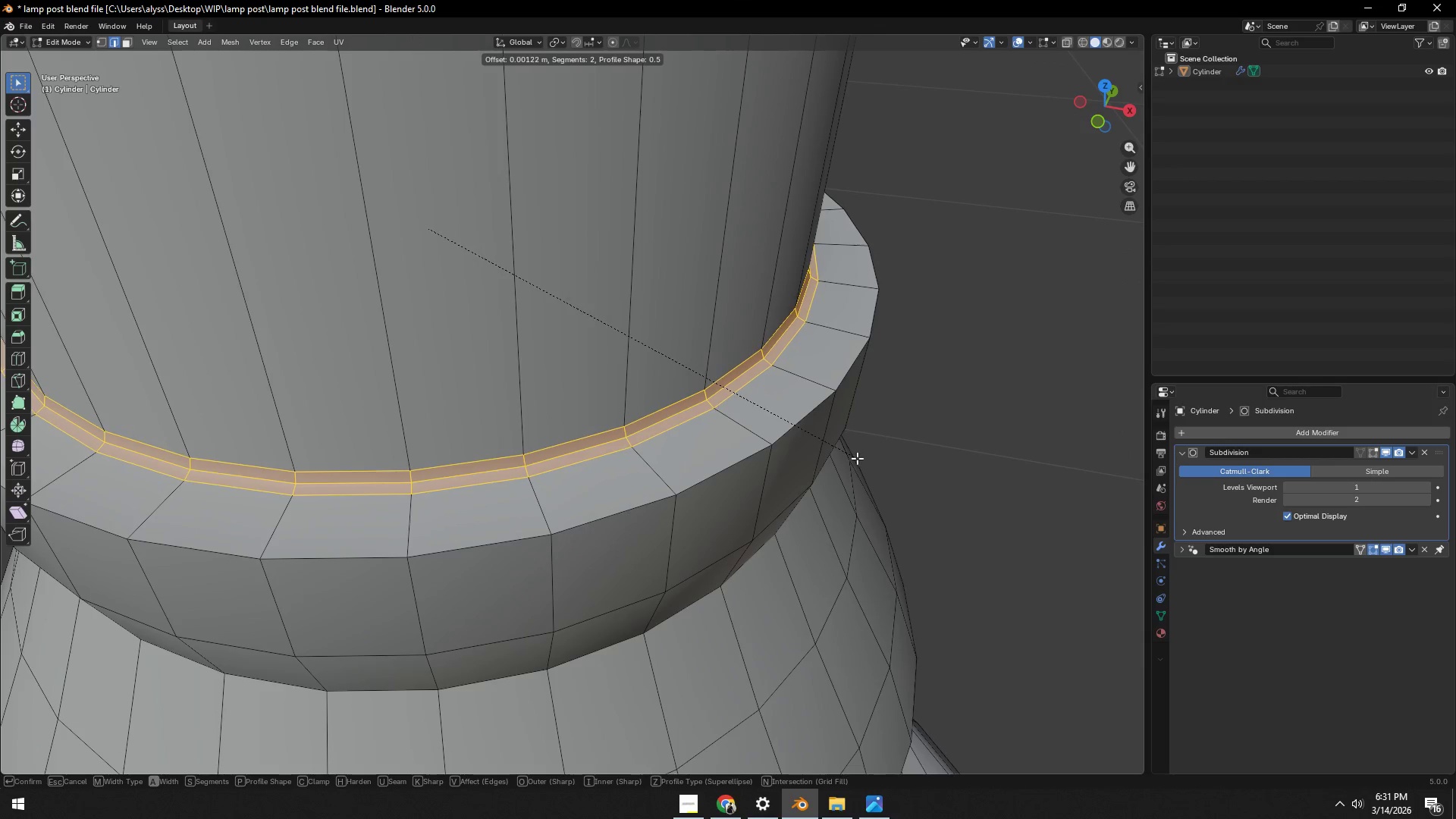 
left_click([856, 457])
 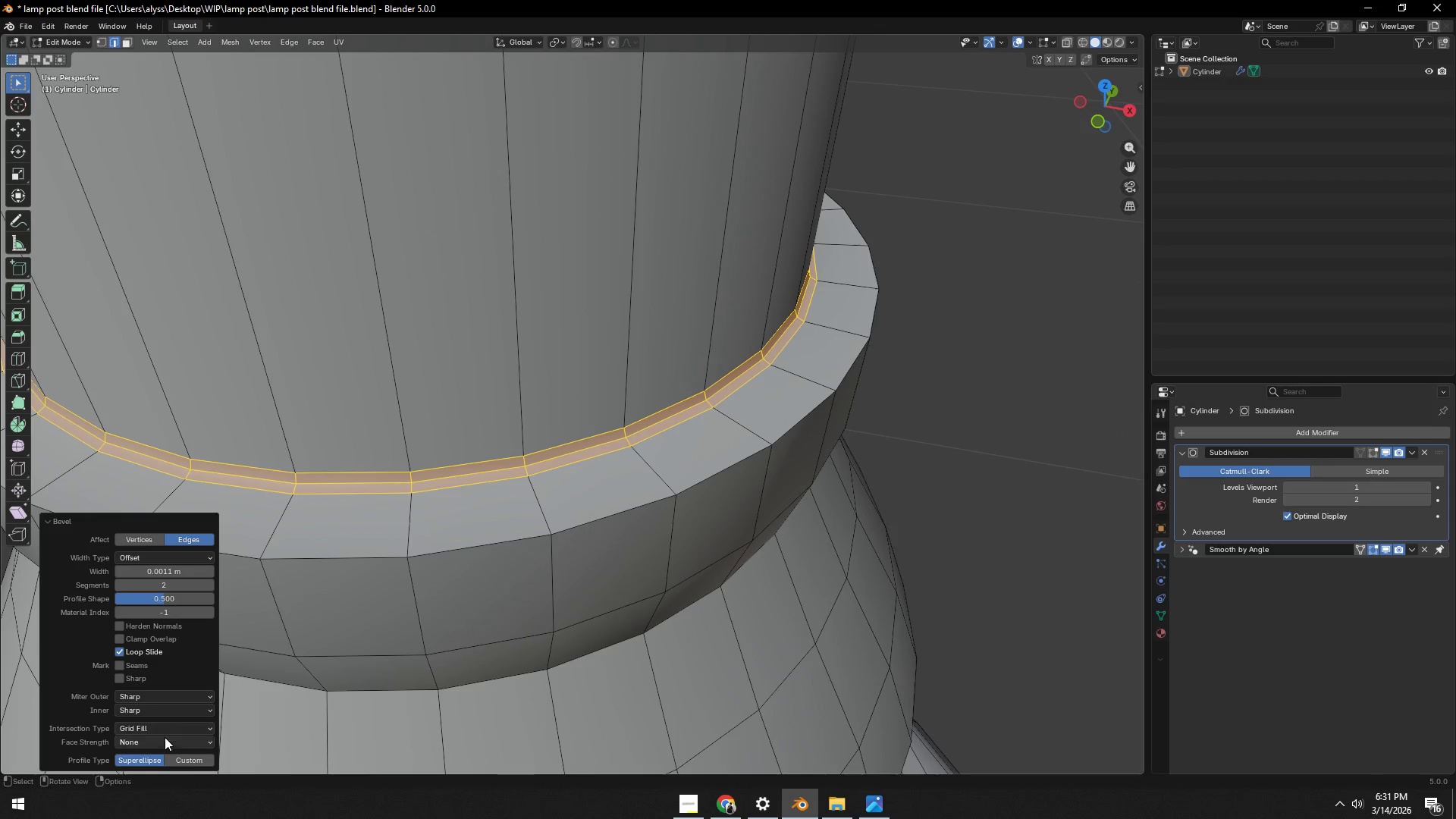 
left_click([177, 758])
 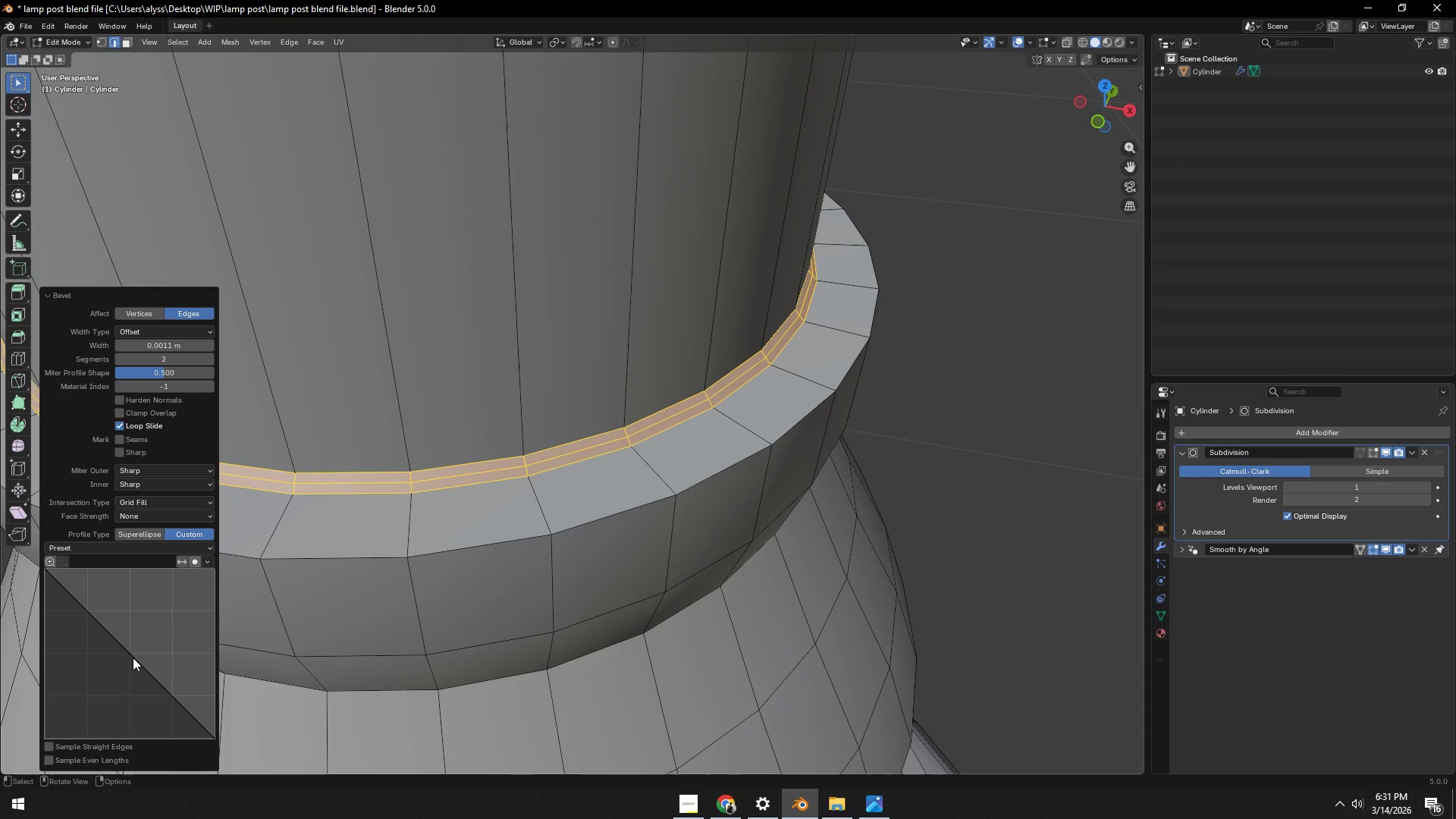 
left_click_drag(start_coordinate=[129, 653], to_coordinate=[284, 521])
 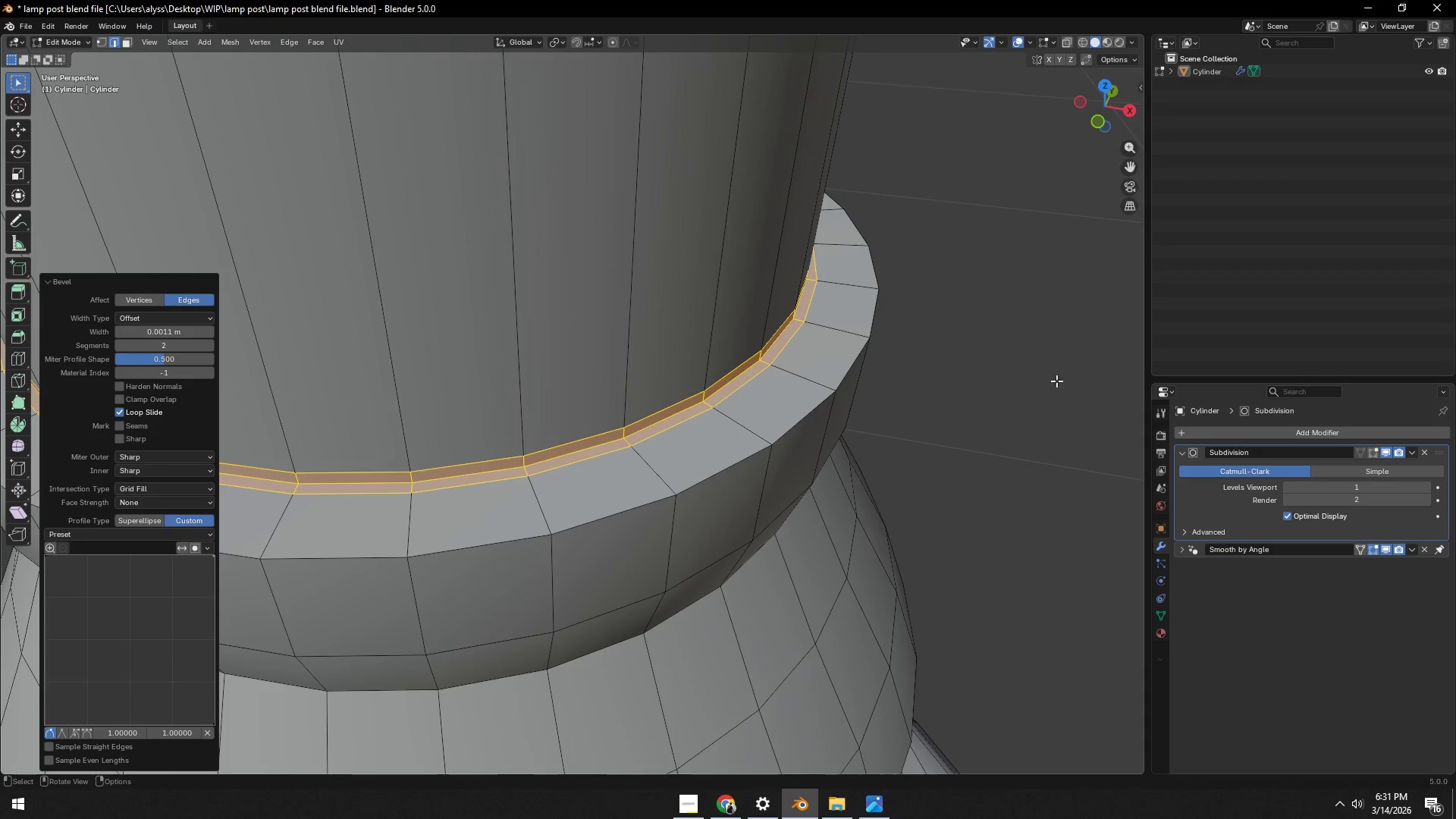 
left_click([1054, 377])
 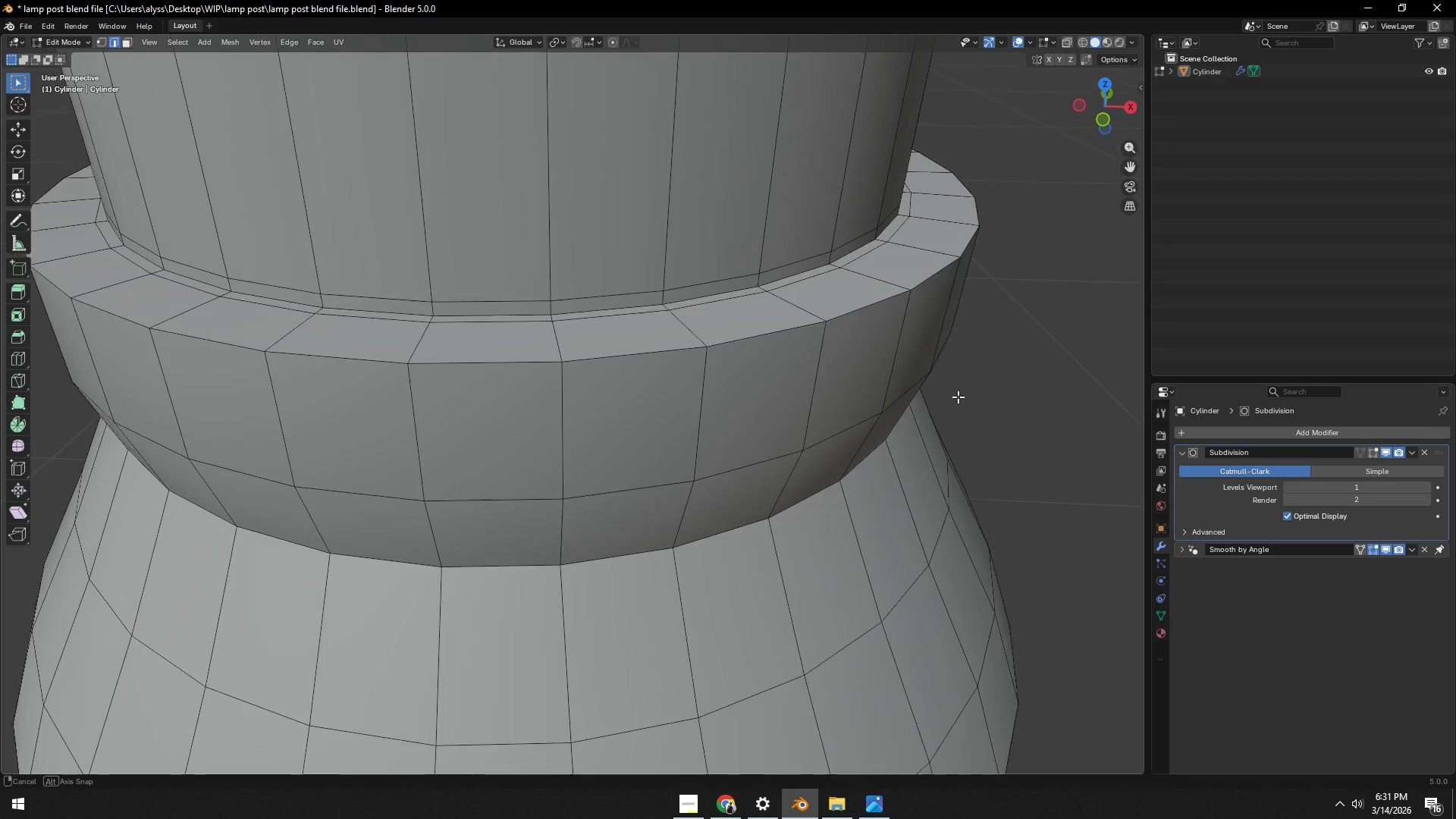 
key(Tab)
 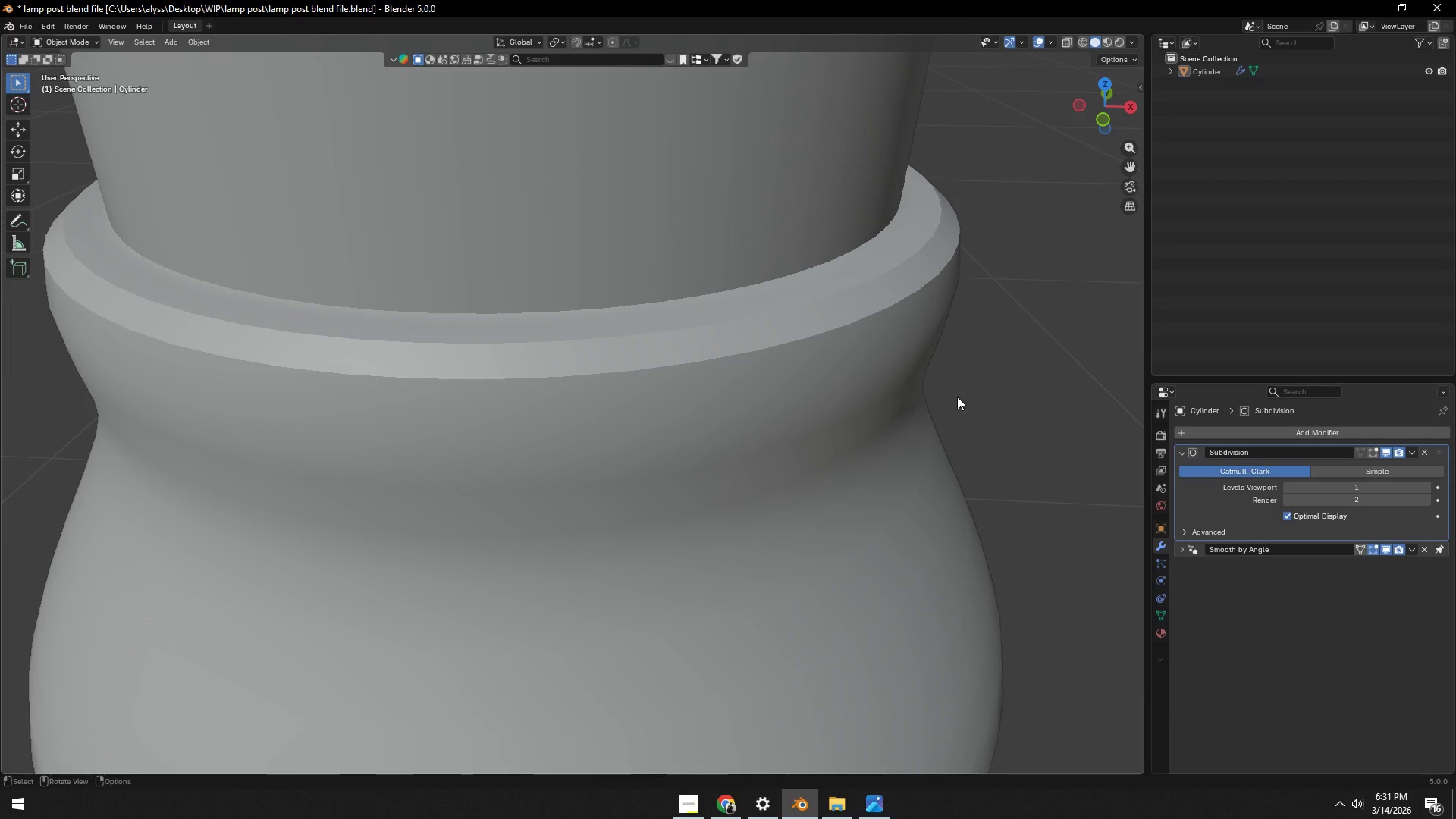 
key(Tab)
 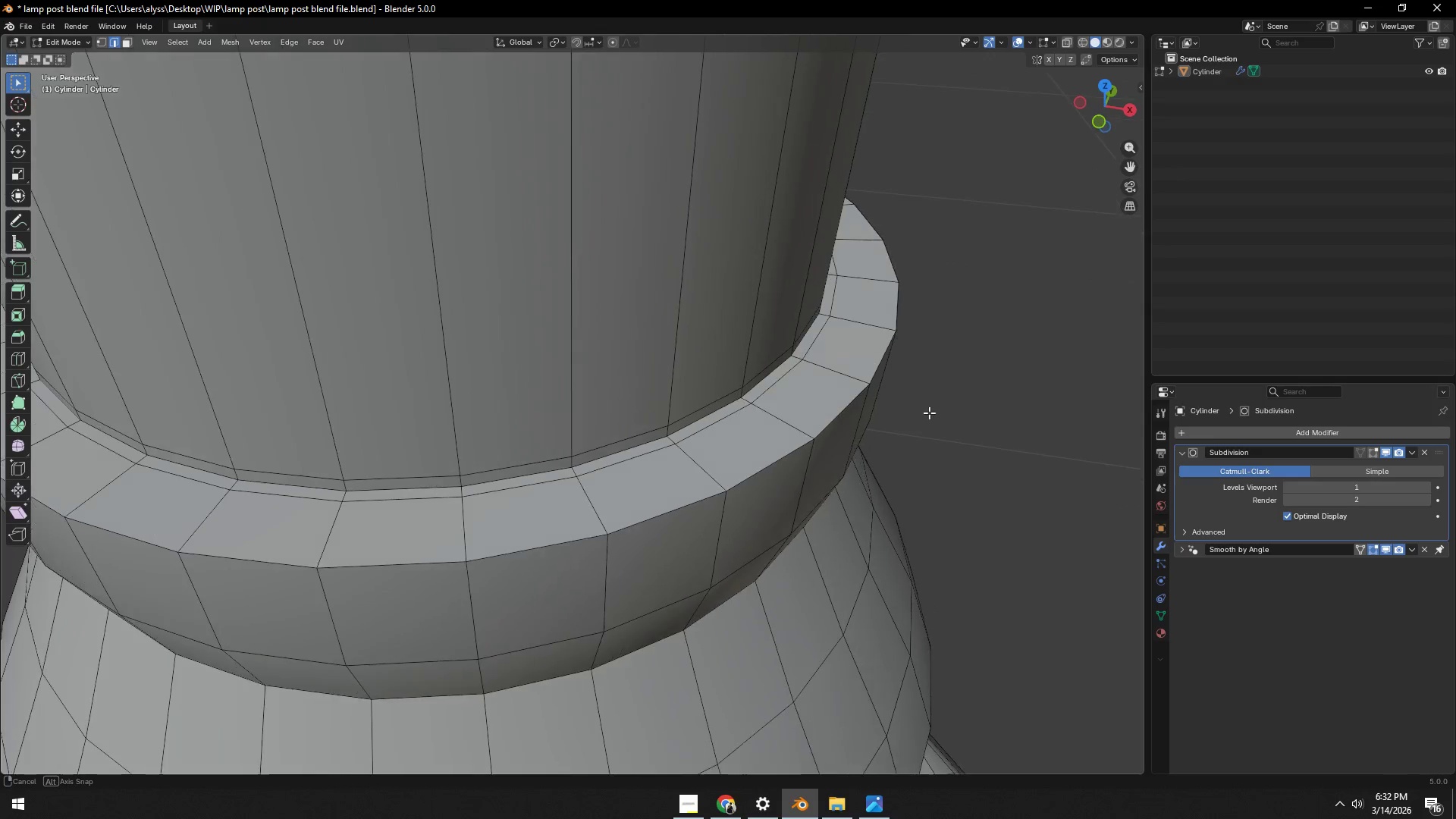 
key(Control+ControlLeft)
 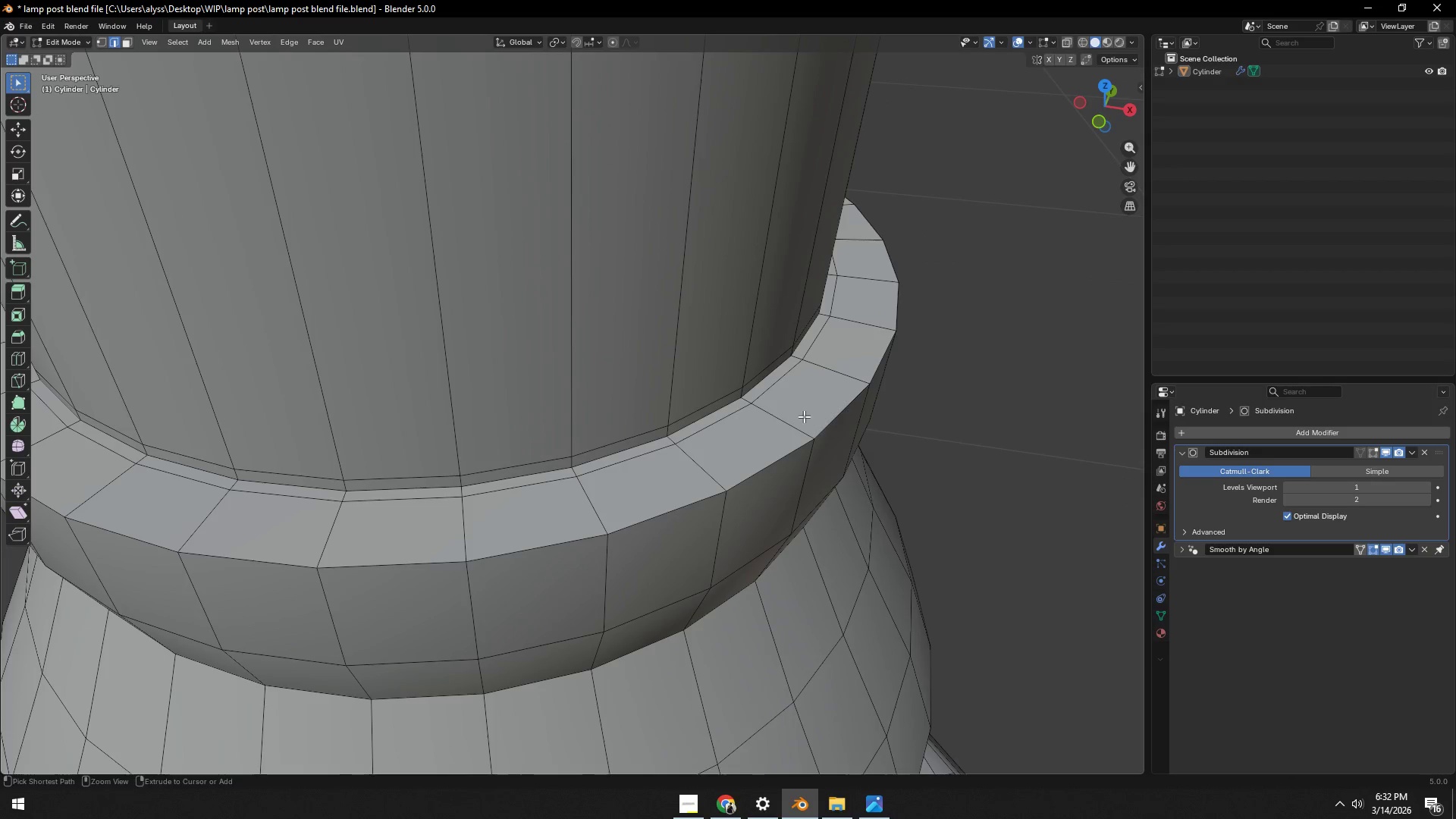 
key(Control+R)
 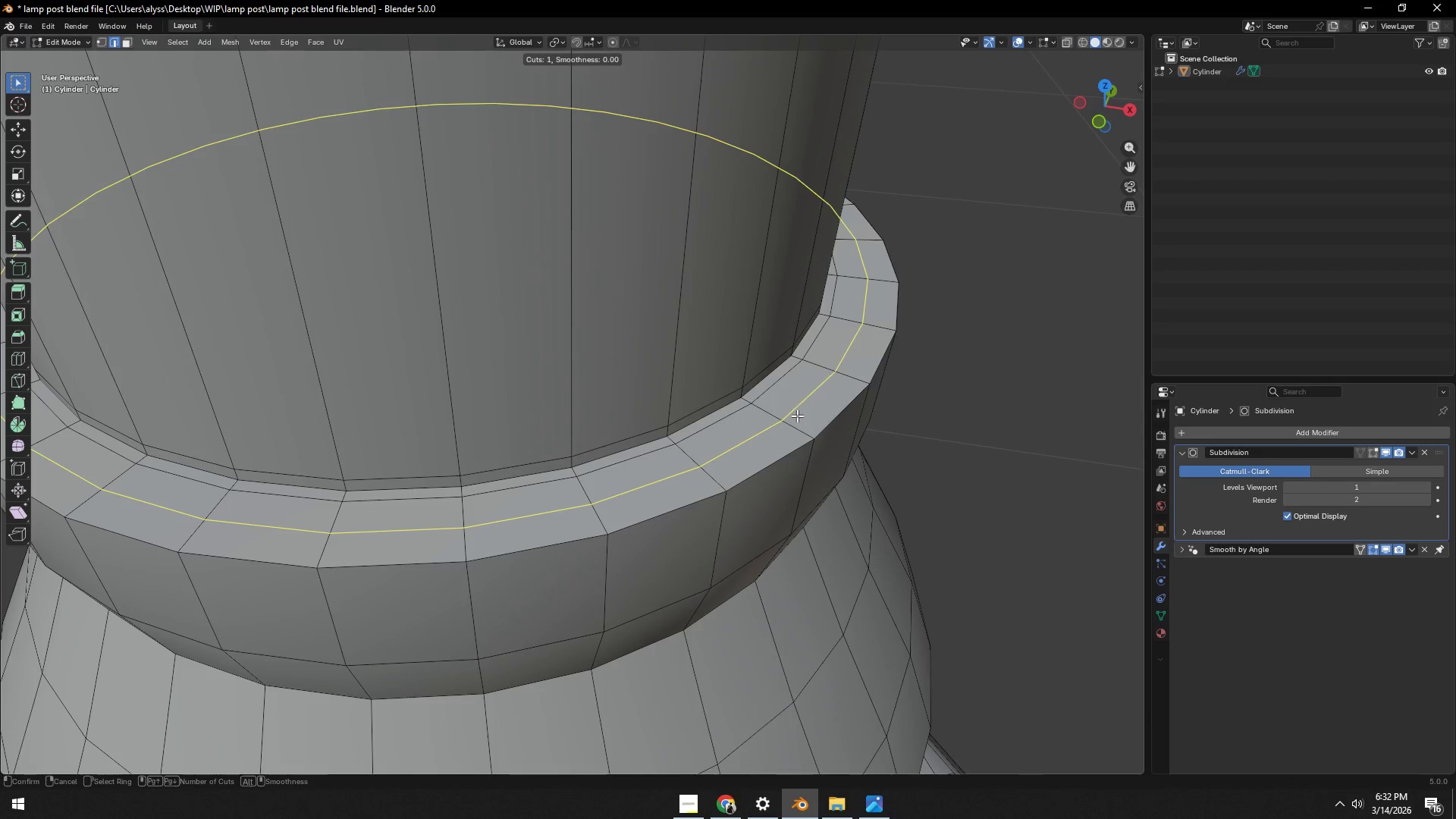 
left_click([797, 416])
 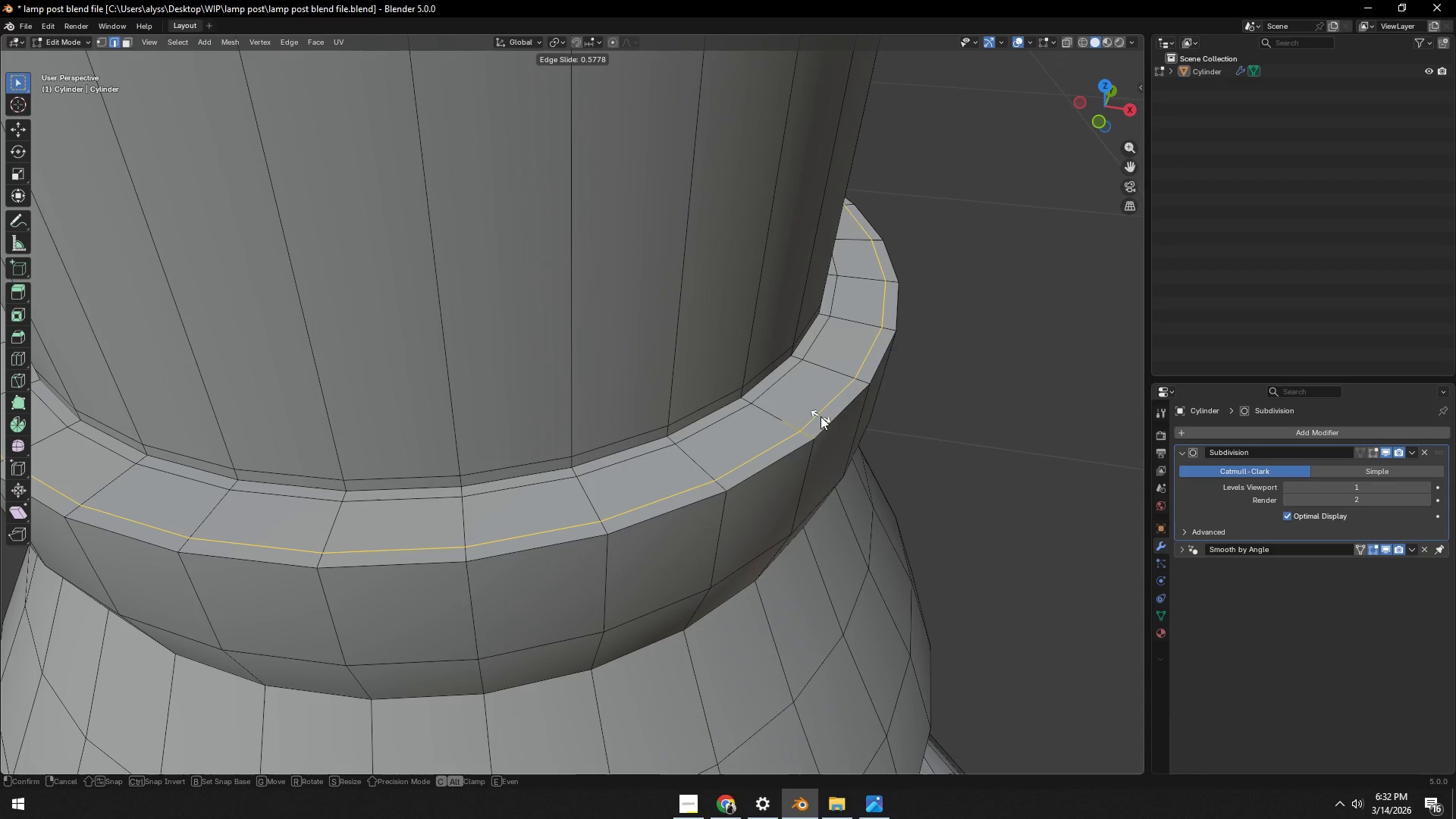 
left_click([821, 416])
 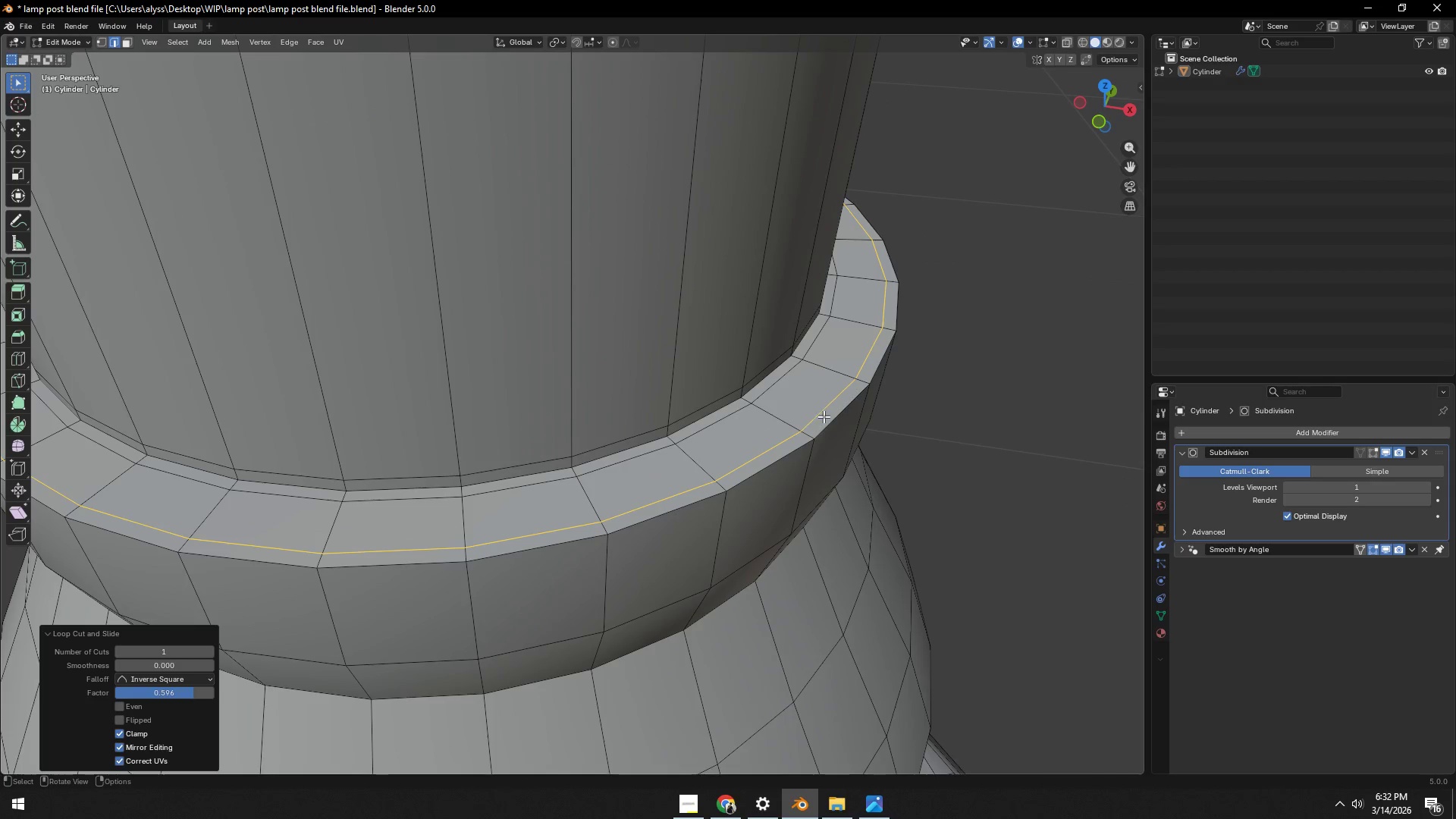 
key(Tab)
 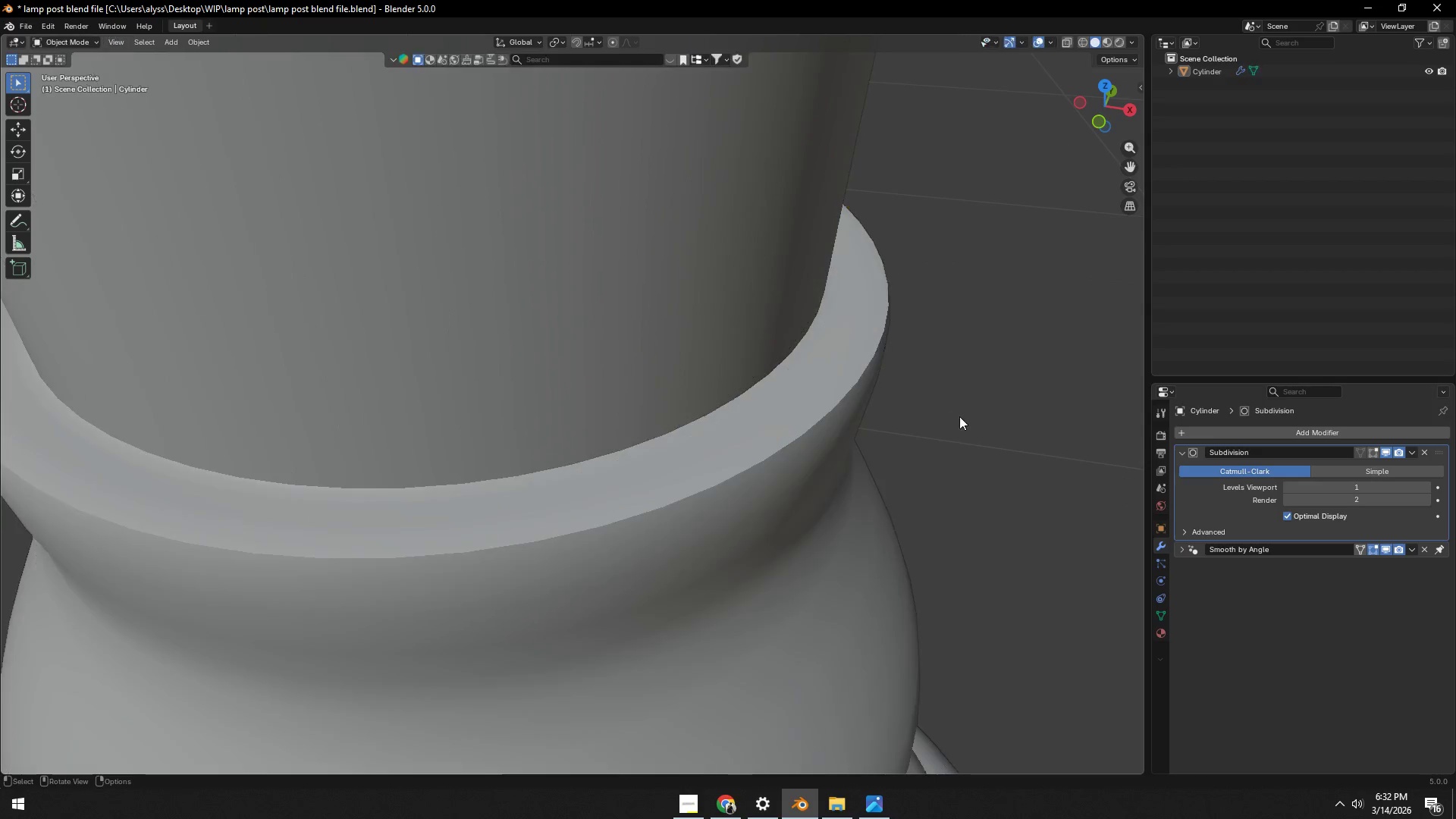 
scroll: coordinate [941, 426], scroll_direction: down, amount: 3.0
 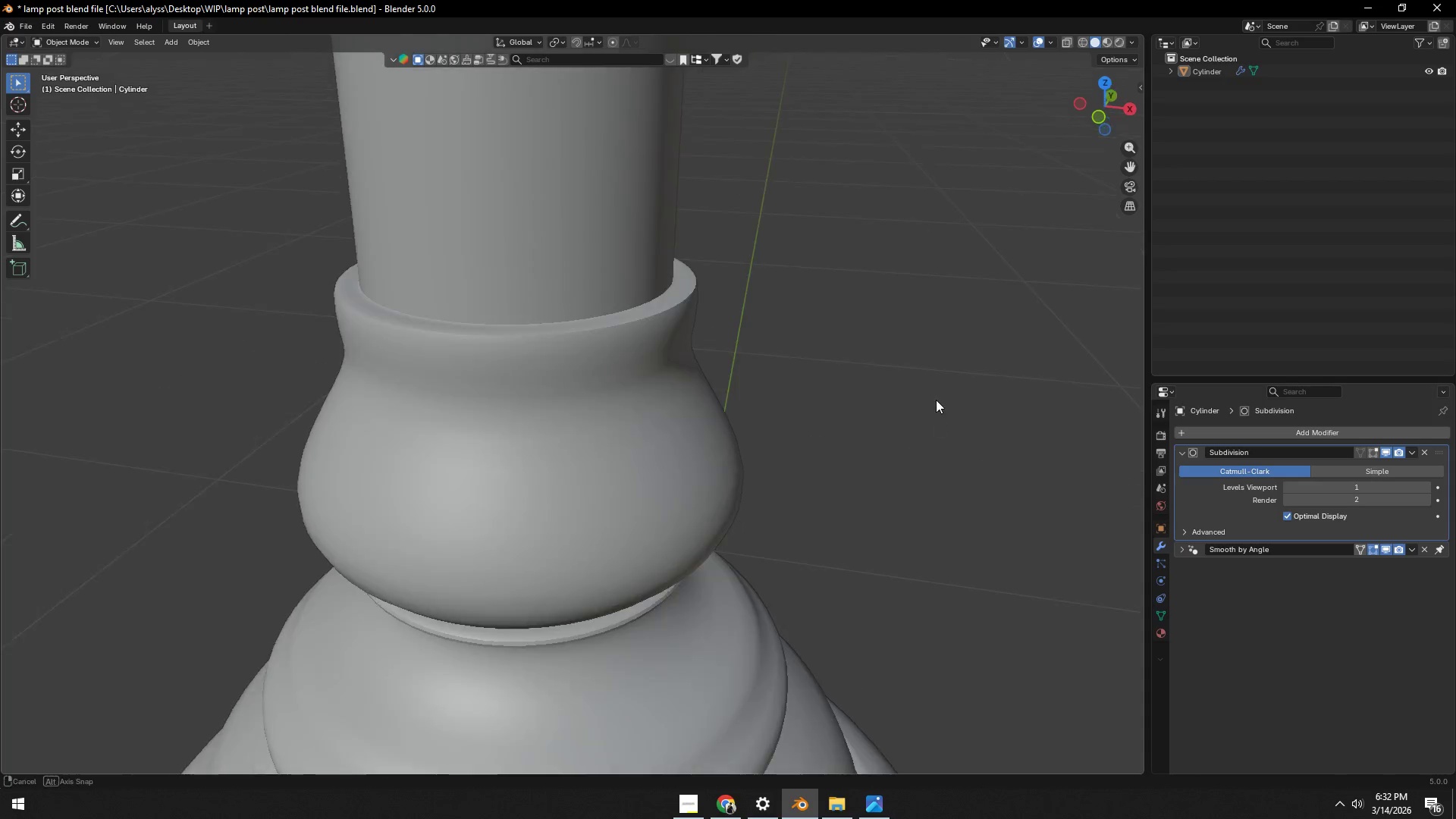 
key(Control+ControlLeft)
 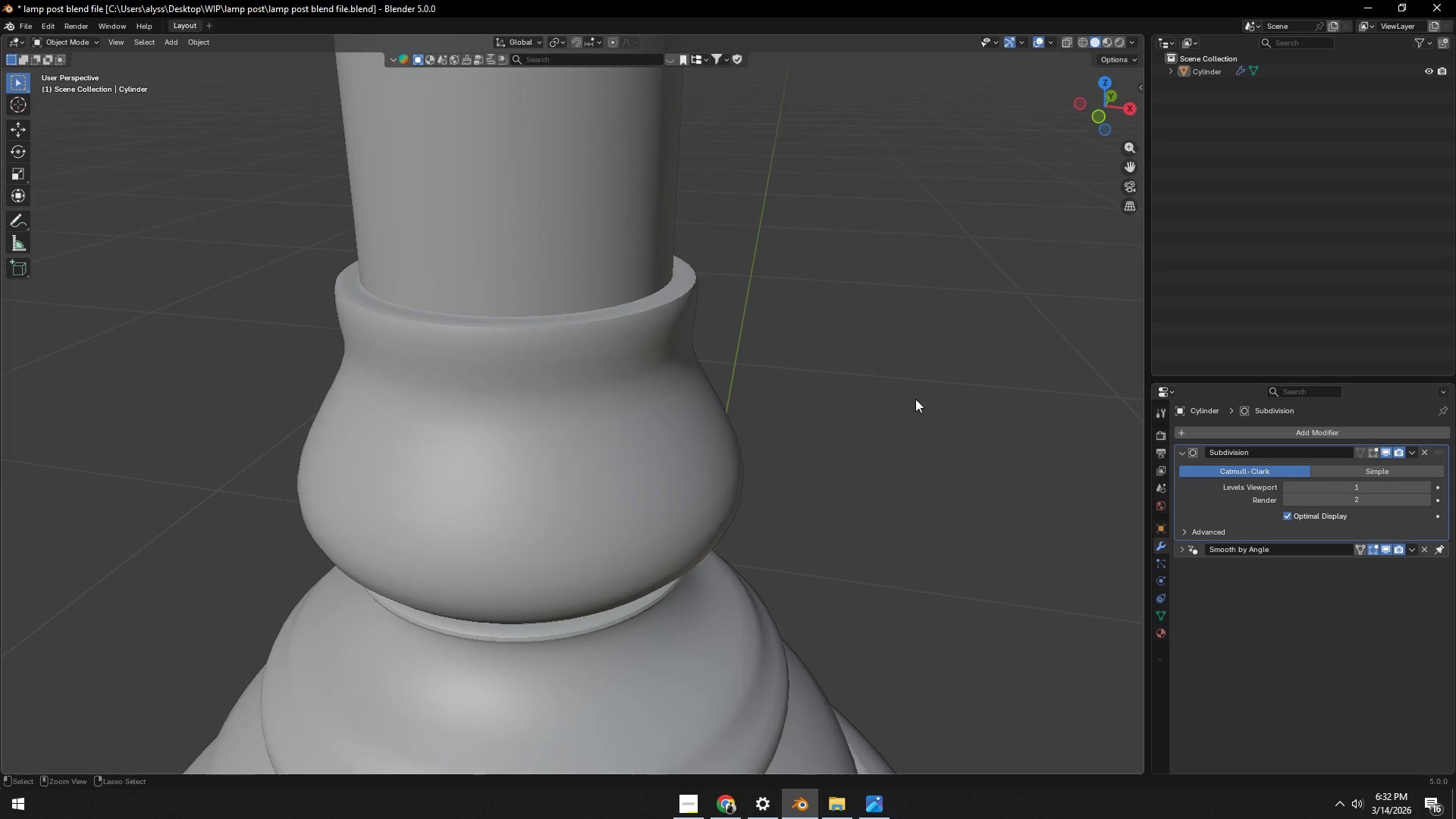 
key(Control+S)
 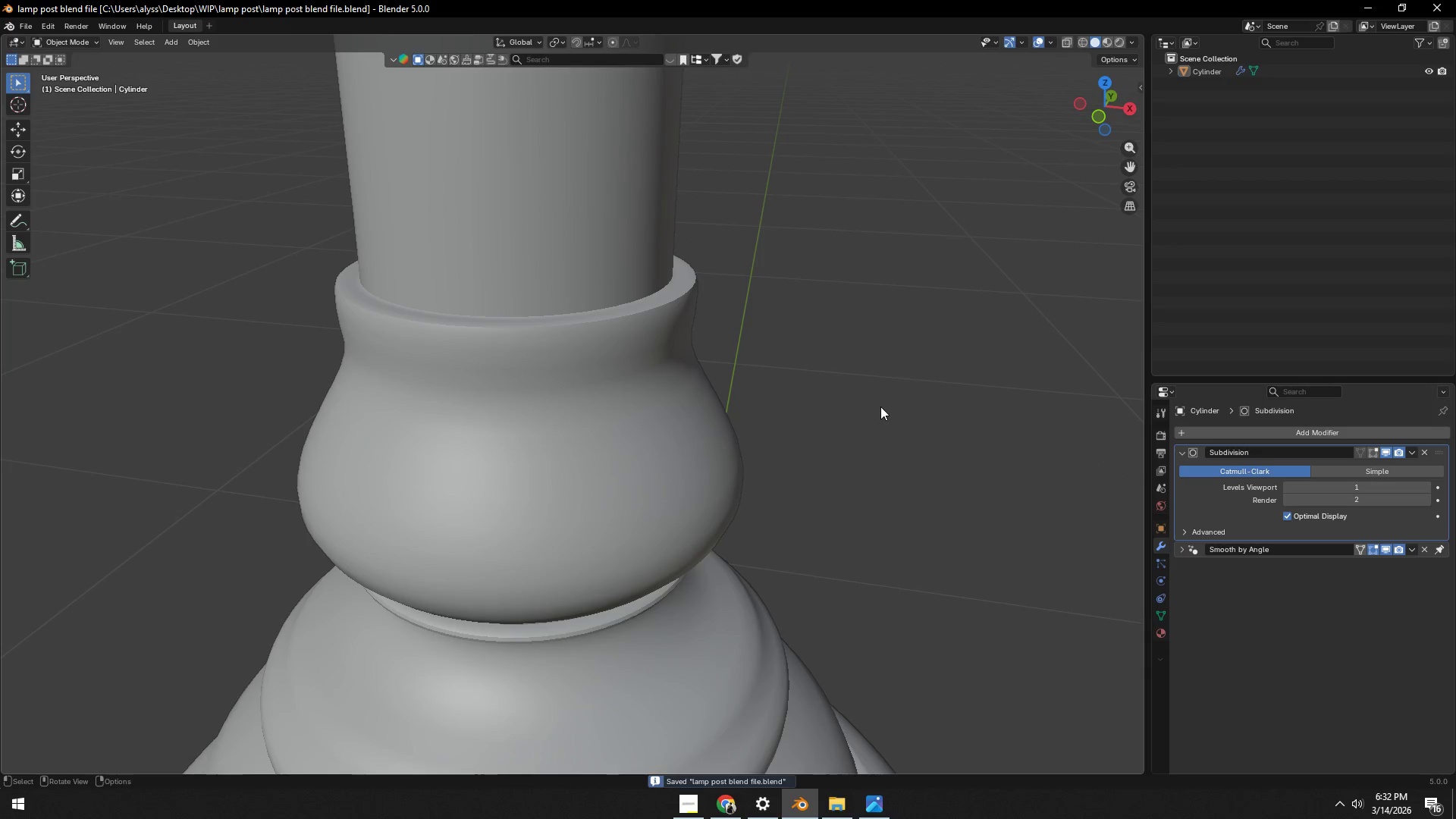 
key(Tab)
 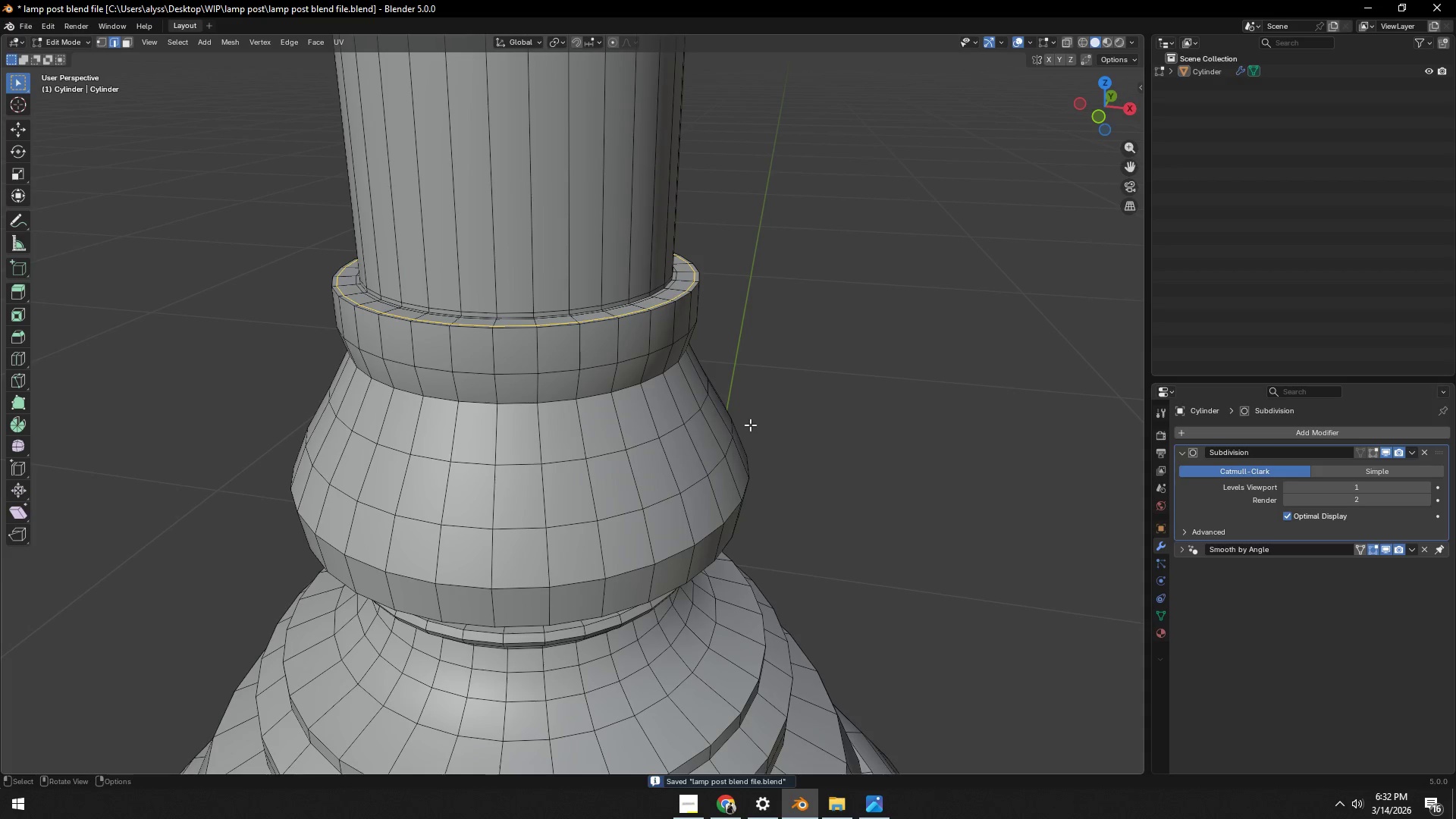 
key(Alt+AltLeft)
 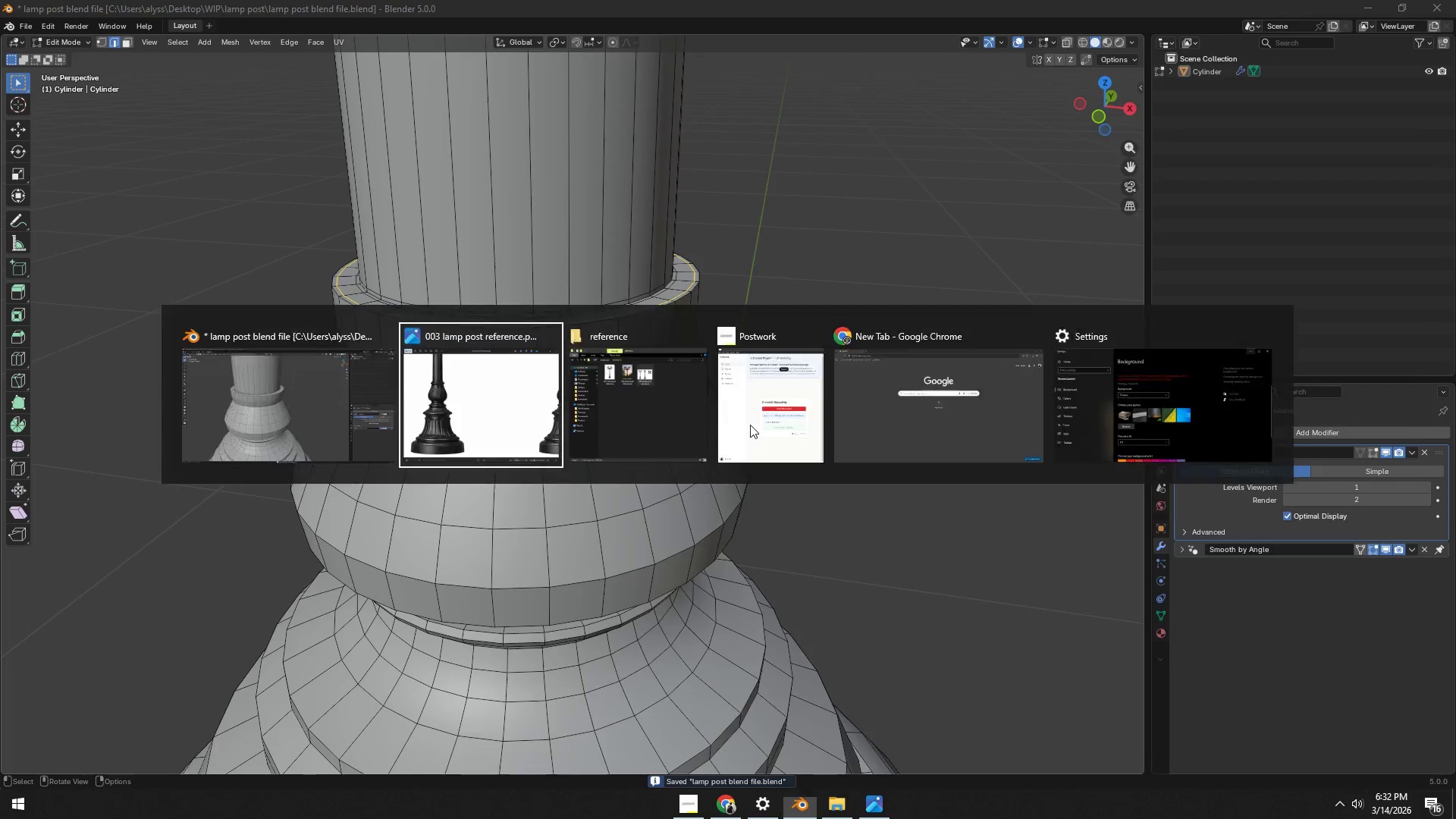 
key(Alt+Tab)
 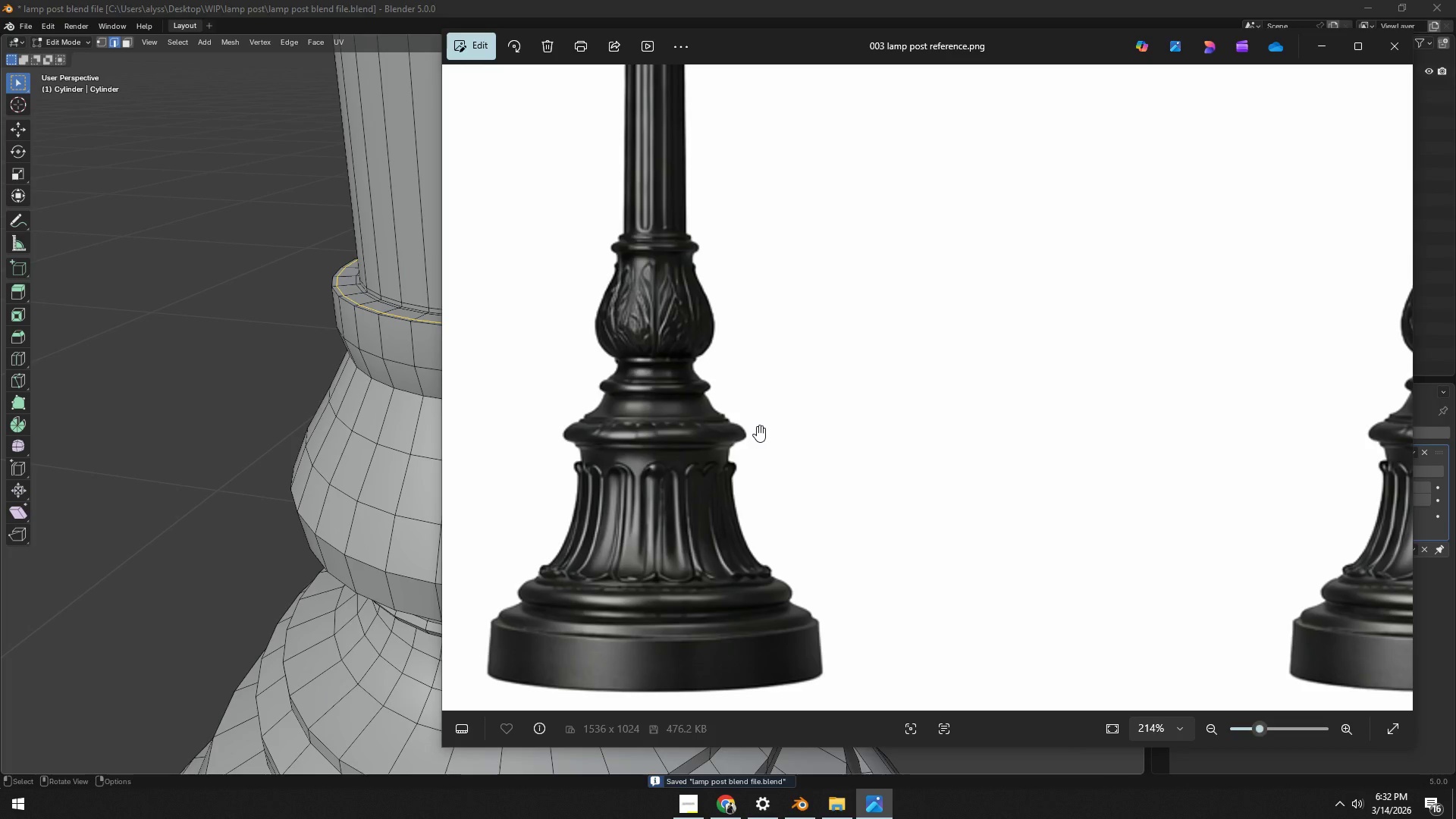 
key(Alt+AltLeft)
 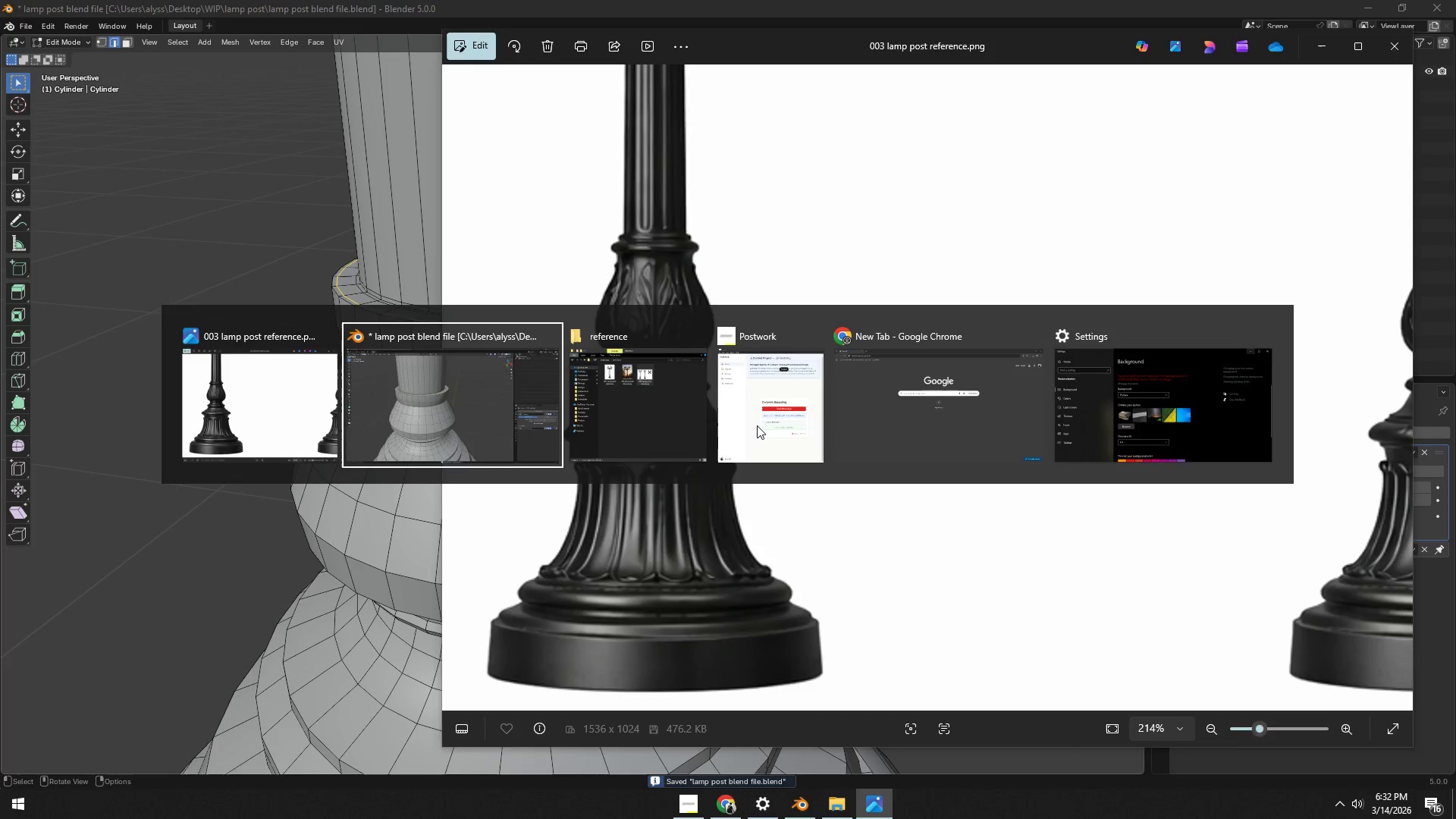 
key(Alt+Tab)
 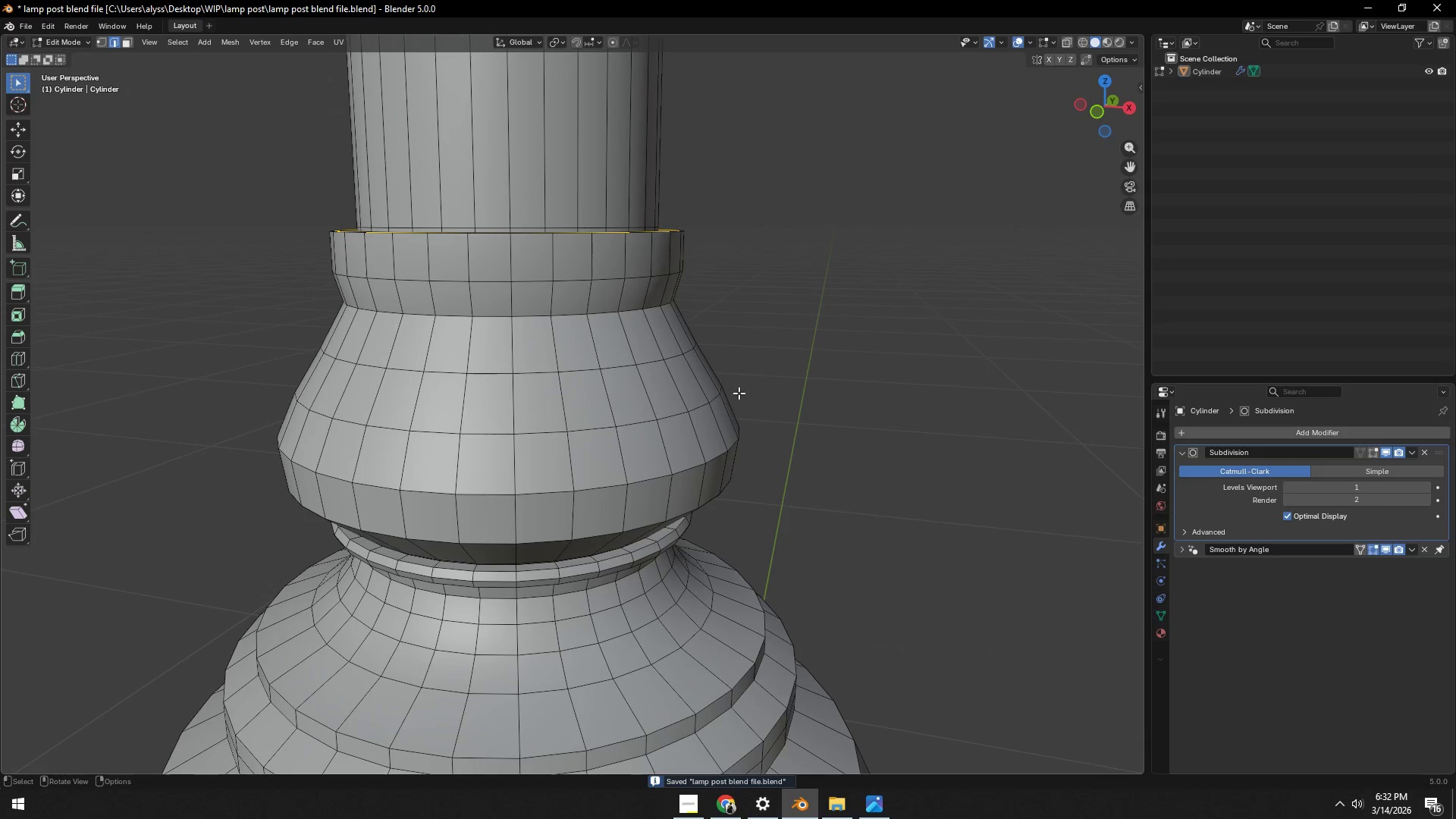 
scroll: coordinate [734, 394], scroll_direction: up, amount: 2.0
 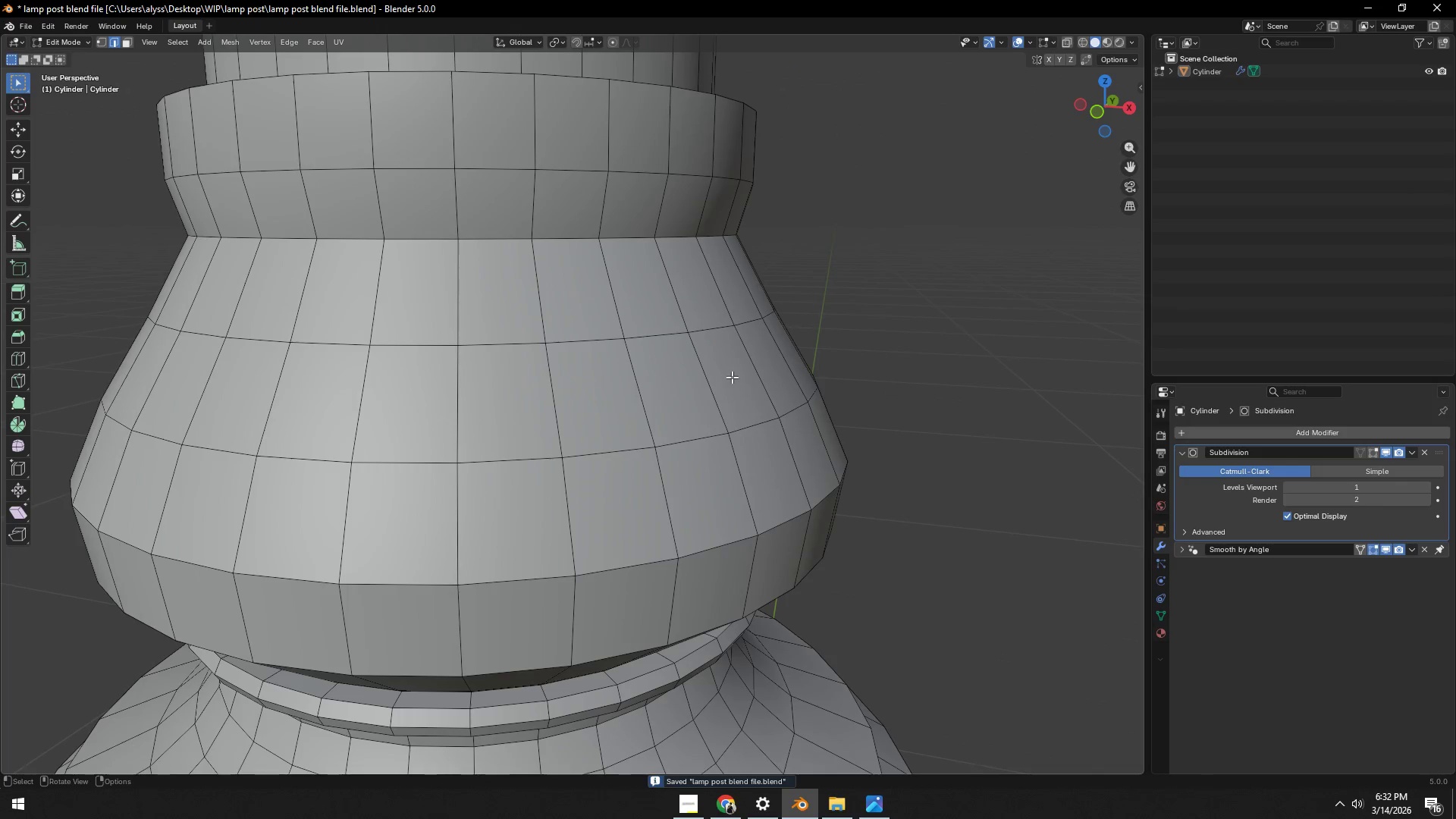 
hold_key(key=ShiftLeft, duration=0.39)
 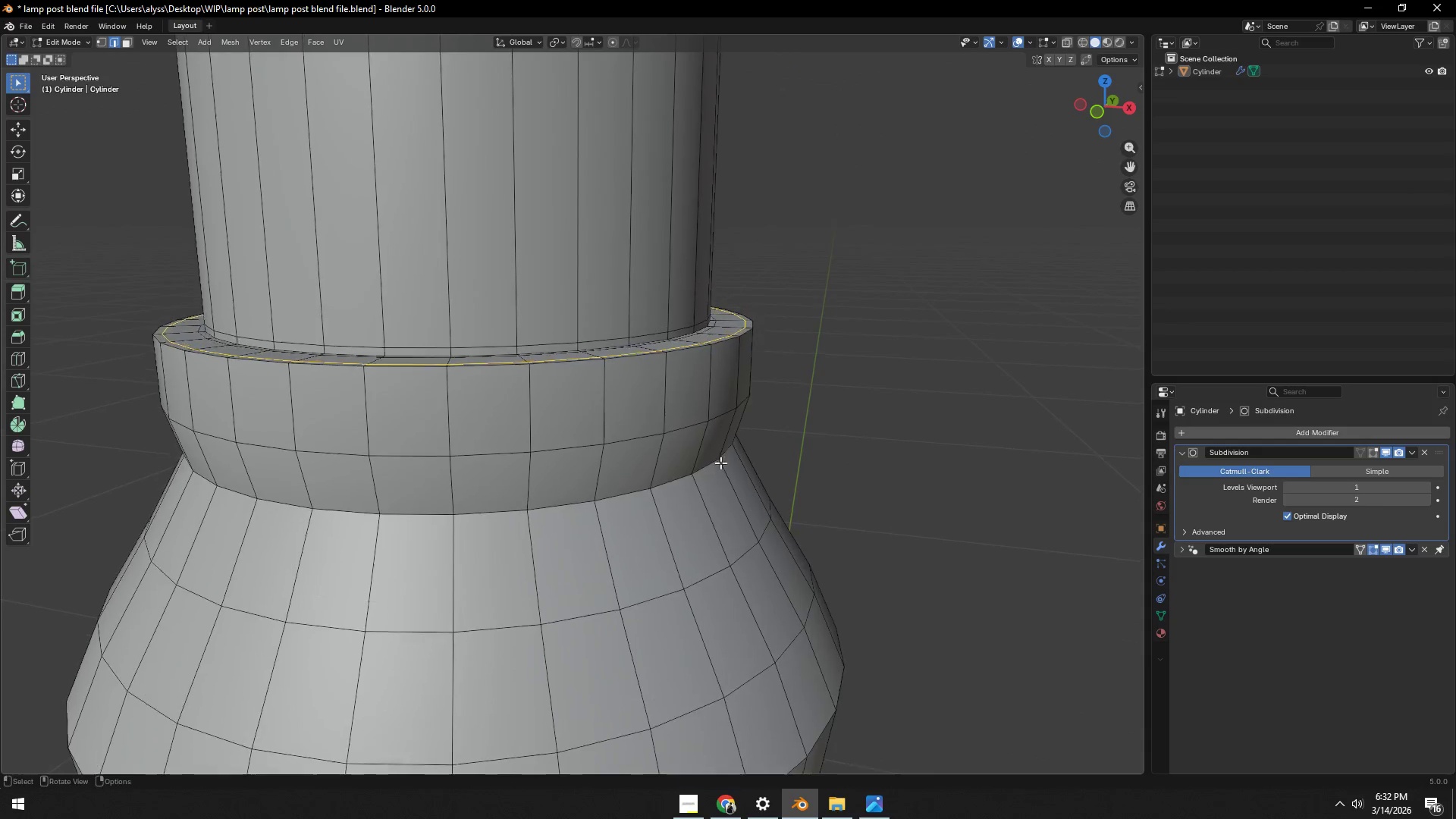 
scroll: coordinate [720, 463], scroll_direction: up, amount: 1.0
 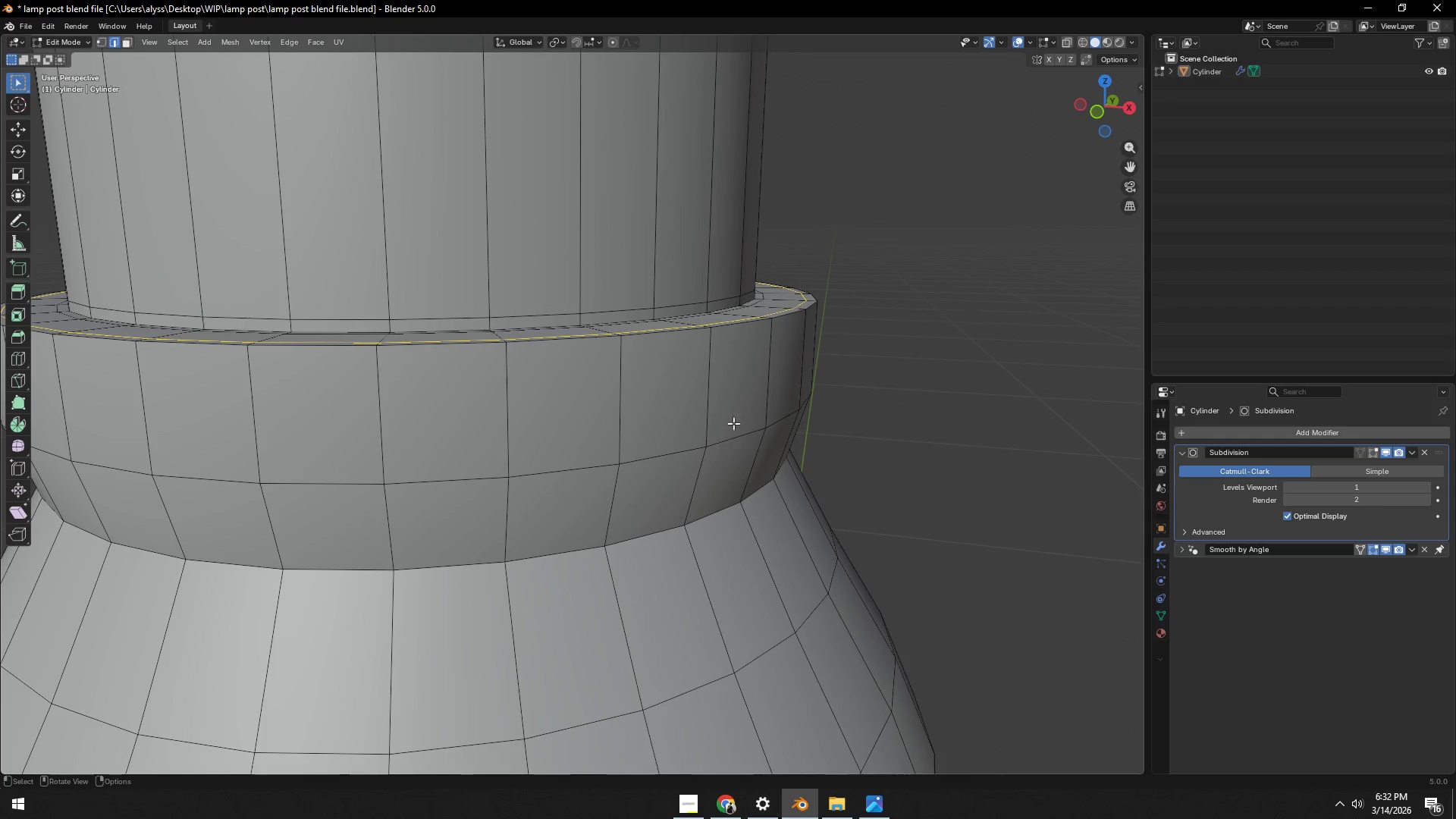 
key(3)
 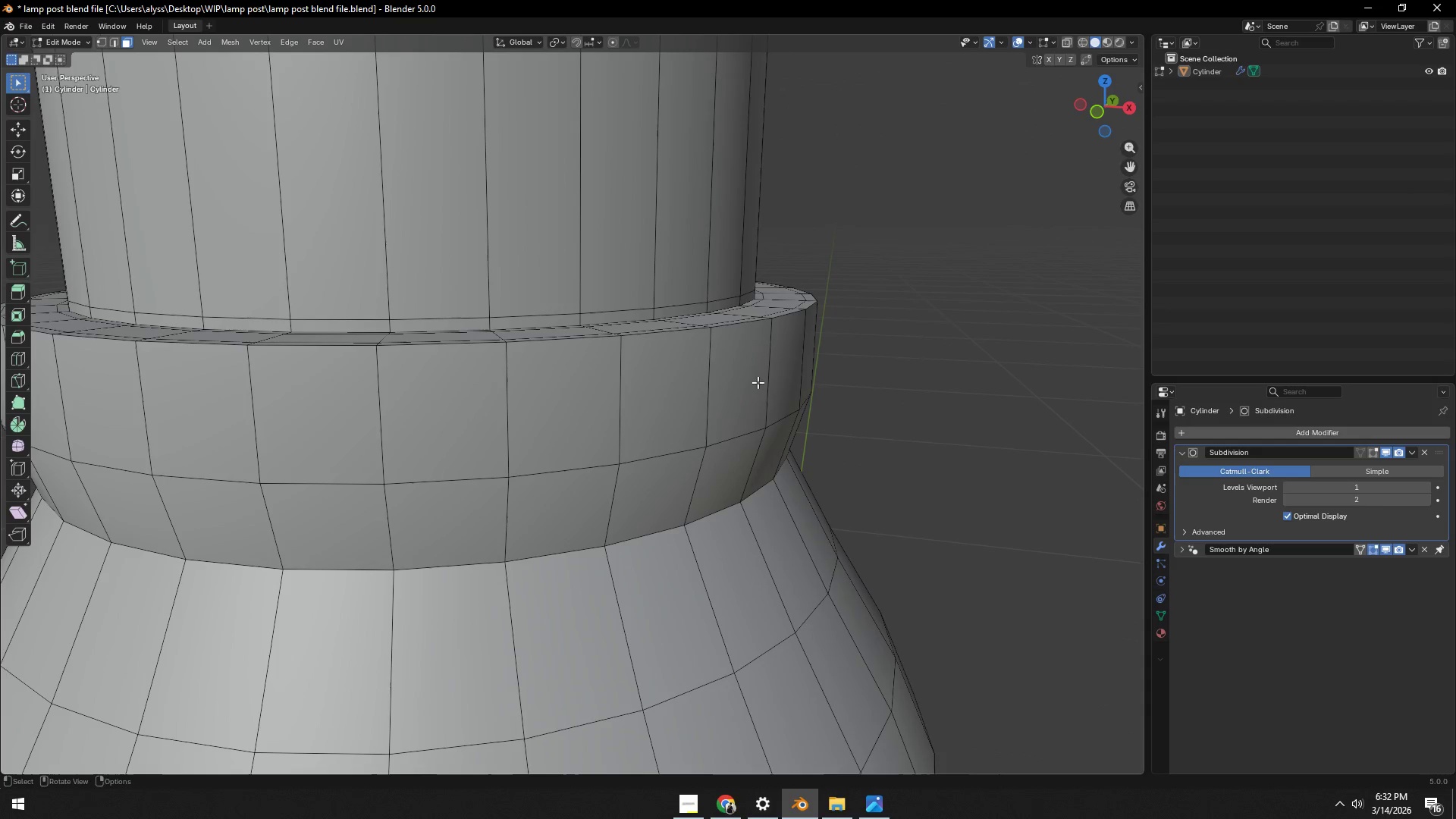 
hold_key(key=AltLeft, duration=0.36)
left_click([761, 377])
 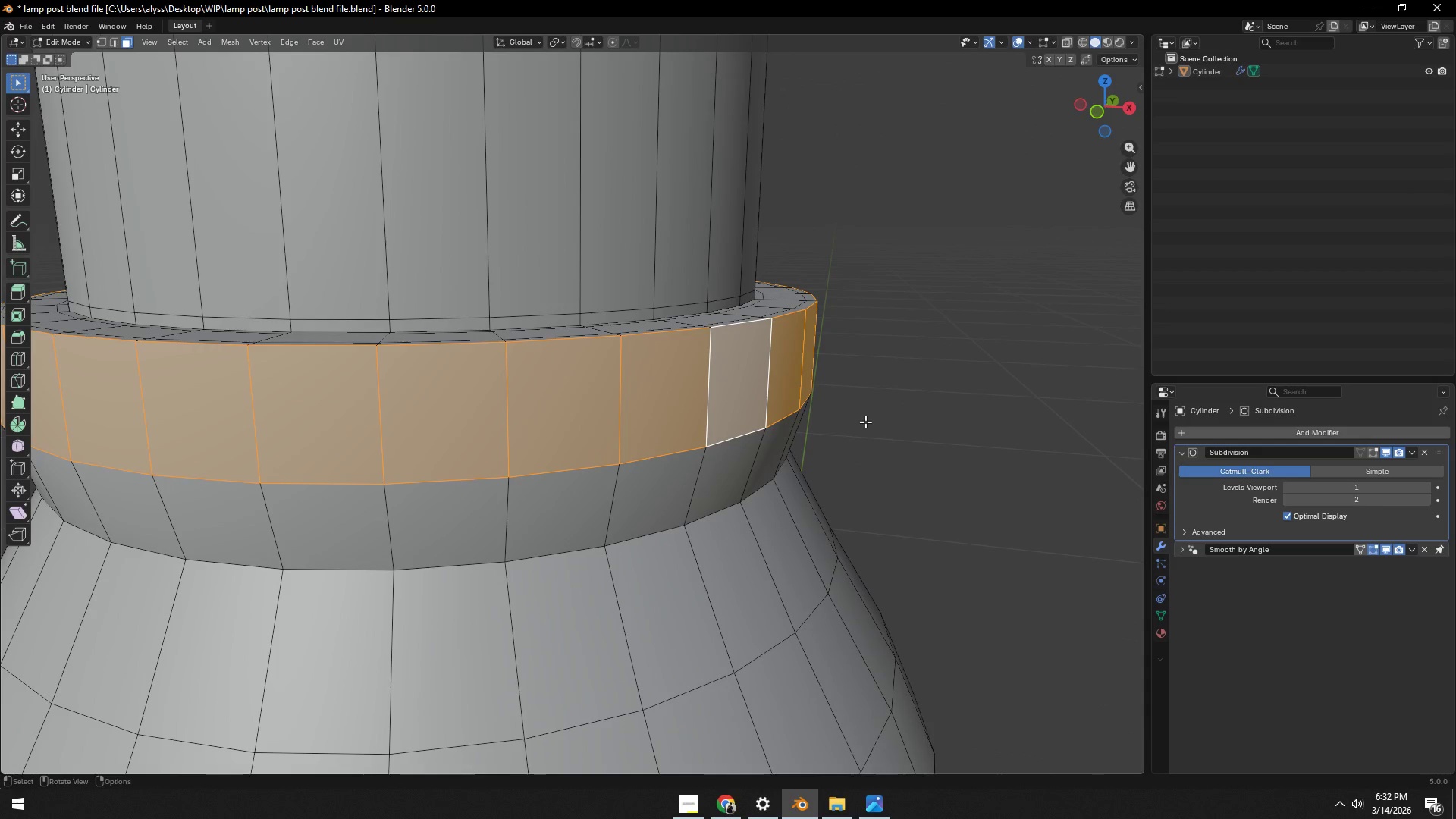 
key(Alt+AltLeft)
 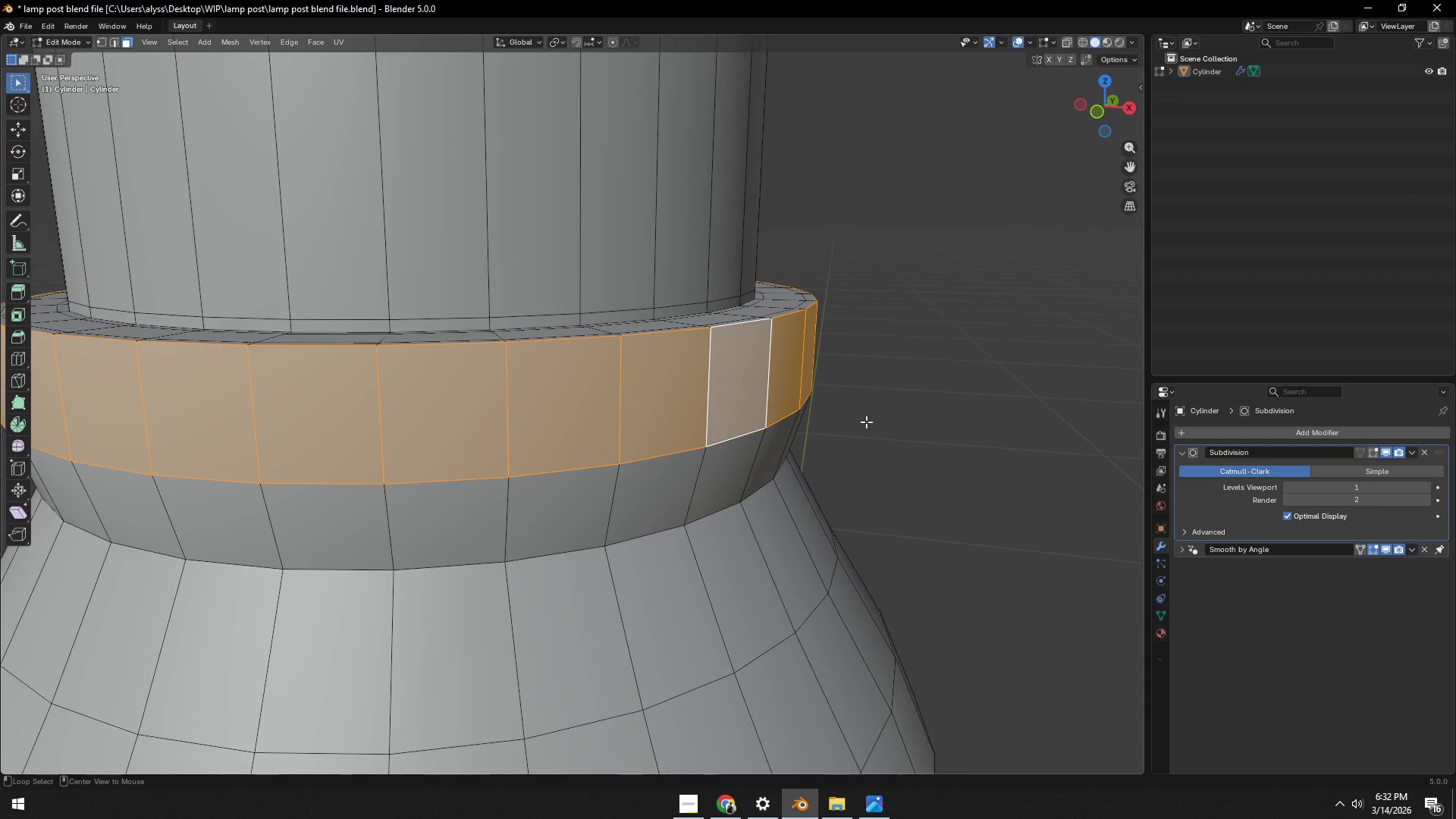 
key(Alt+E)
 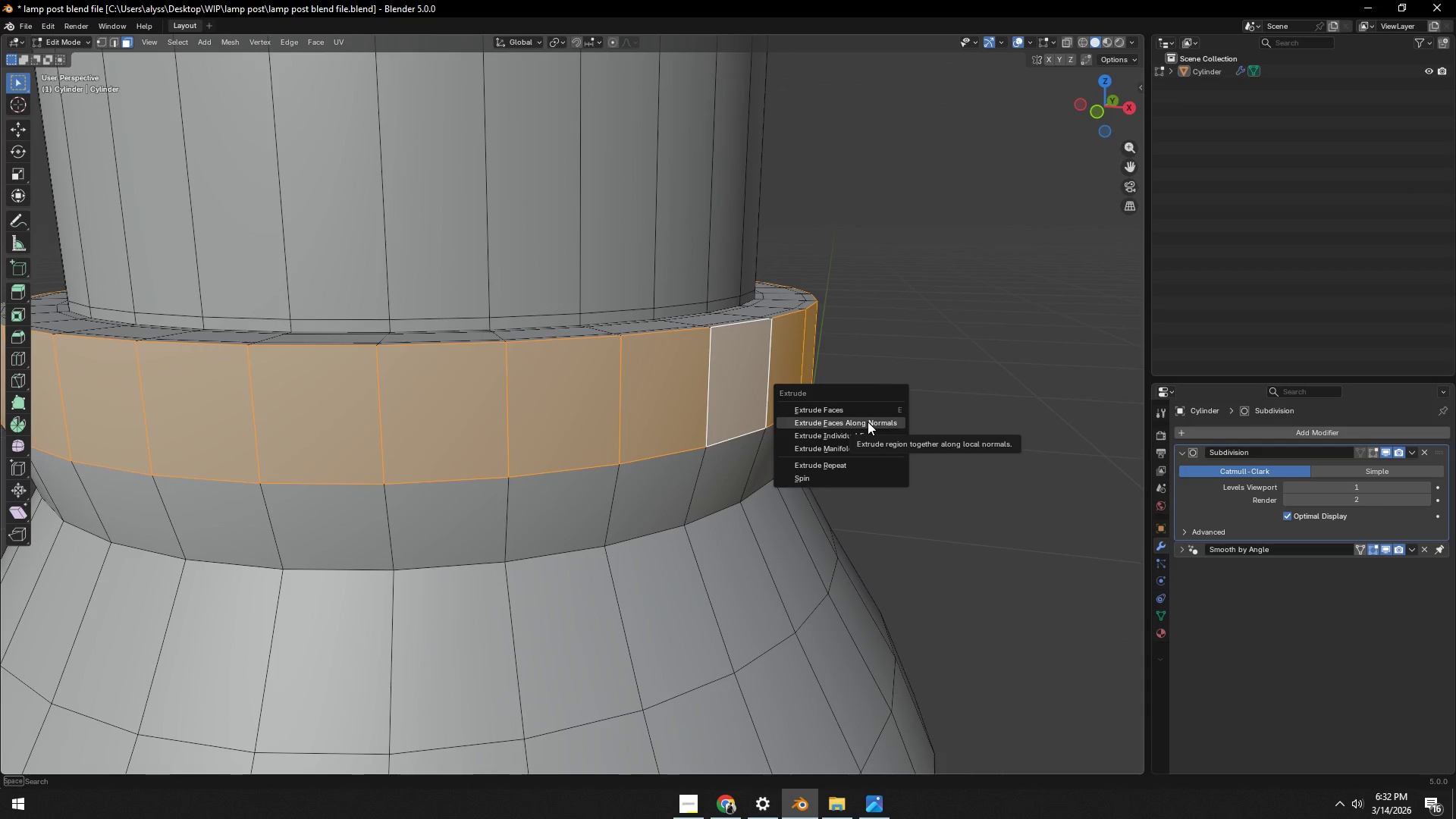 
left_click([868, 422])
 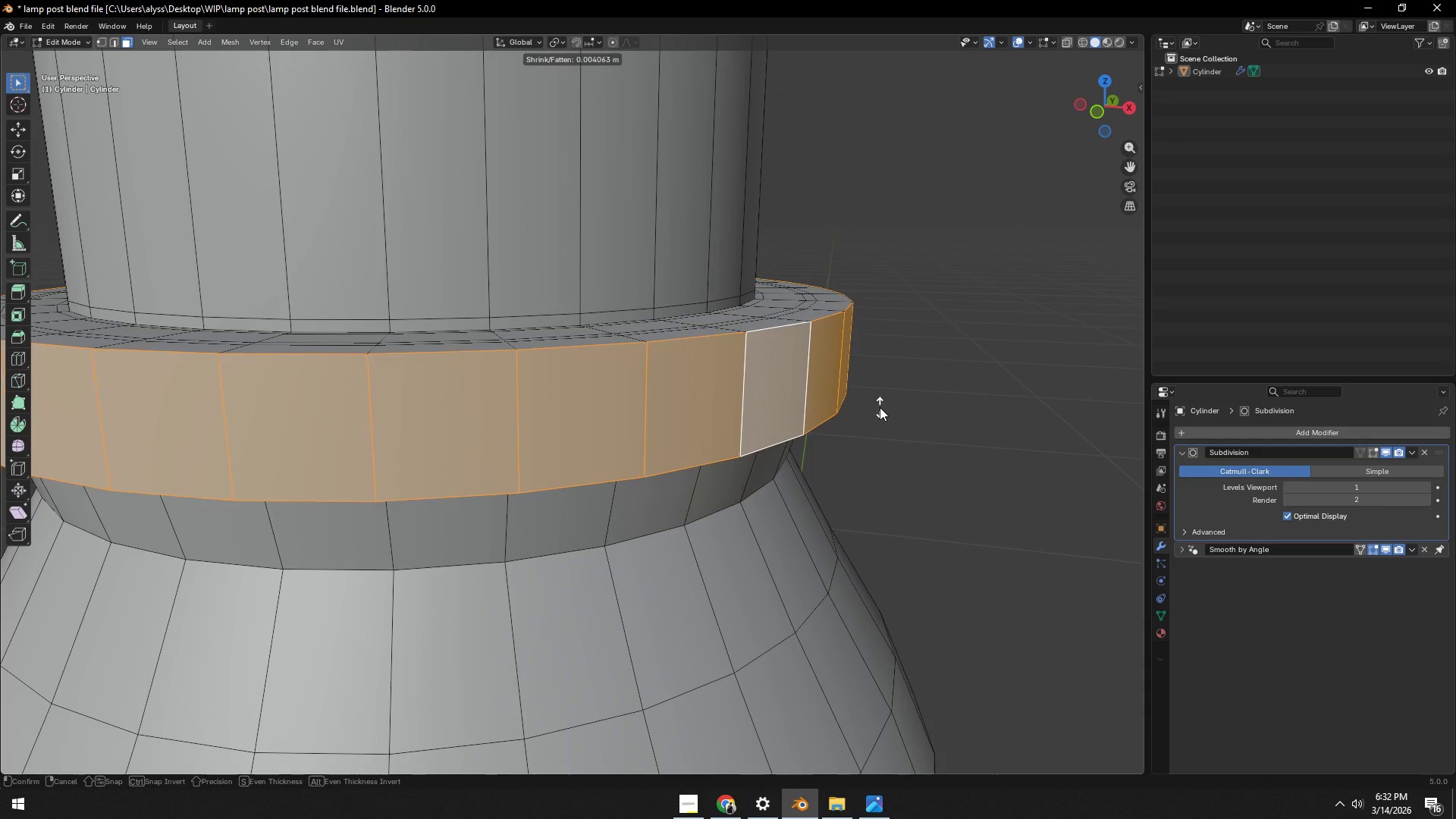 
left_click([880, 412])
 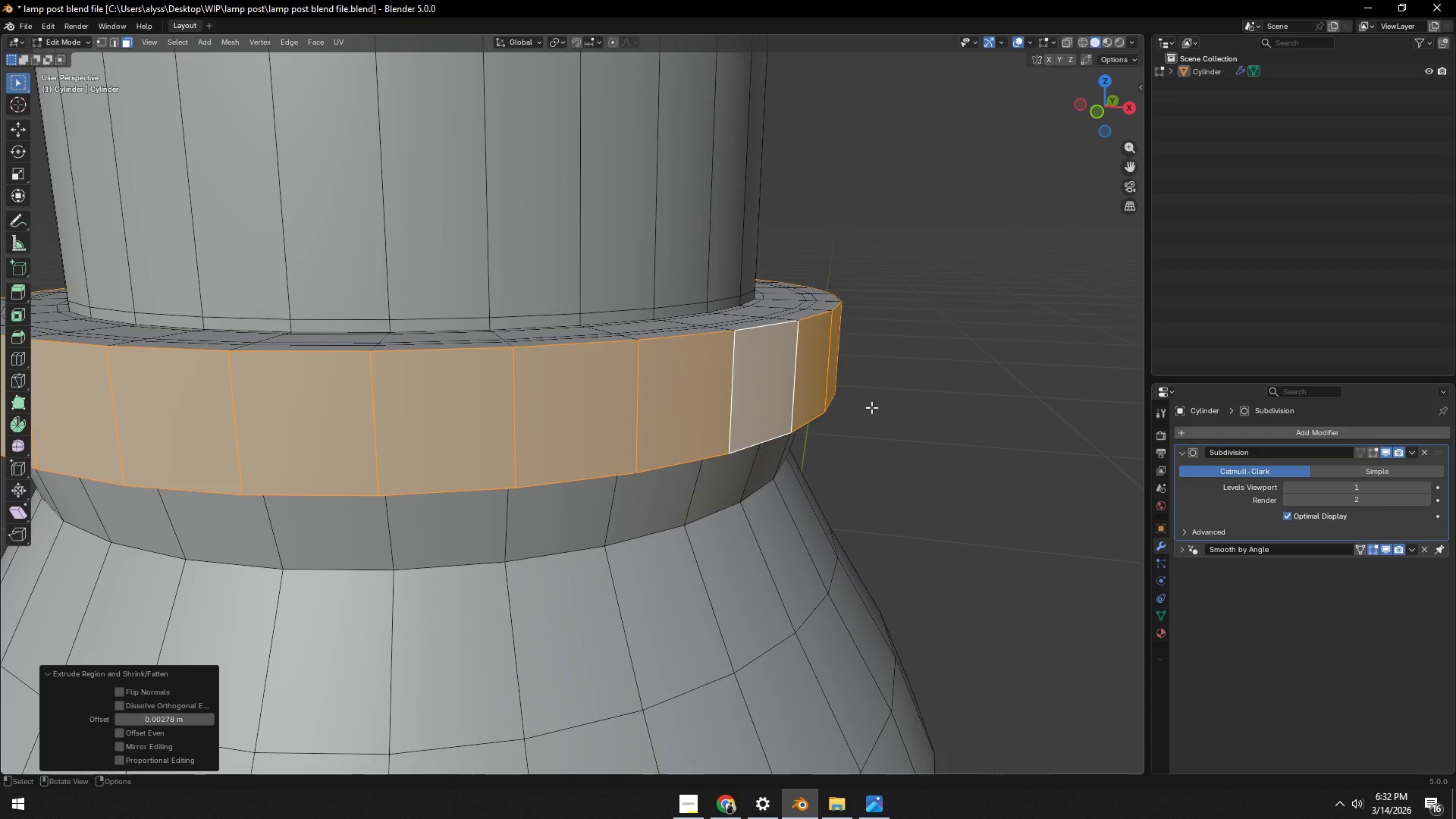 
key(Control+ControlLeft)
 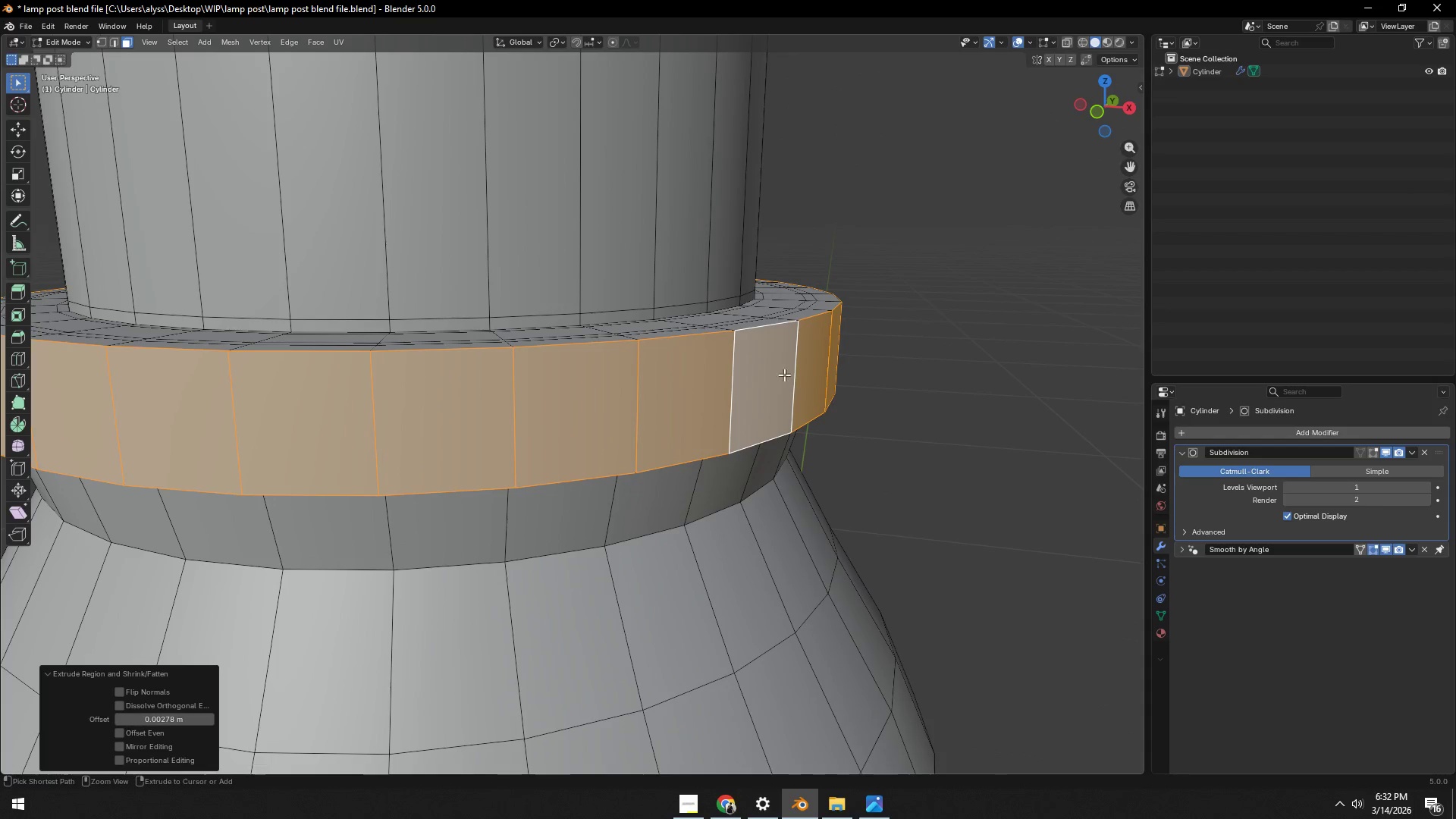 
key(Control+R)
 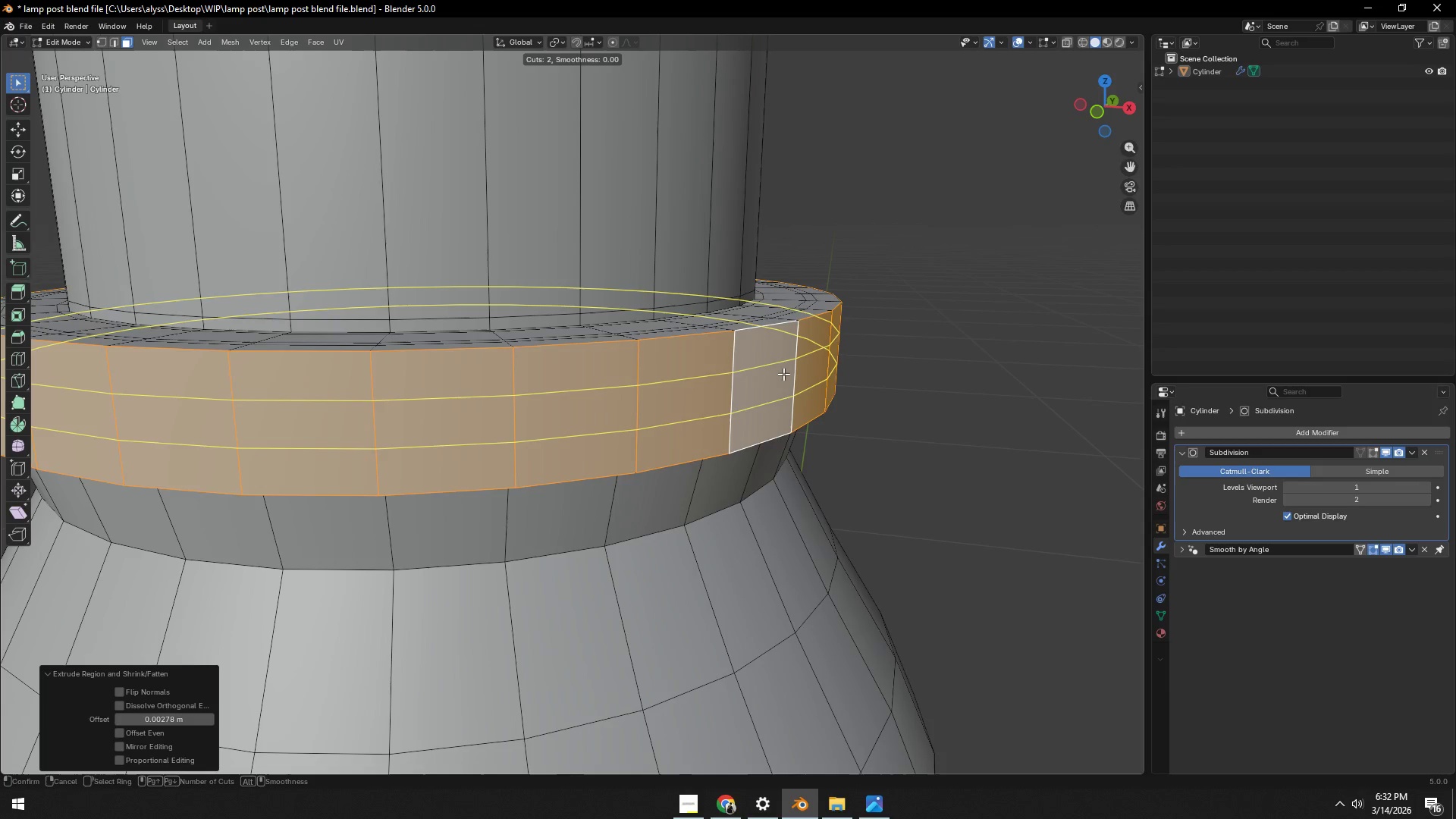 
scroll: coordinate [783, 374], scroll_direction: up, amount: 2.0
 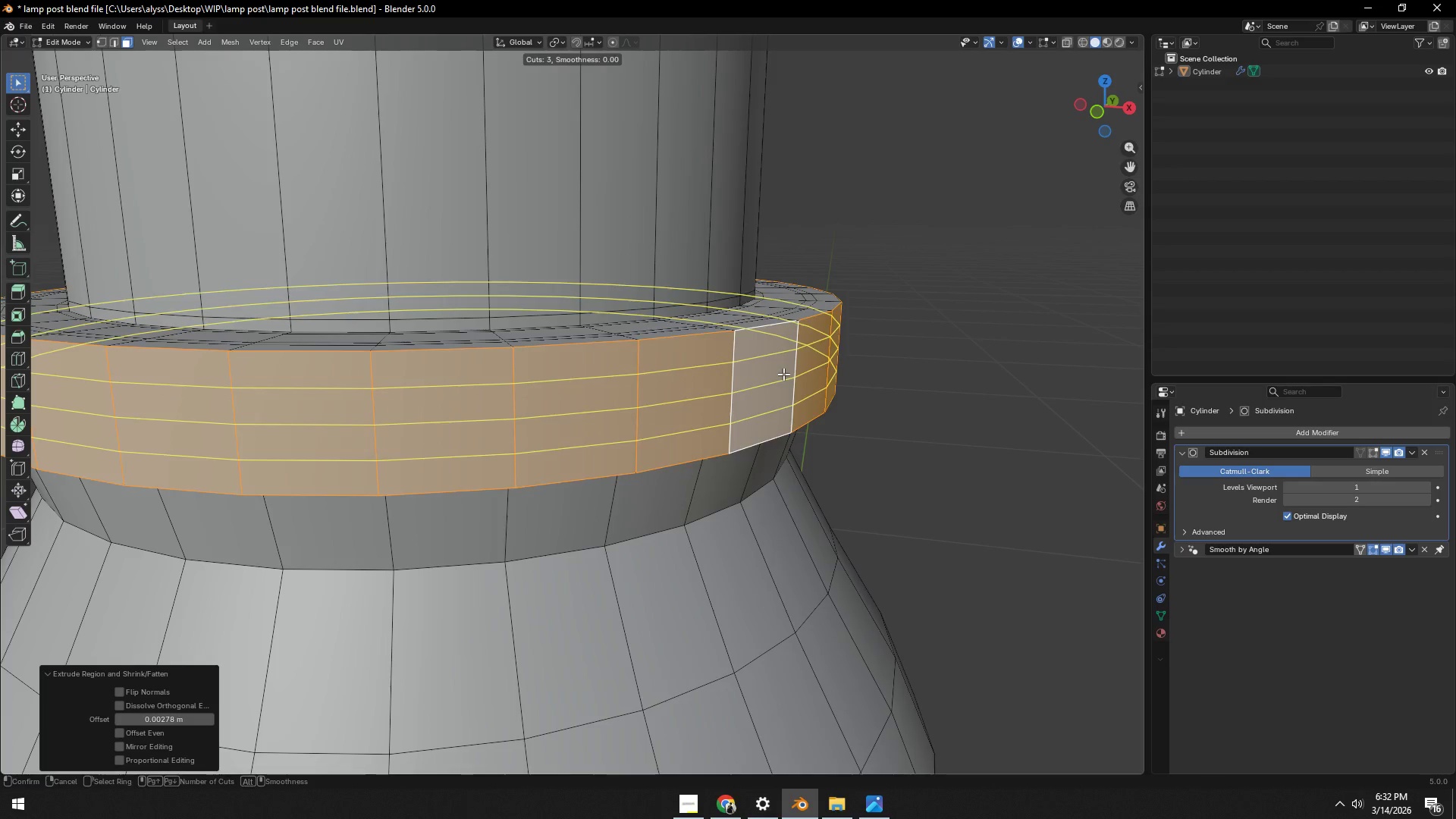 
left_click([783, 374])
 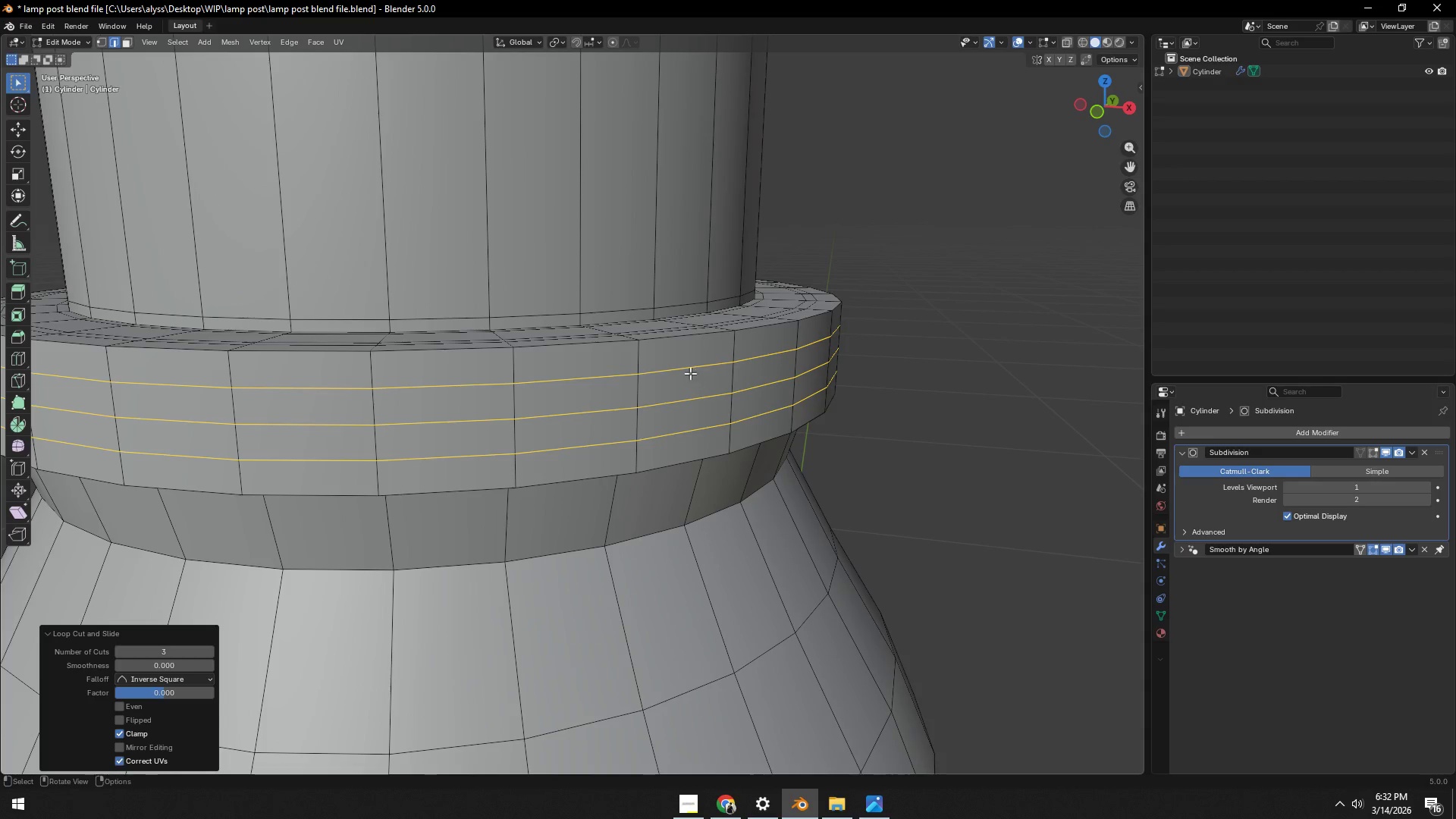 
right_click([783, 374])
 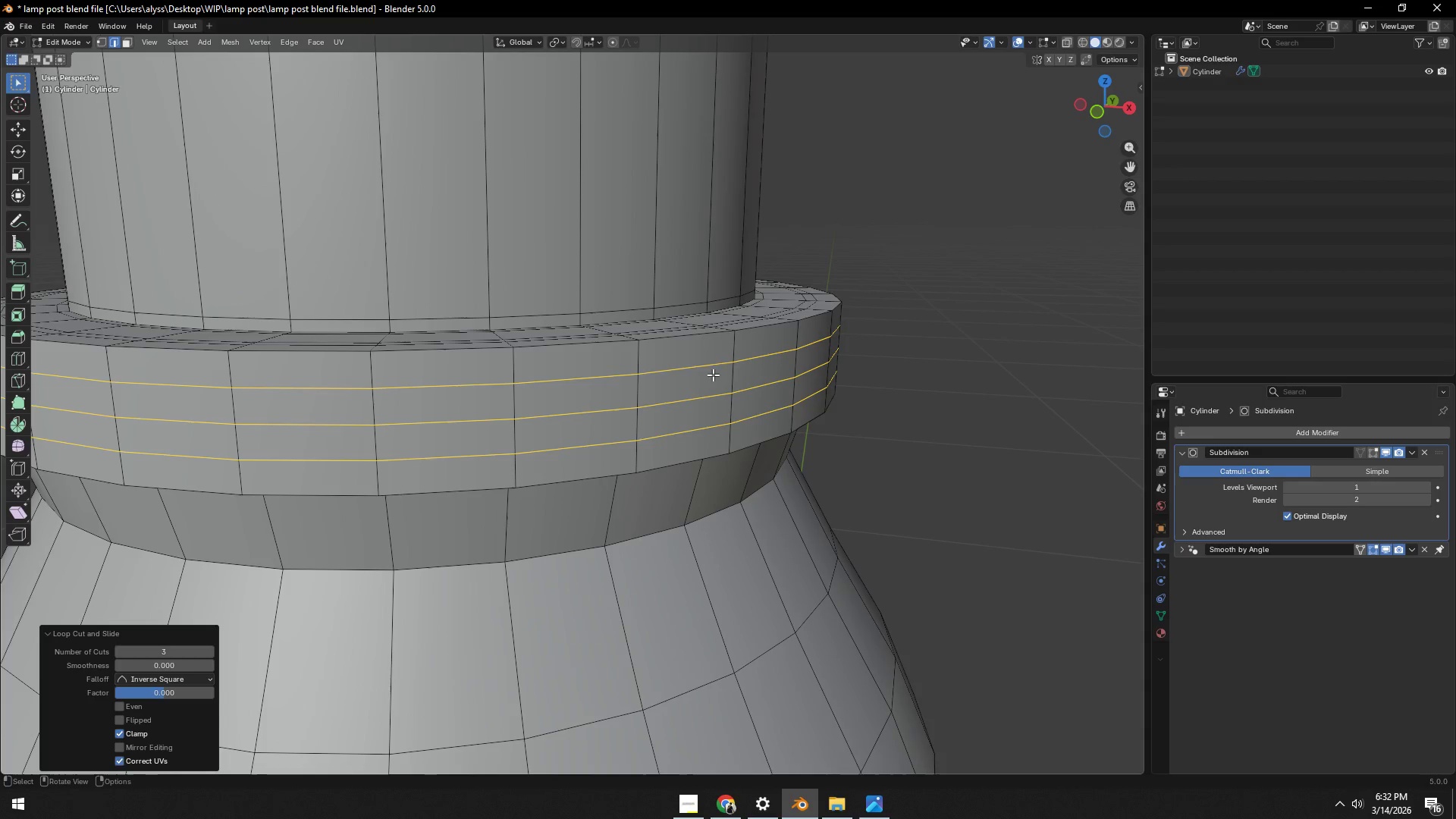 
key(Alt+AltLeft)
 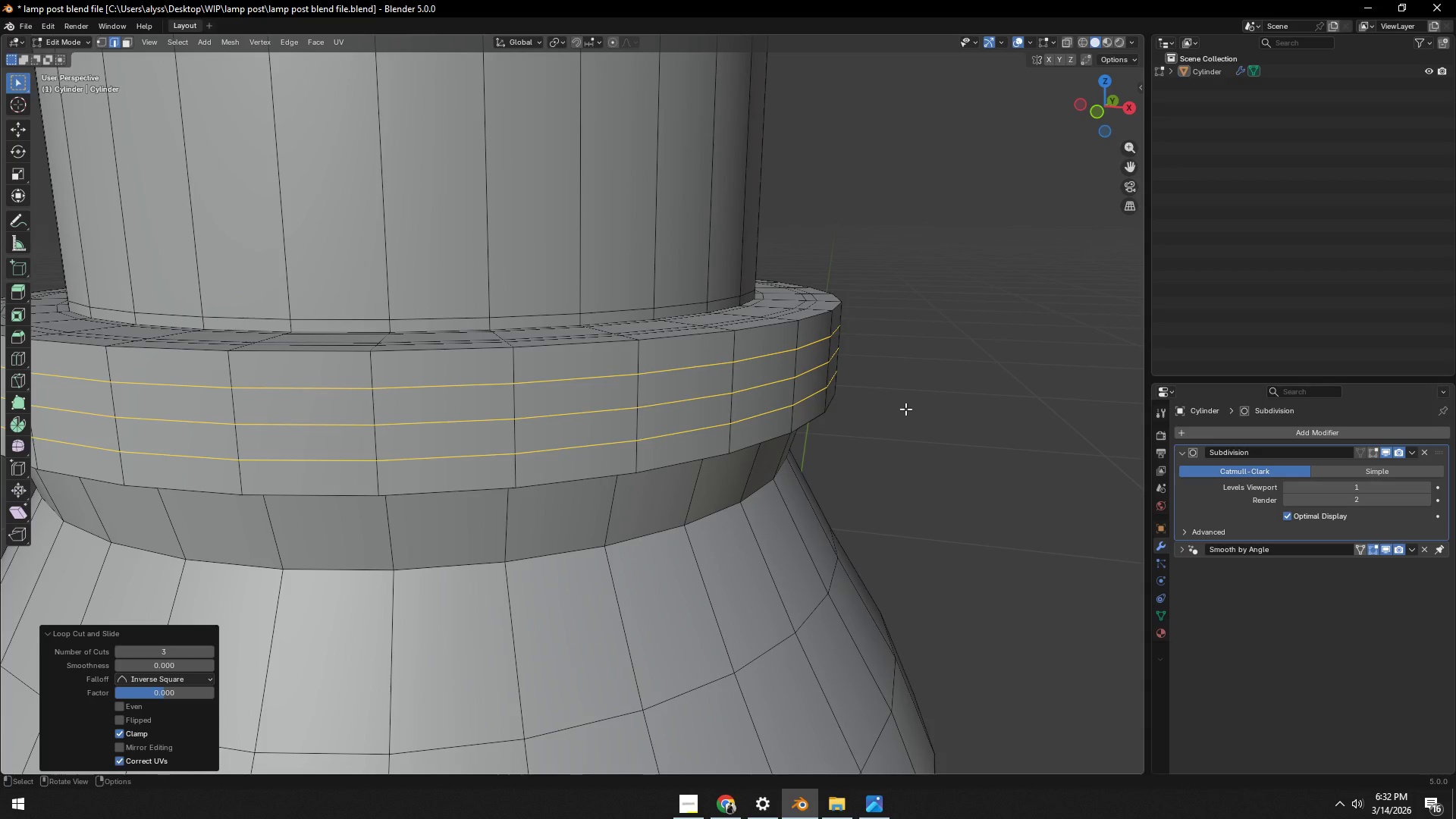 
type(sZ)
 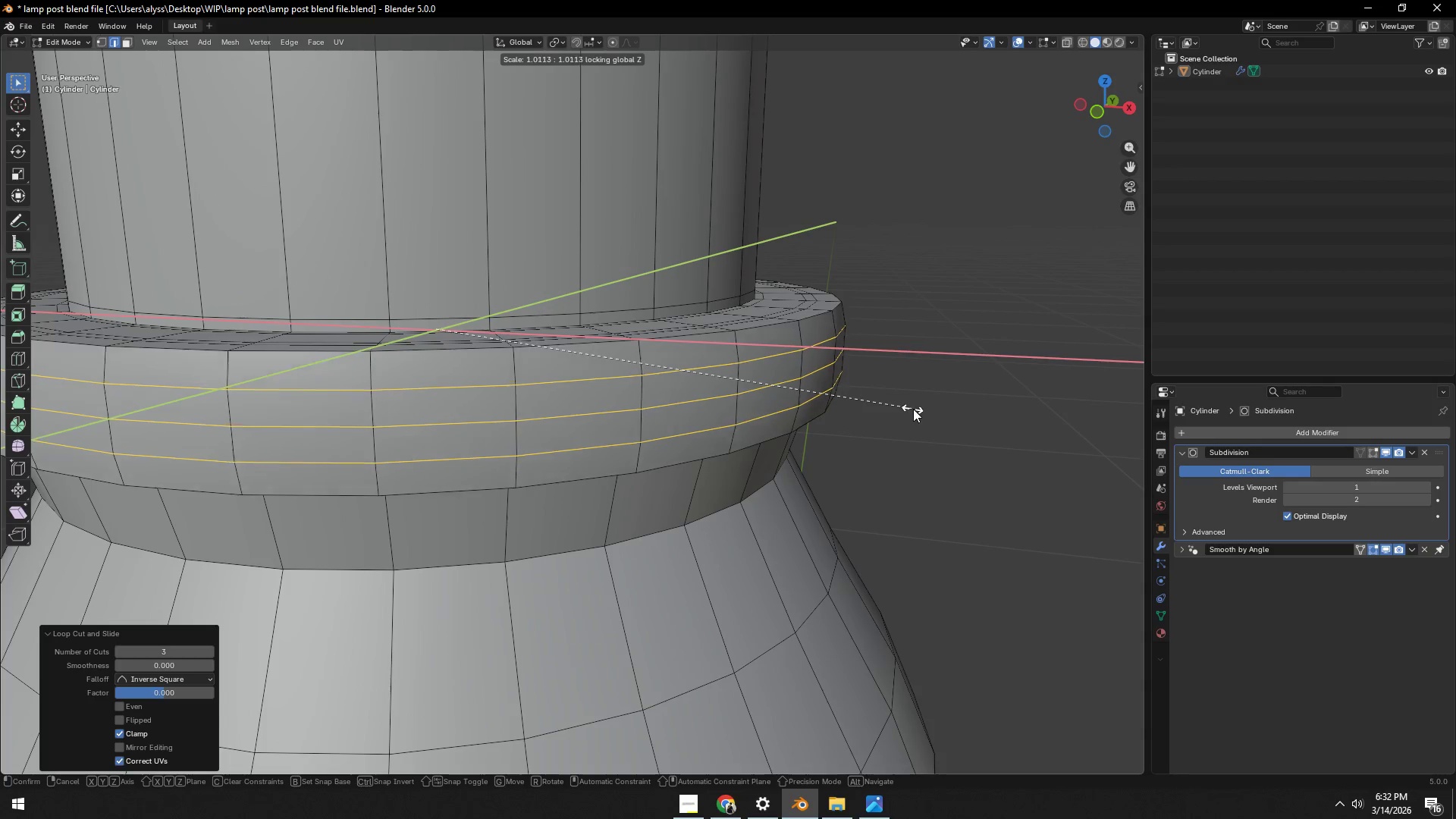 
left_click([918, 409])
 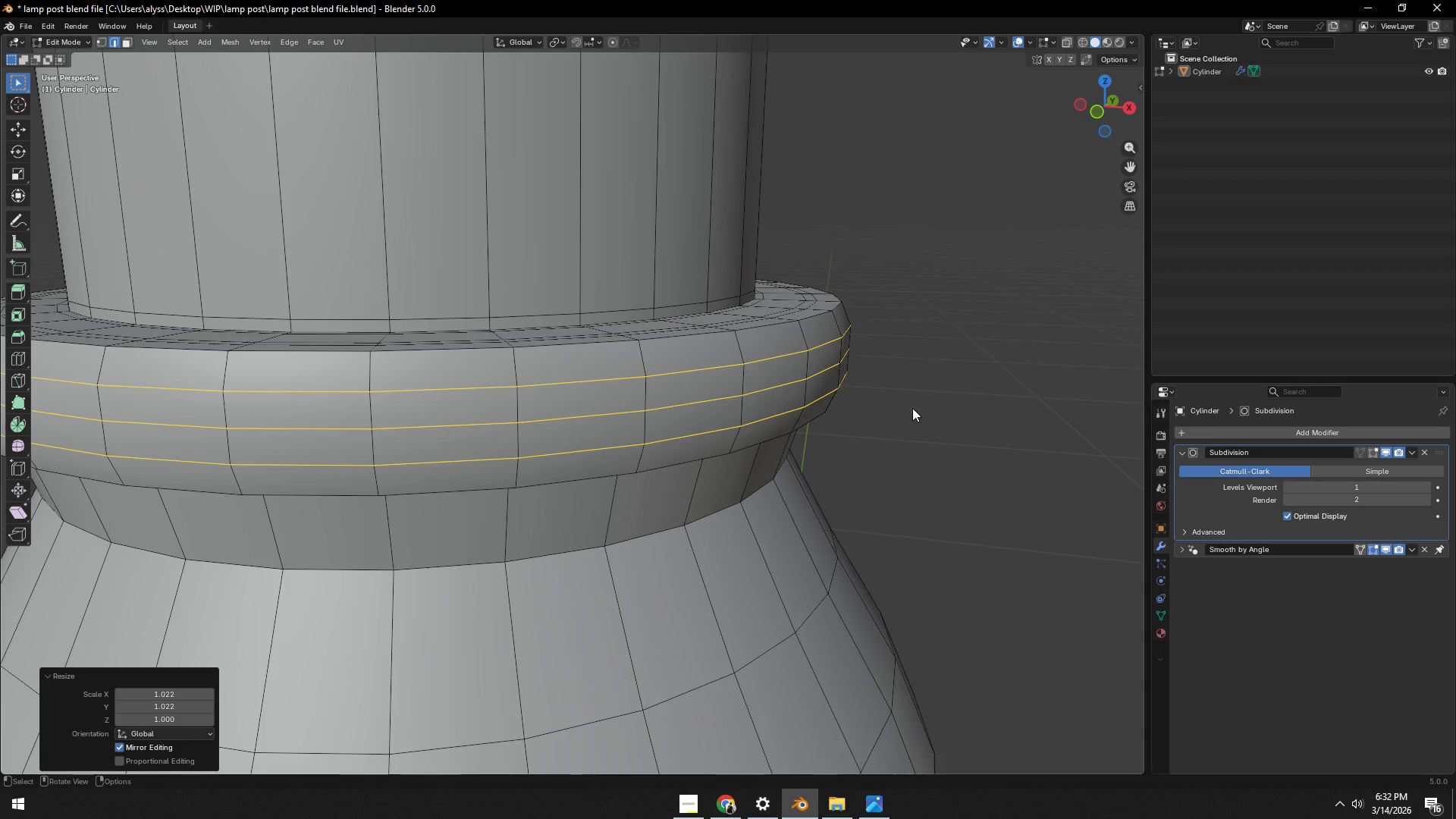 
key(Tab)
 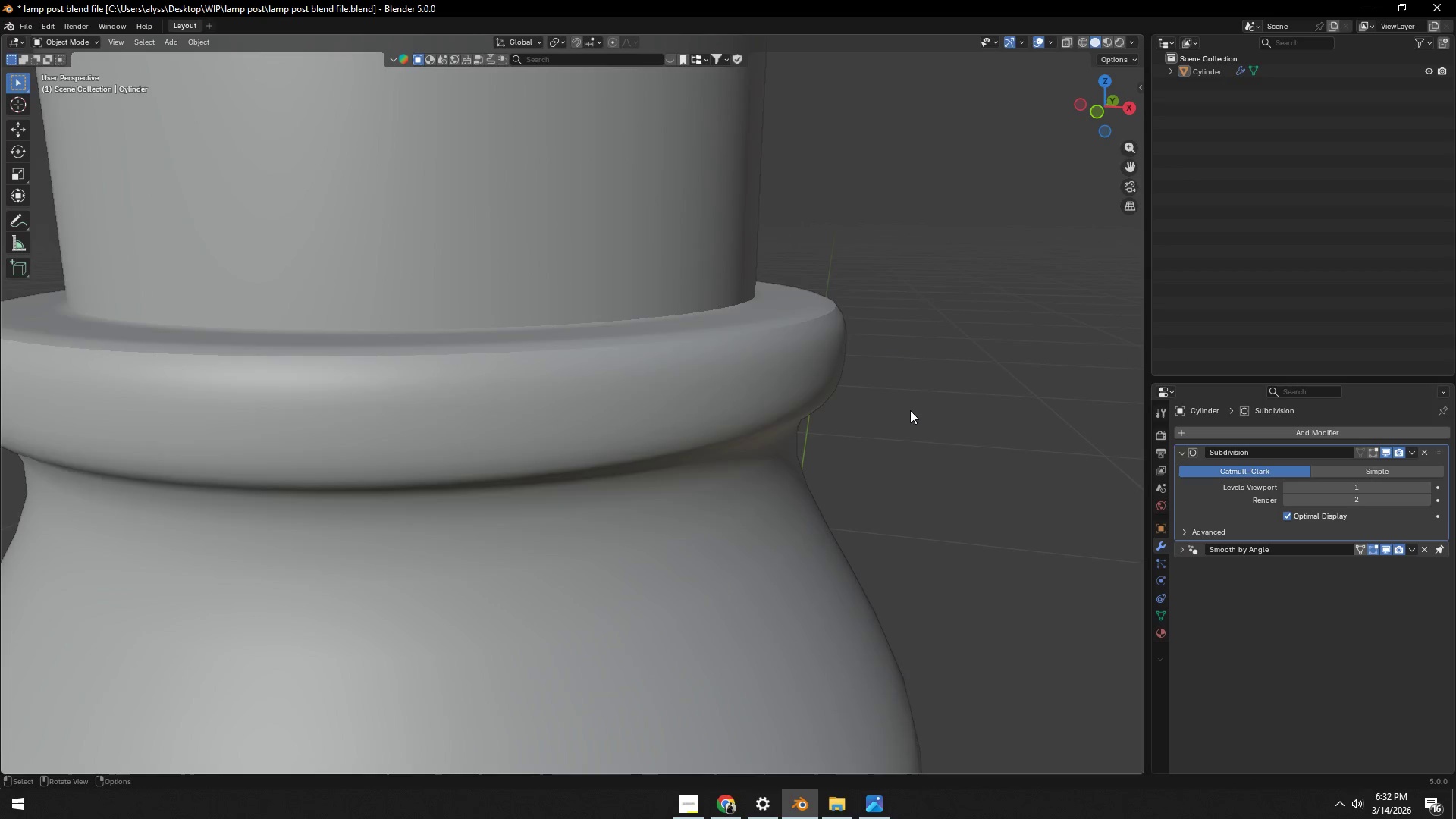 
key(Control+ControlLeft)
 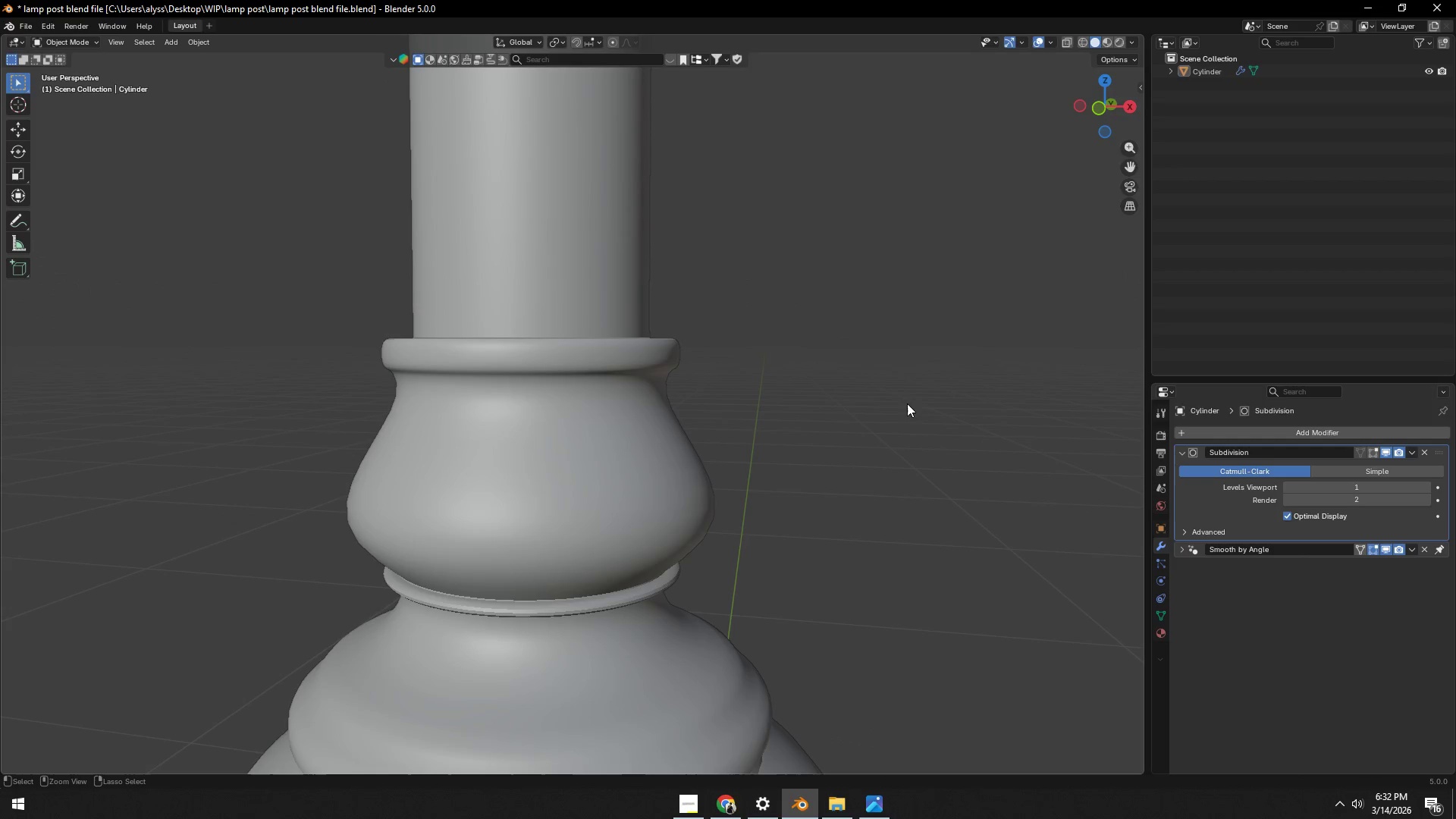 
scroll: coordinate [907, 414], scroll_direction: down, amount: 4.0
 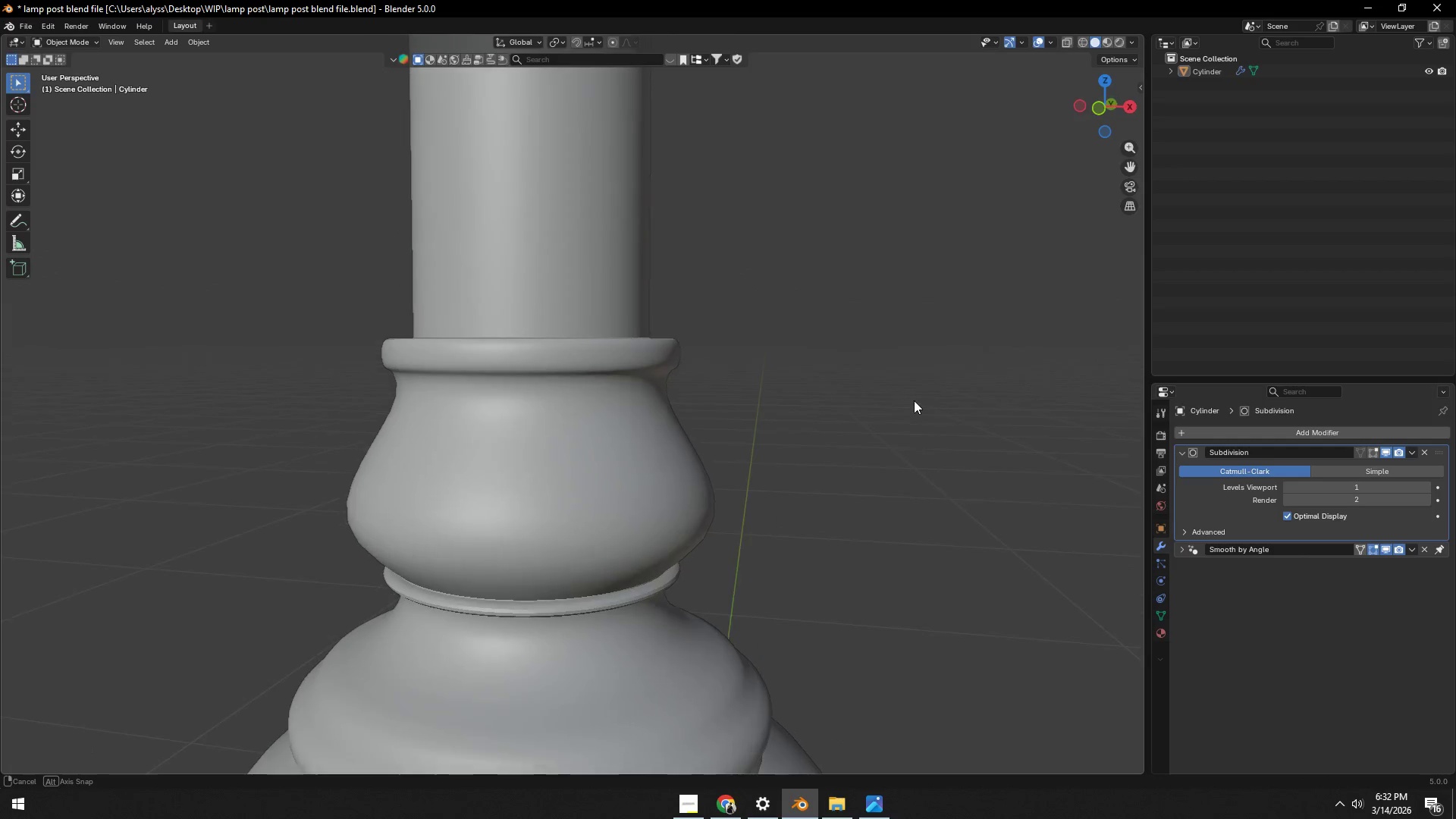 
key(Control+S)
 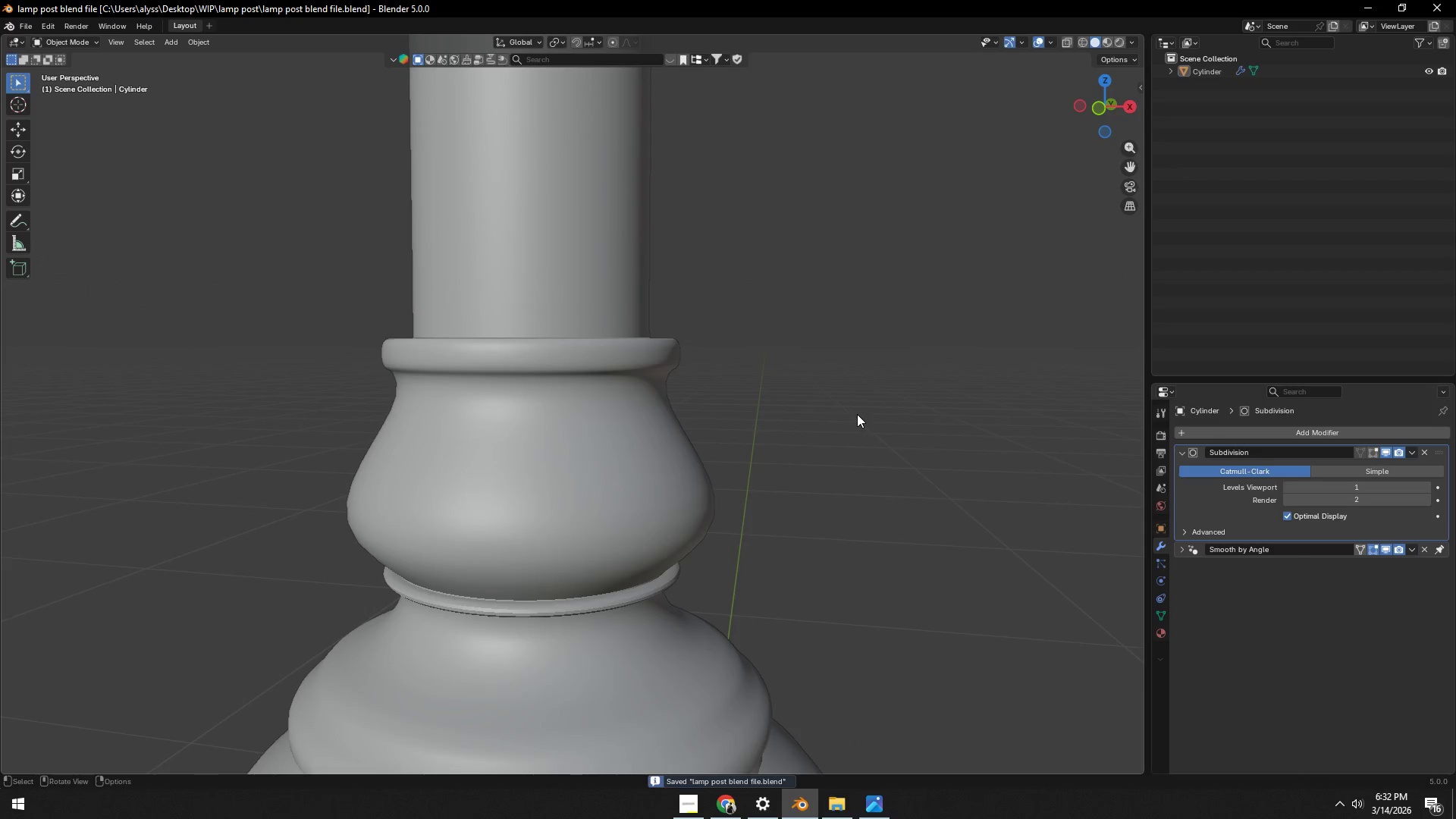 
scroll: coordinate [779, 501], scroll_direction: down, amount: 11.0
 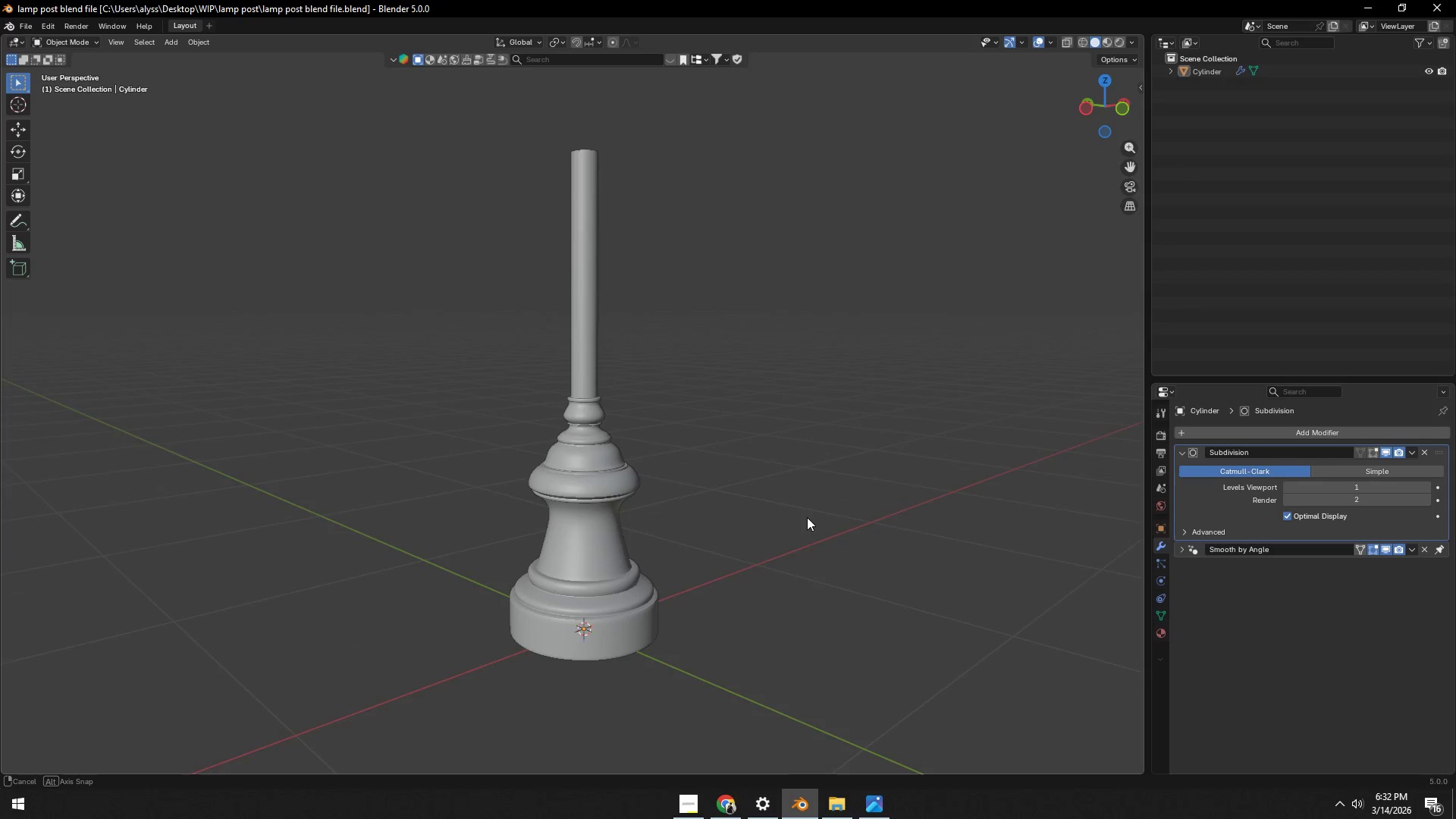 
hold_key(key=ShiftLeft, duration=0.33)
 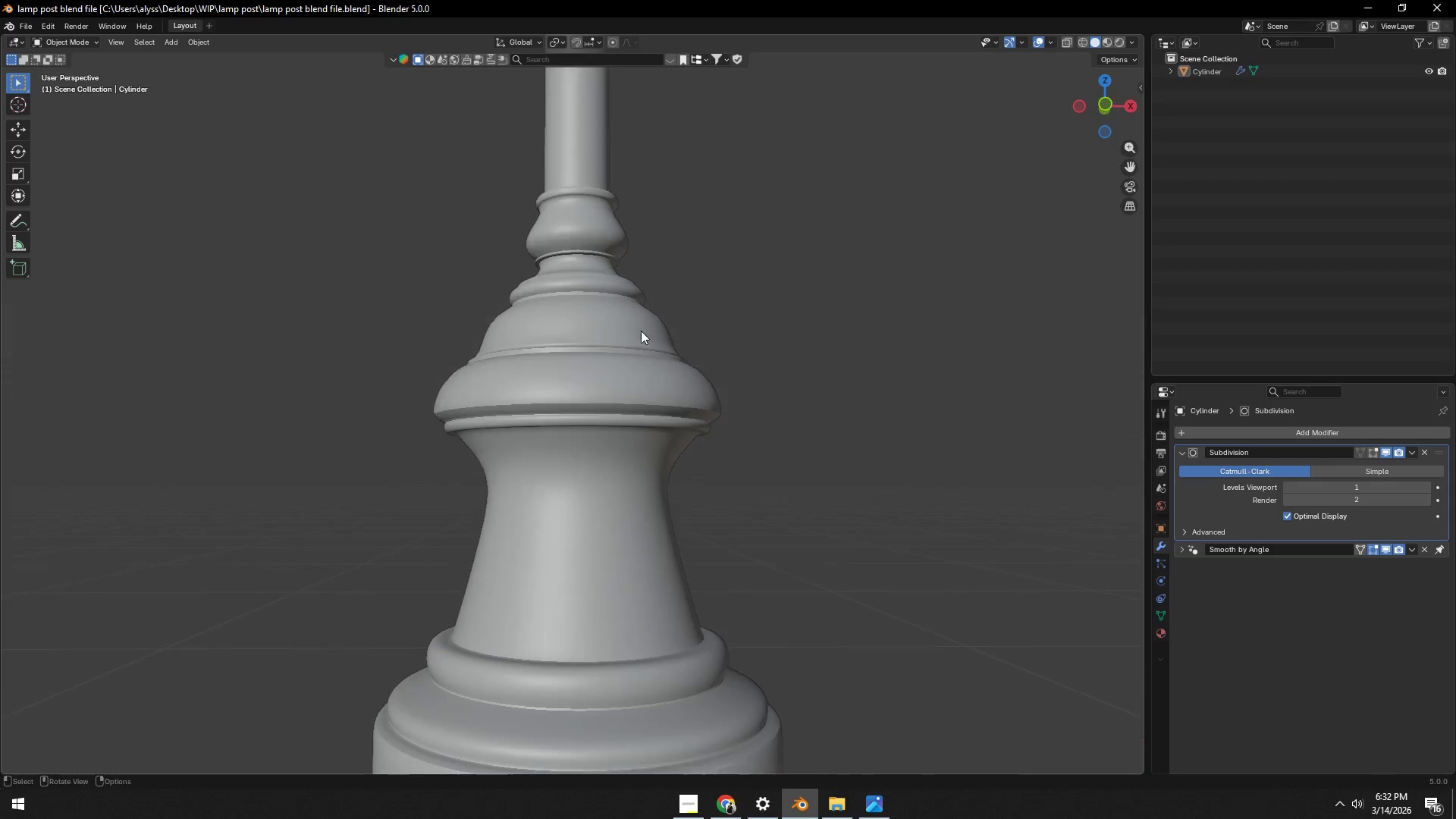 
scroll: coordinate [639, 371], scroll_direction: up, amount: 9.0
 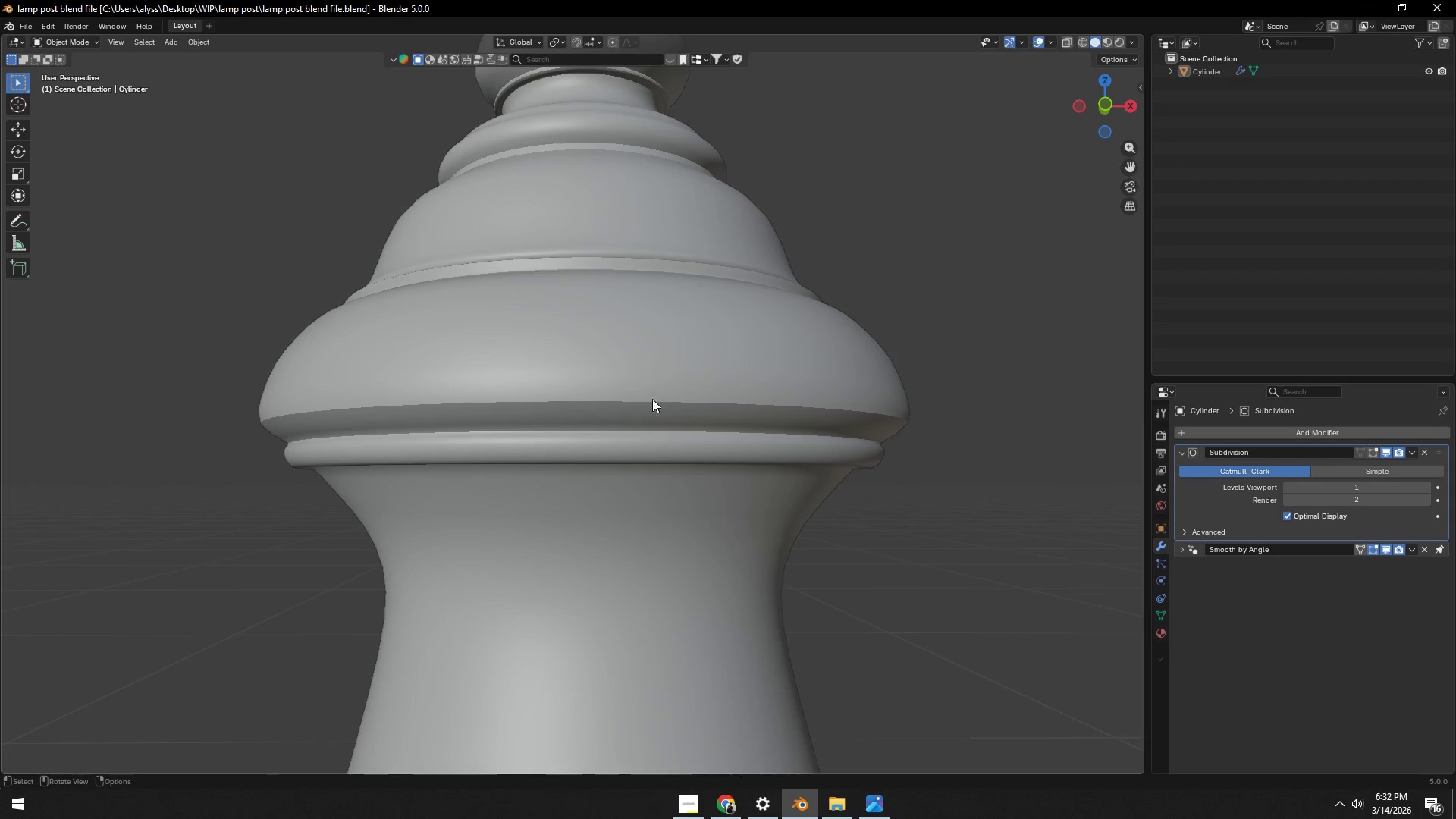 
key(Tab)
 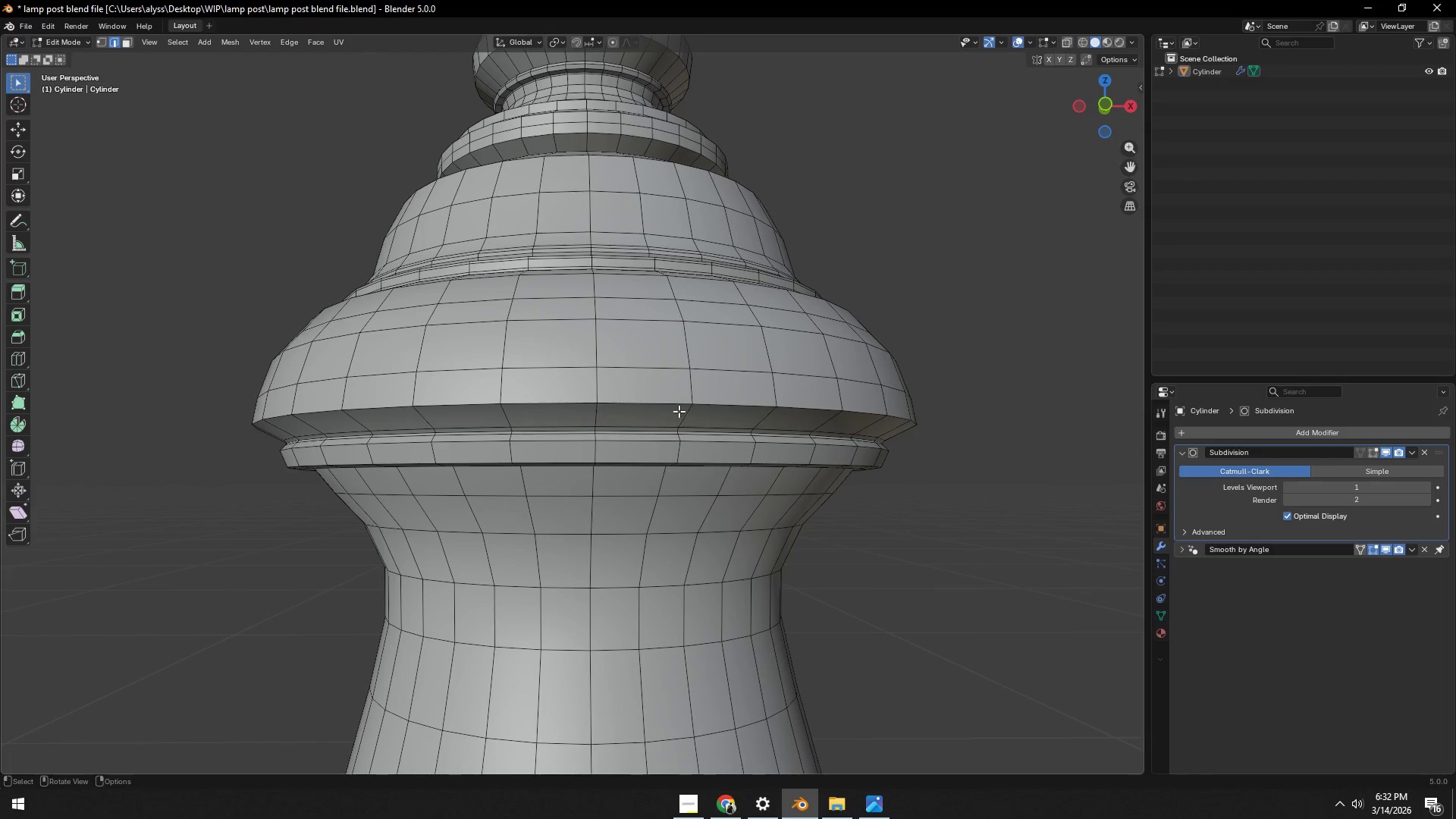 
scroll: coordinate [669, 415], scroll_direction: up, amount: 2.0
 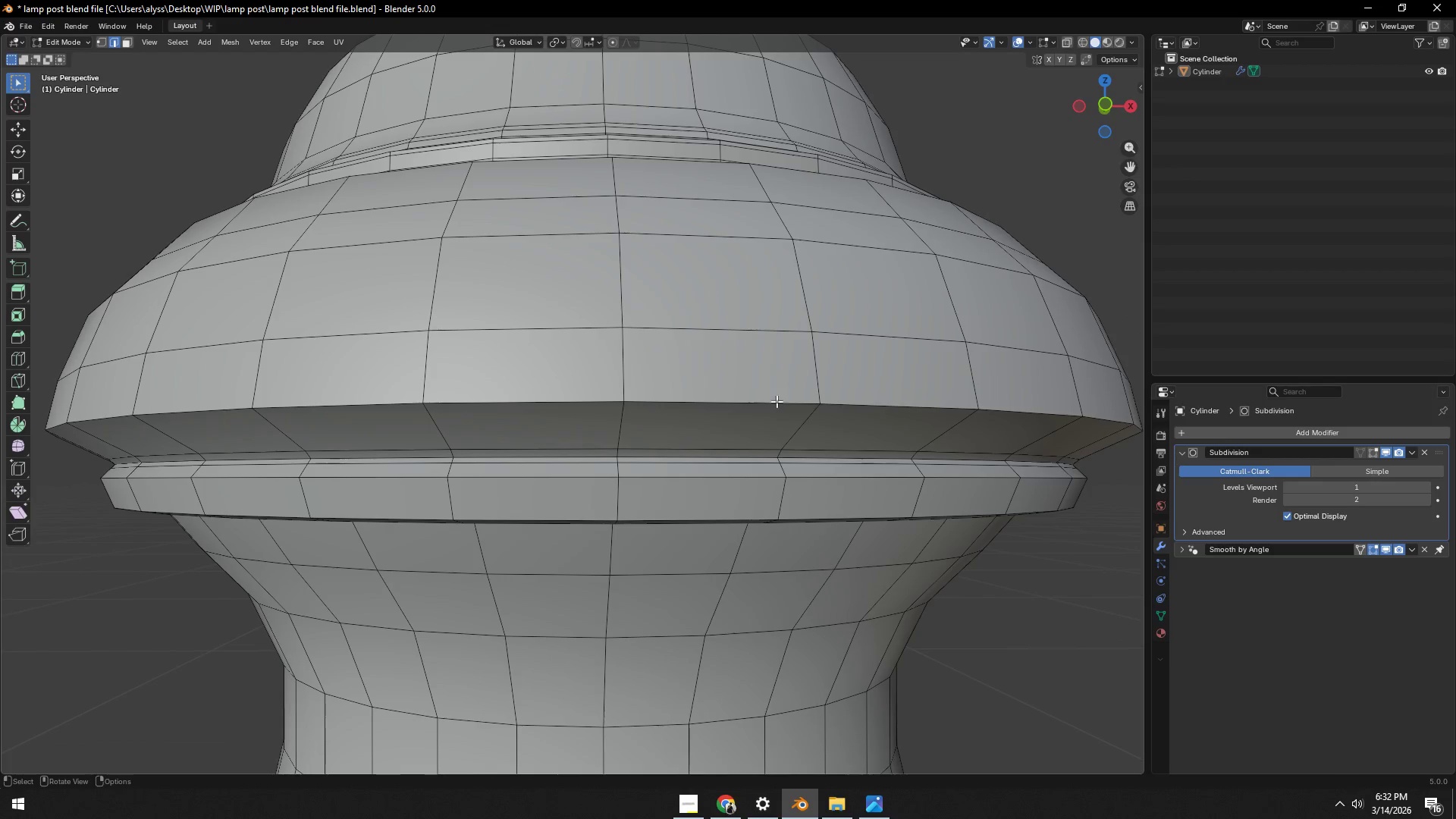 
key(Control+R)
 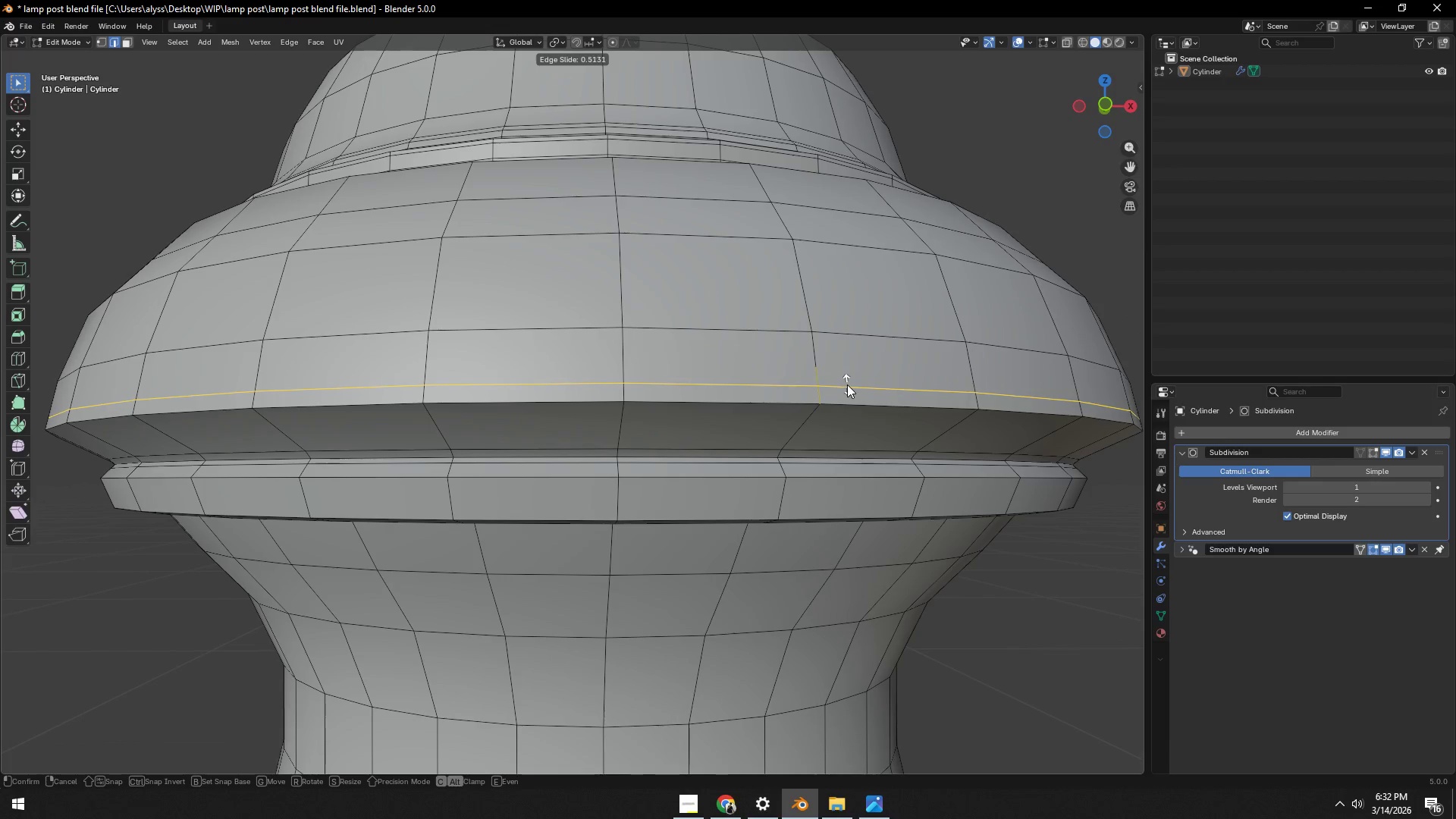 
left_click([847, 384])
 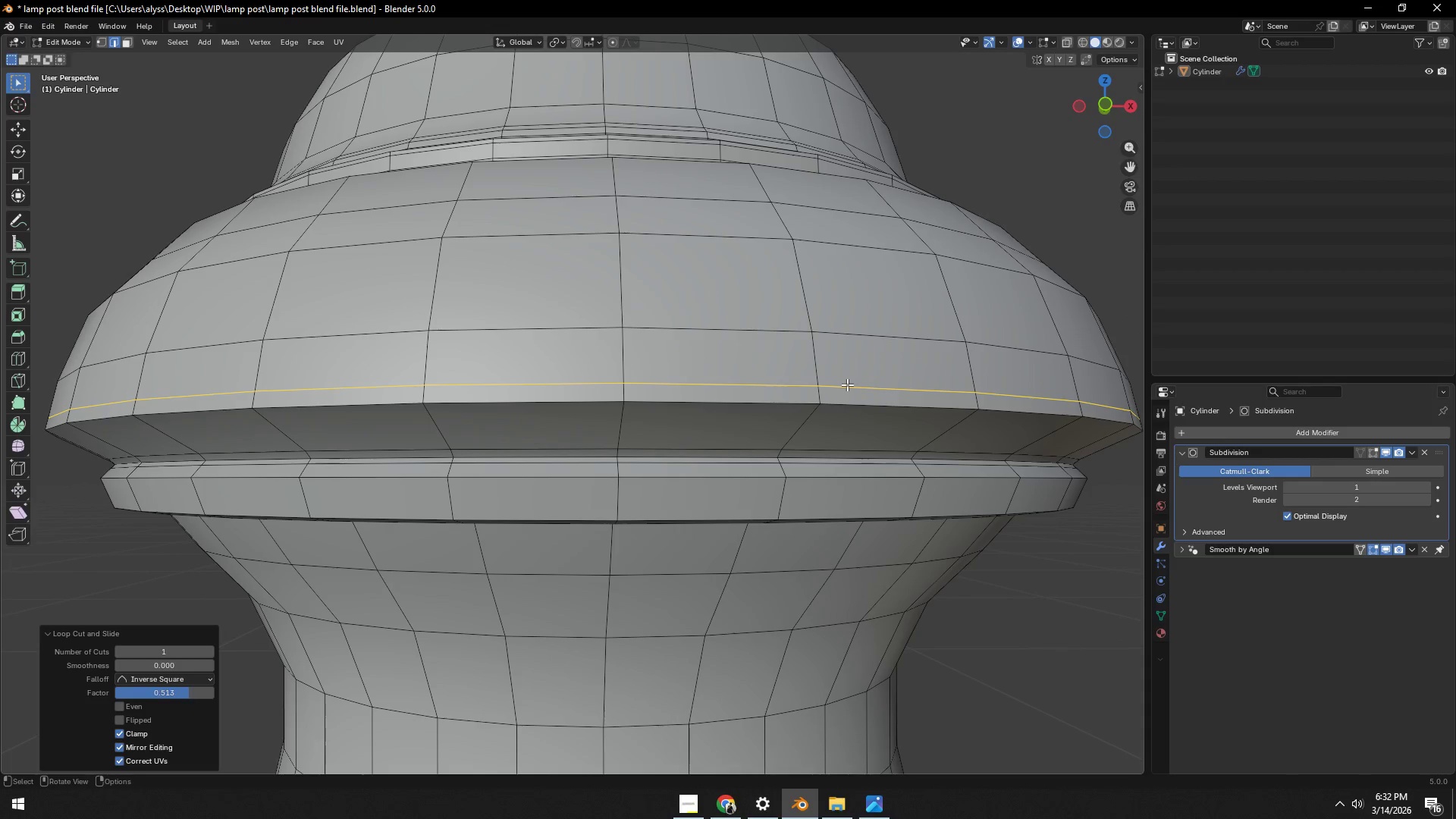 
key(Tab)
 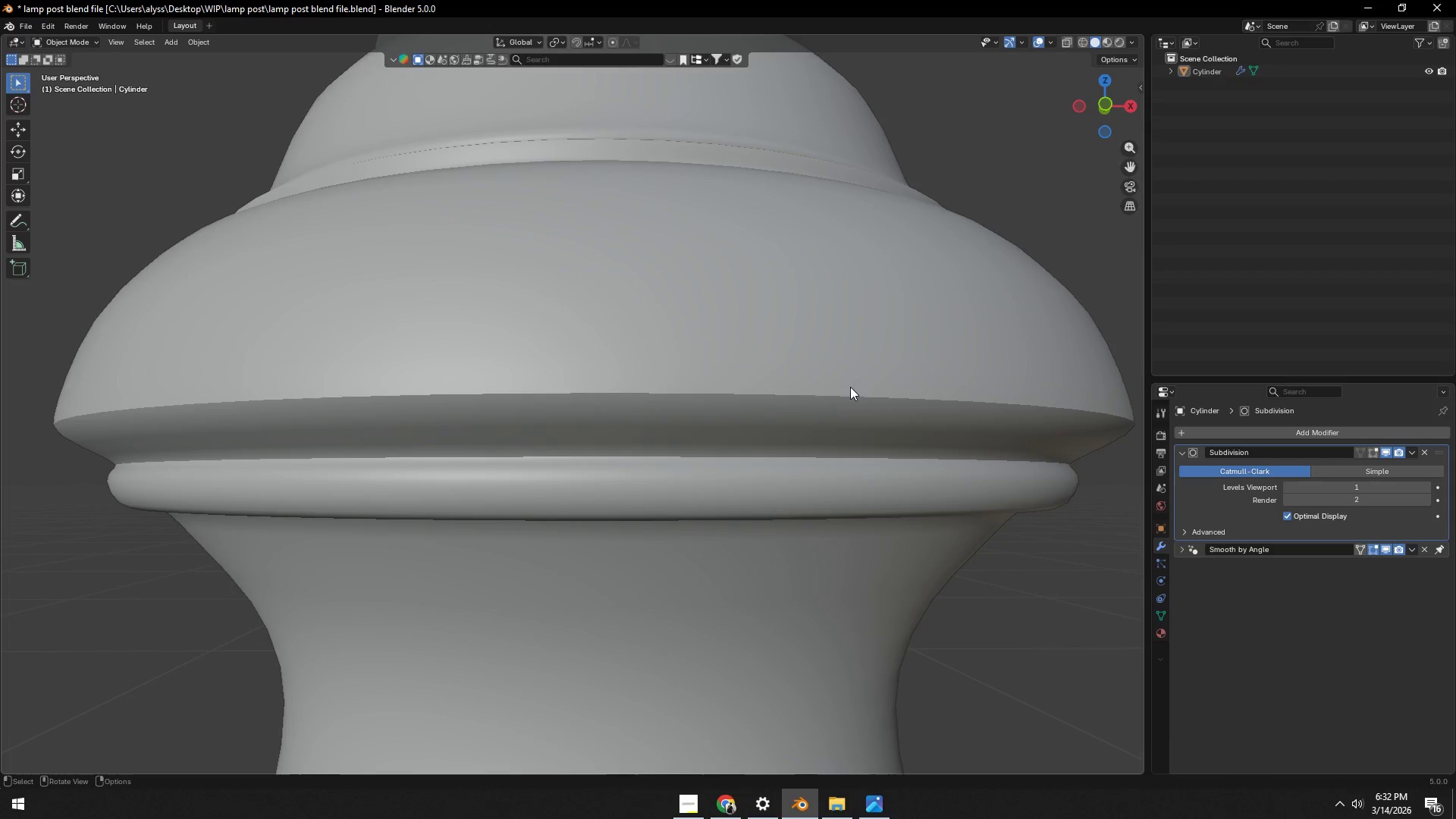 
key(Tab)
 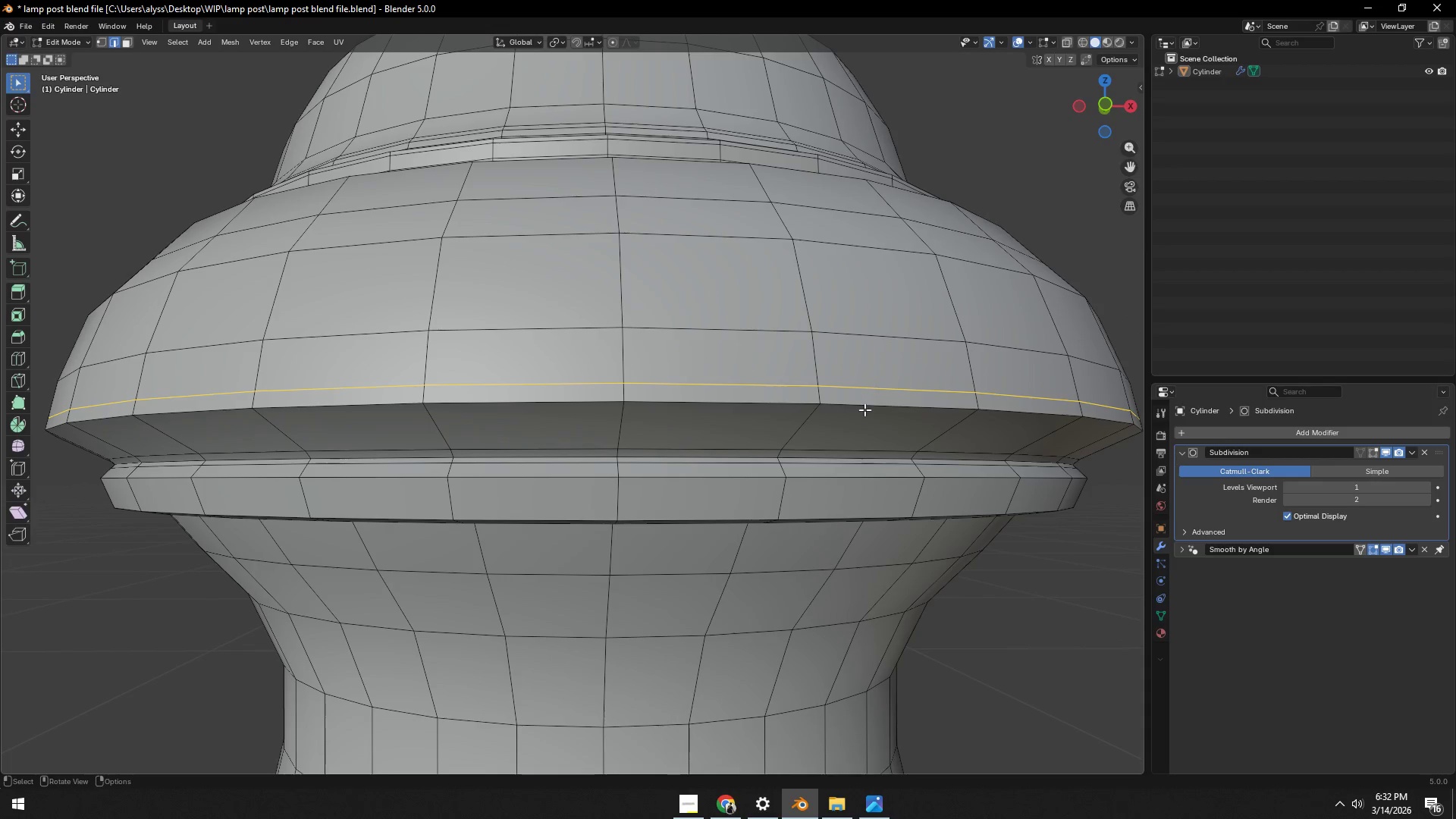 
key(Control+ControlLeft)
 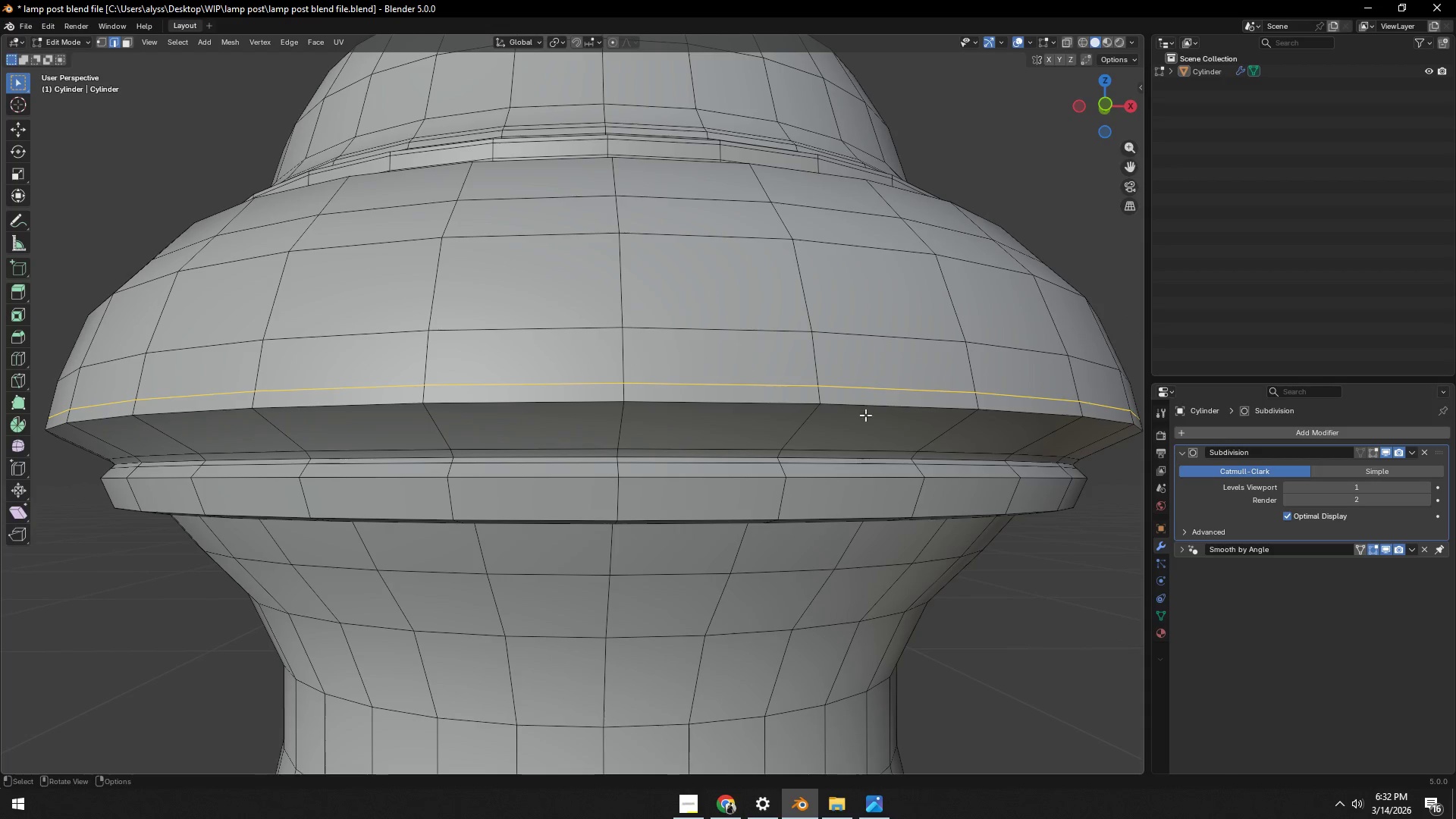 
key(Control+R)
 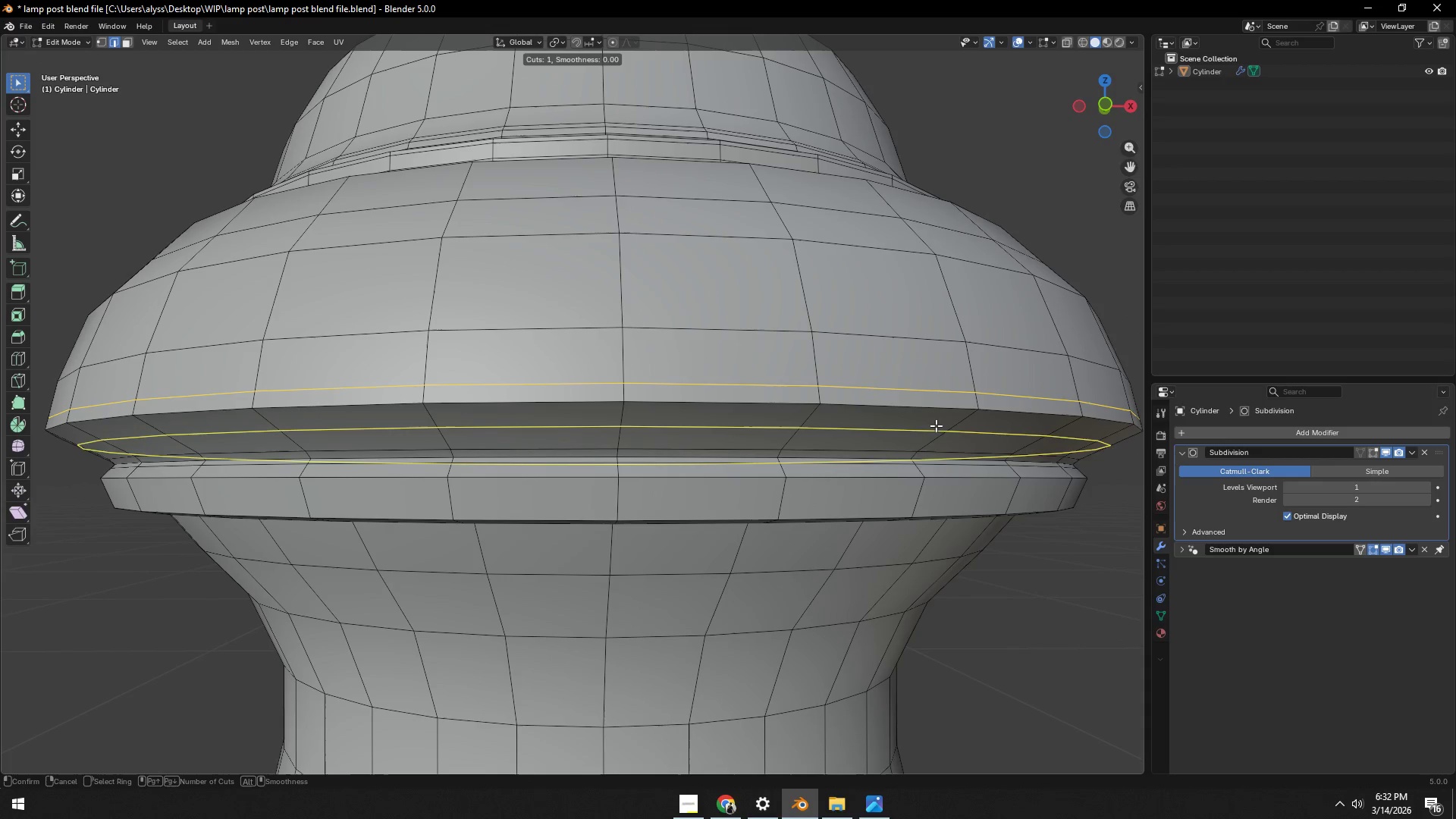 
left_click([946, 428])
 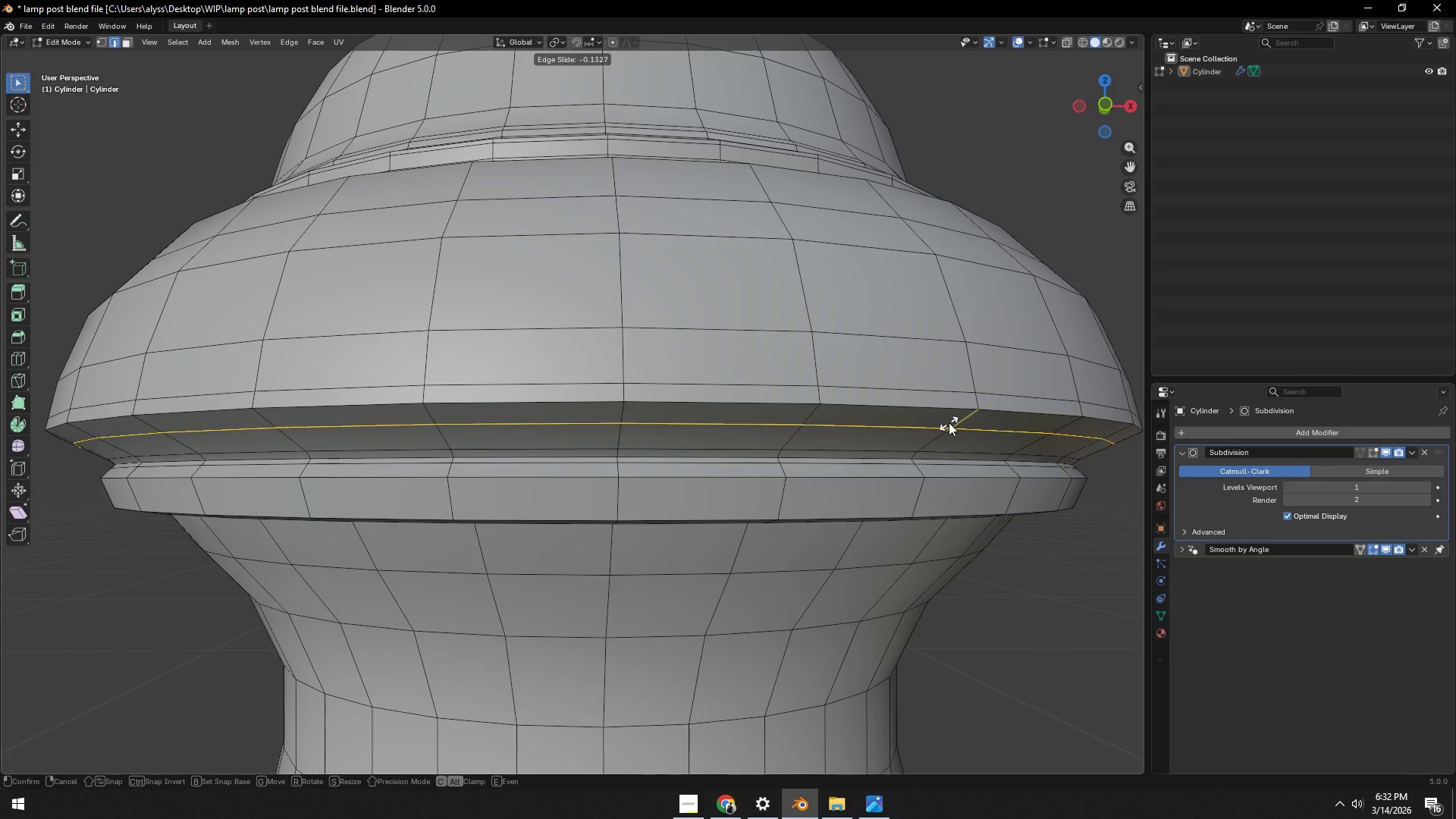 
left_click([949, 419])
 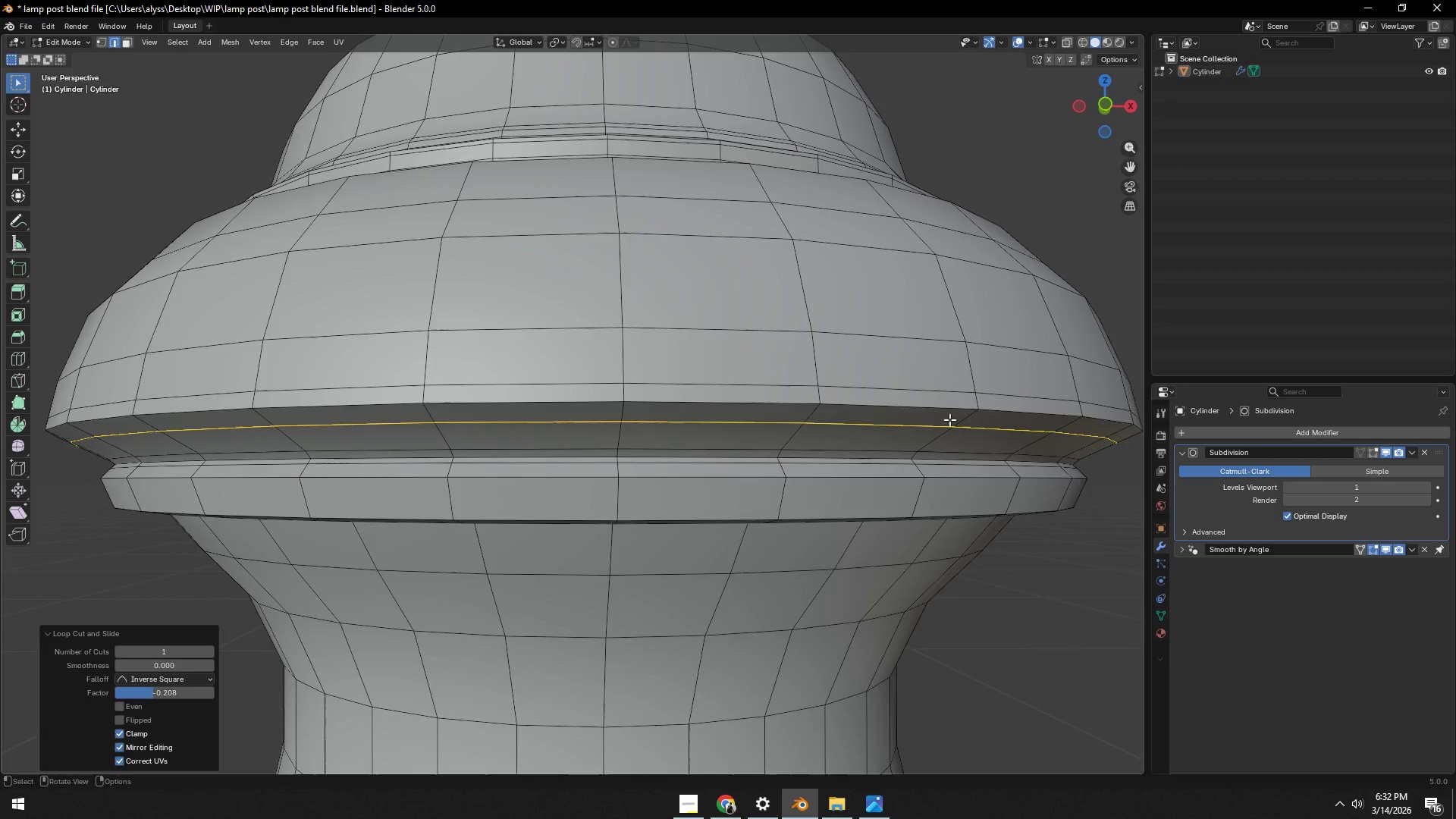 
key(Tab)
 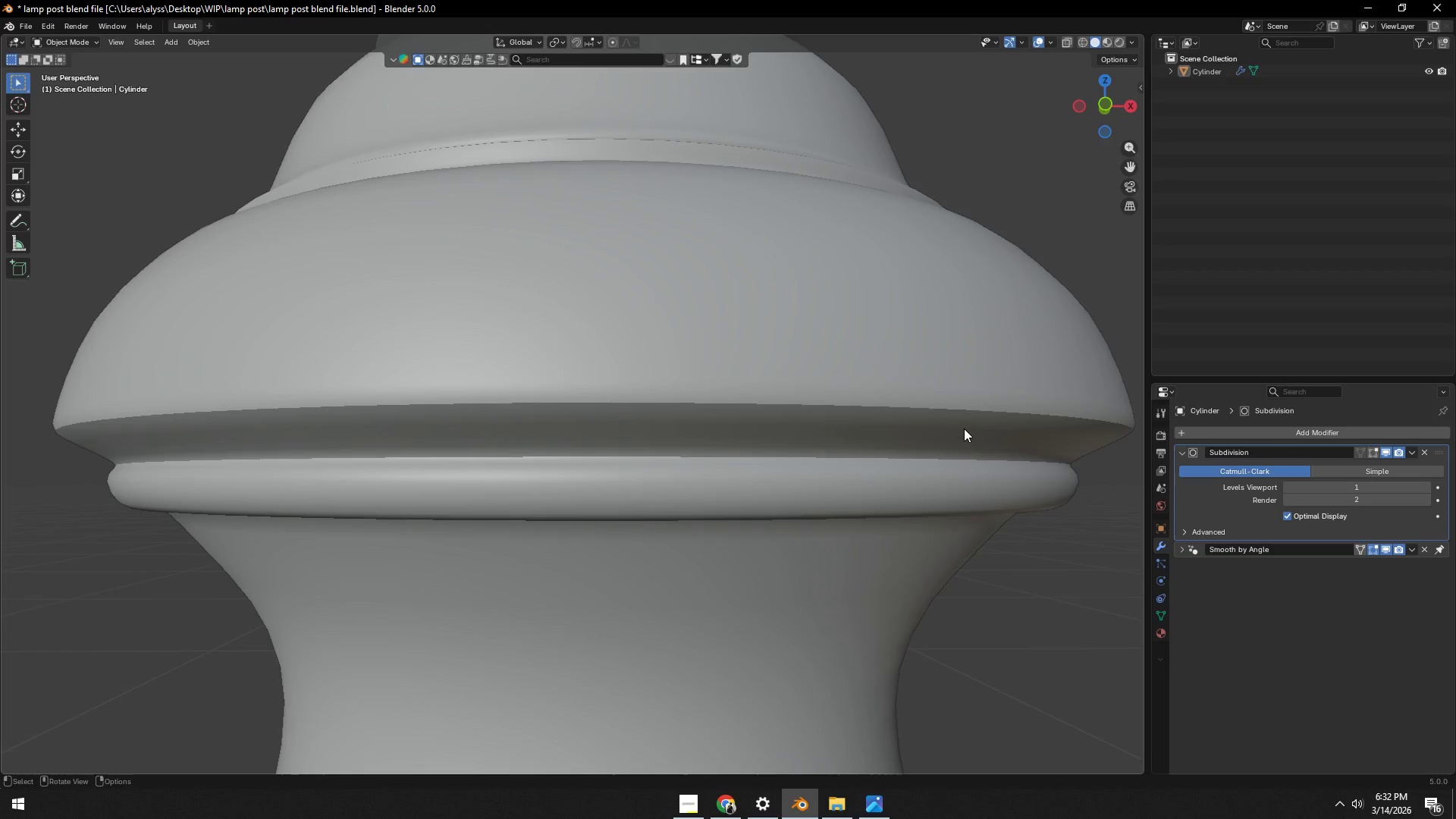 
key(Tab)
 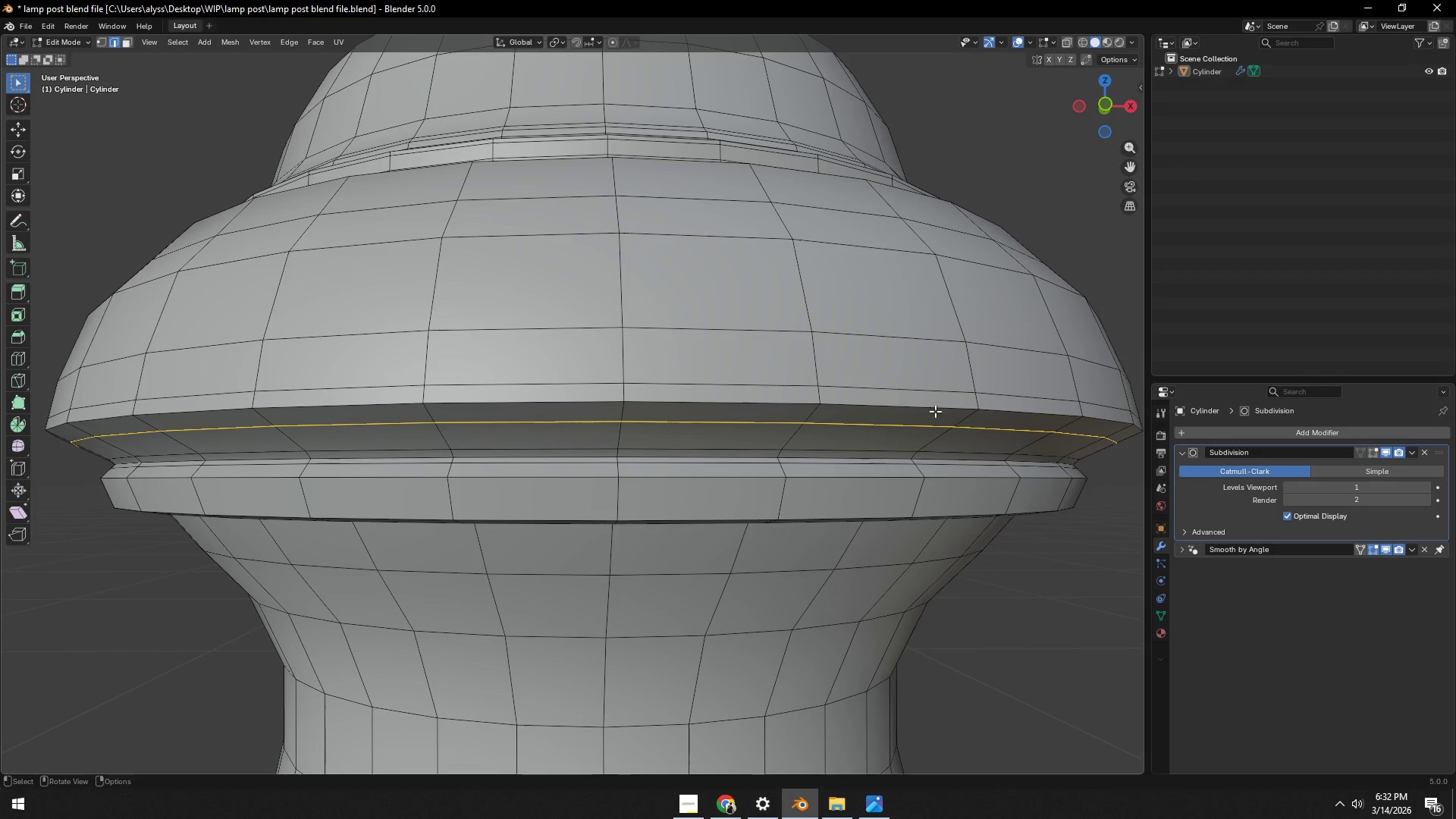 
hold_key(key=AltLeft, duration=0.33)
left_click([933, 409])
 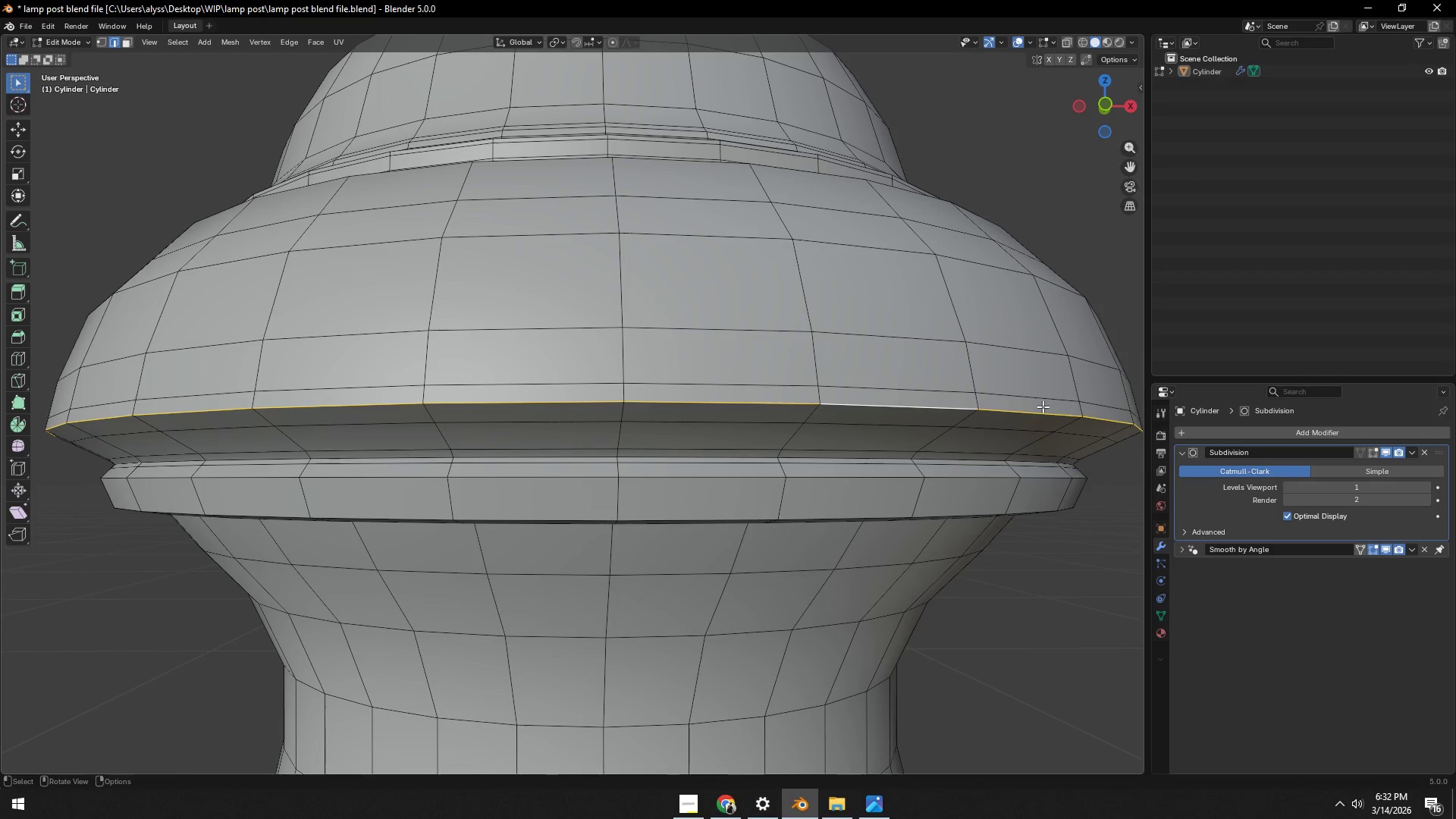 
type(gg)
 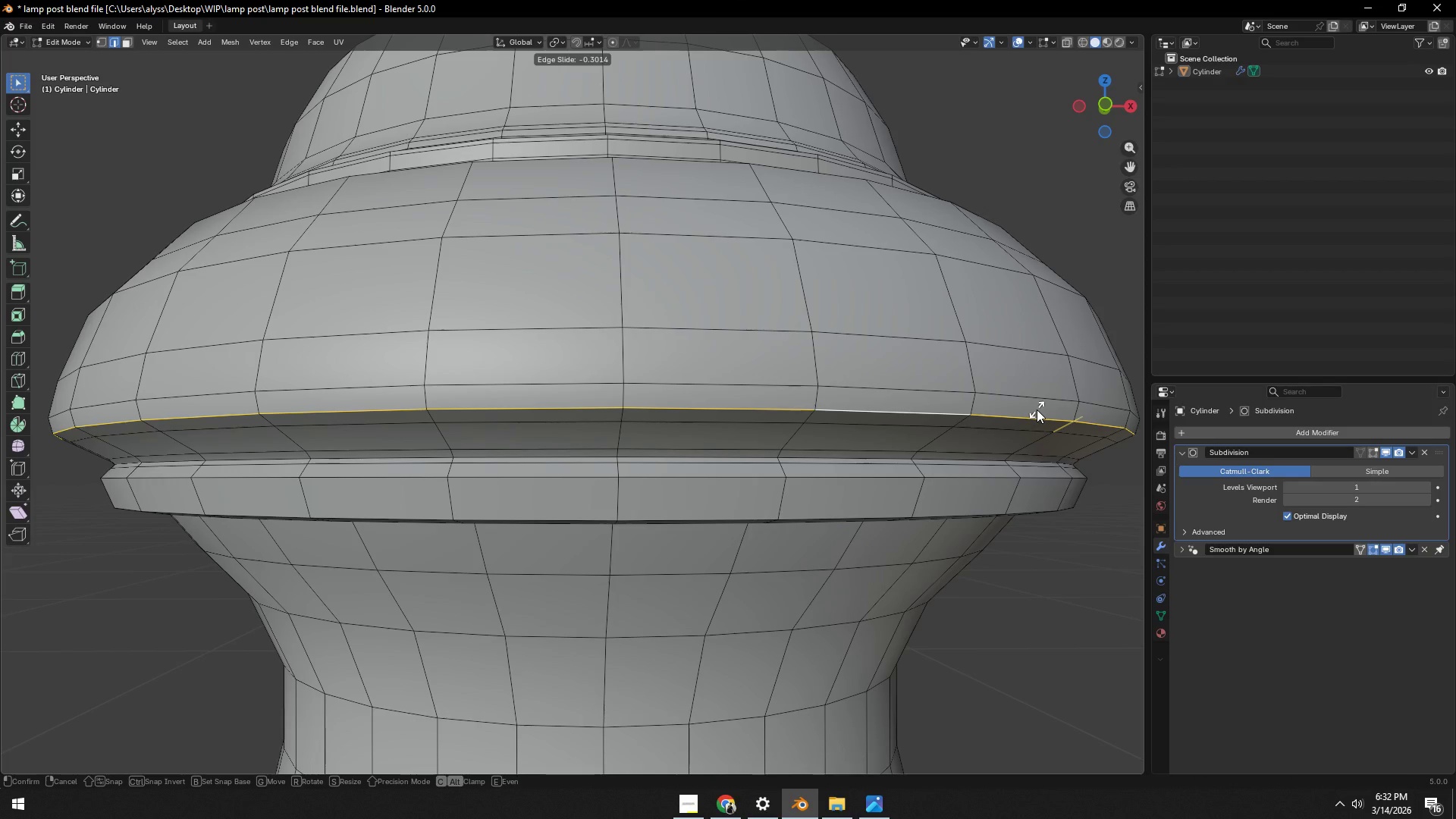 
left_click([1037, 410])
 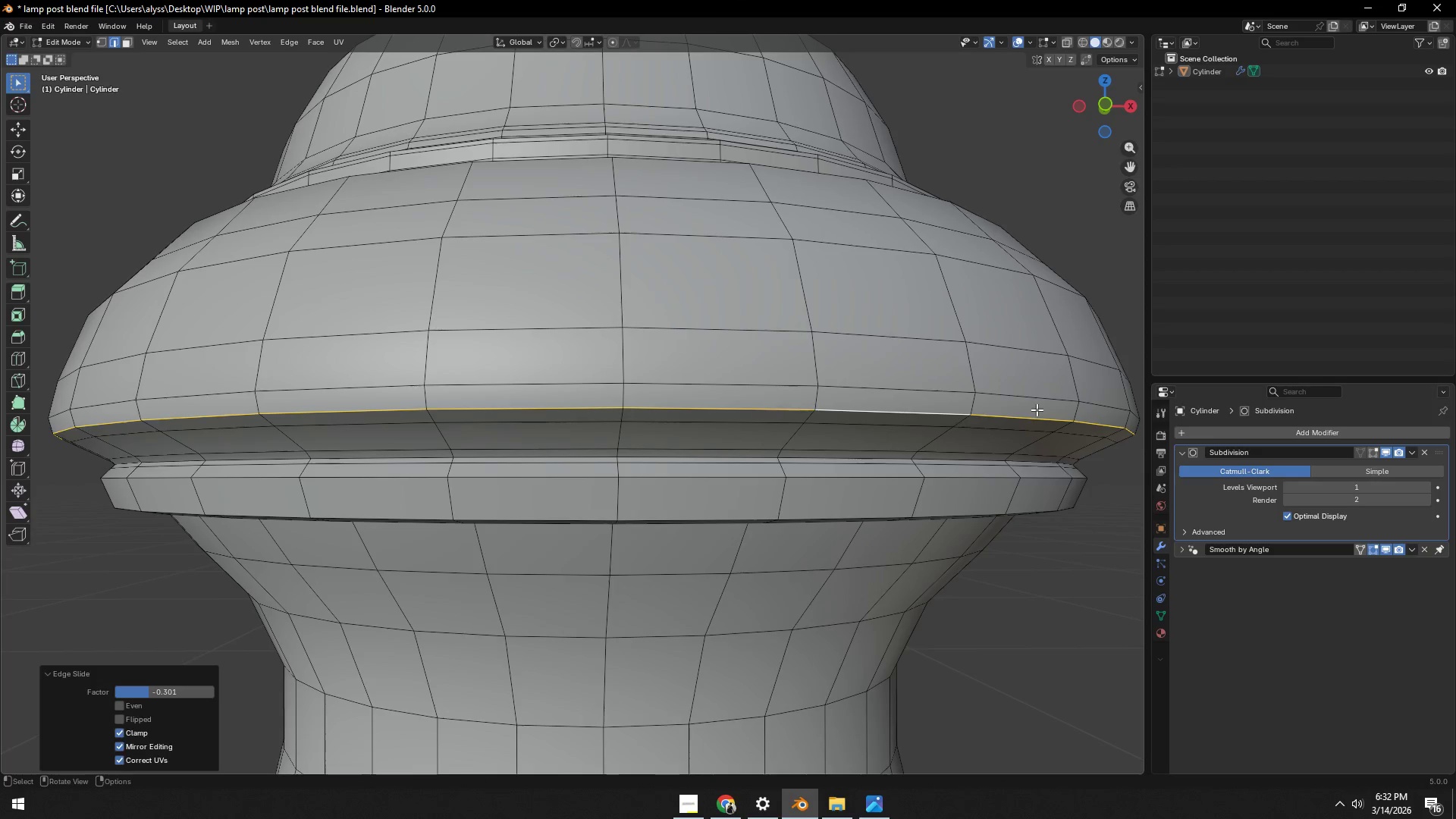 
key(Tab)
 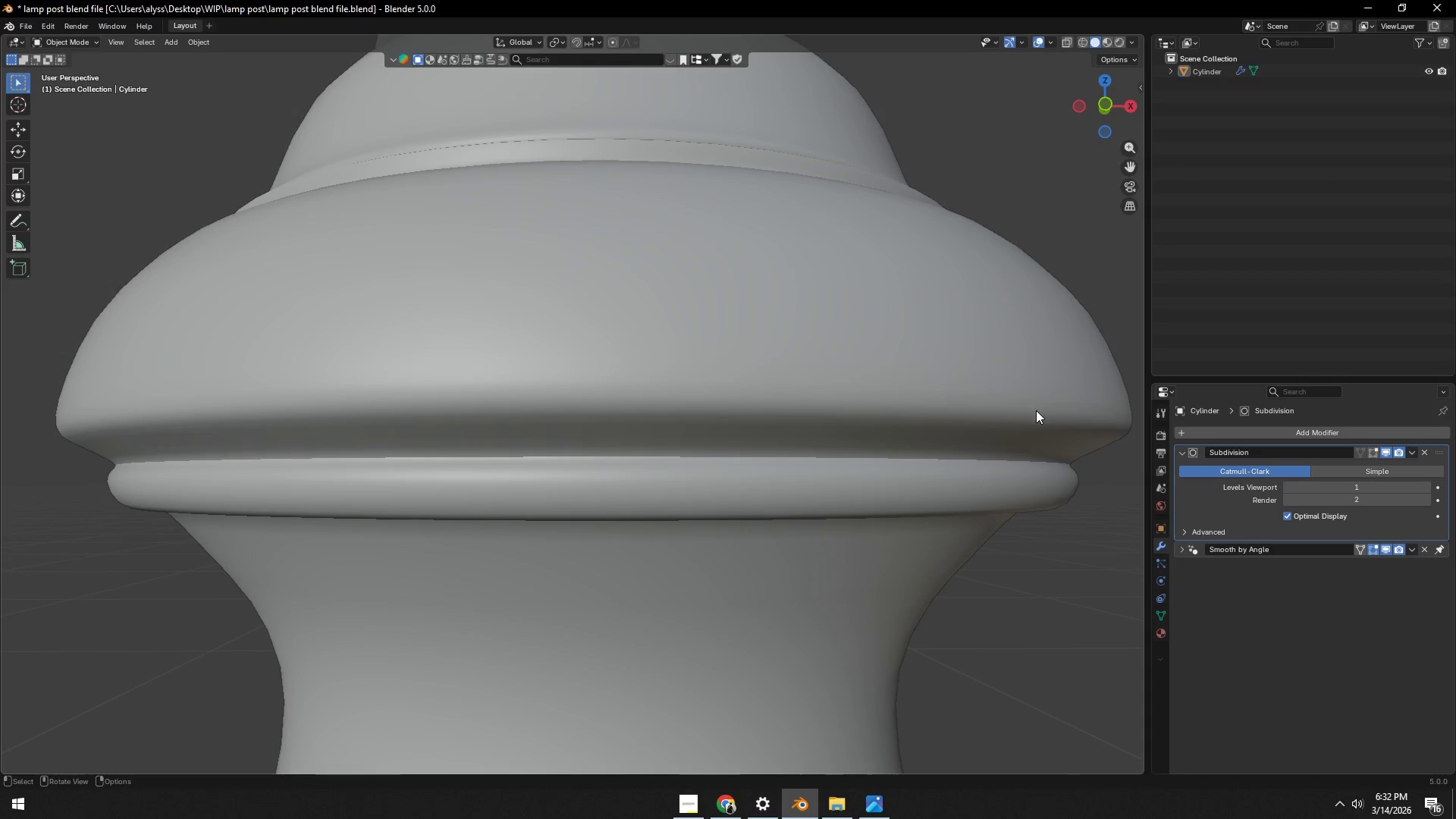 
key(Control+ControlLeft)
 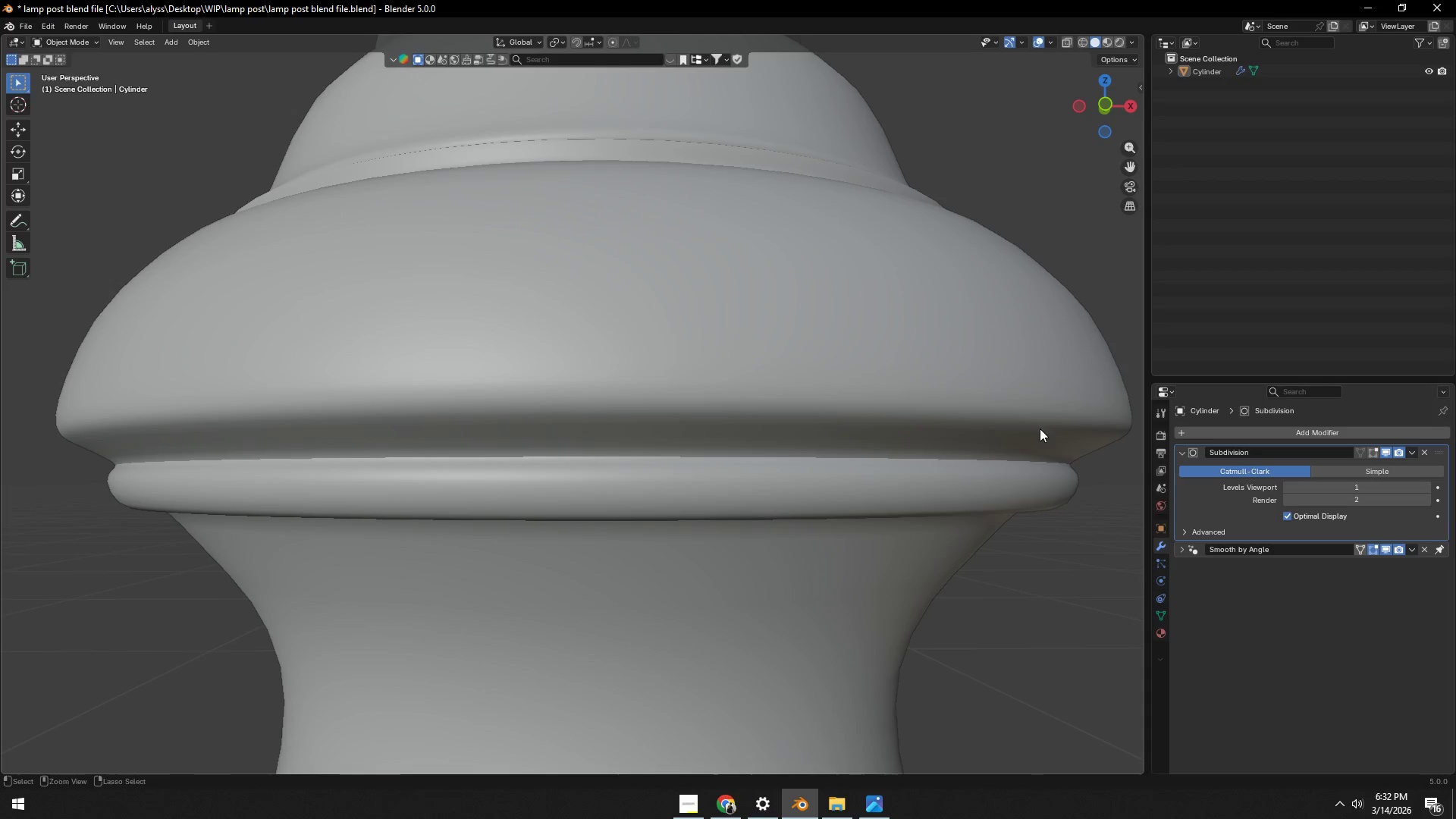 
key(Control+S)
 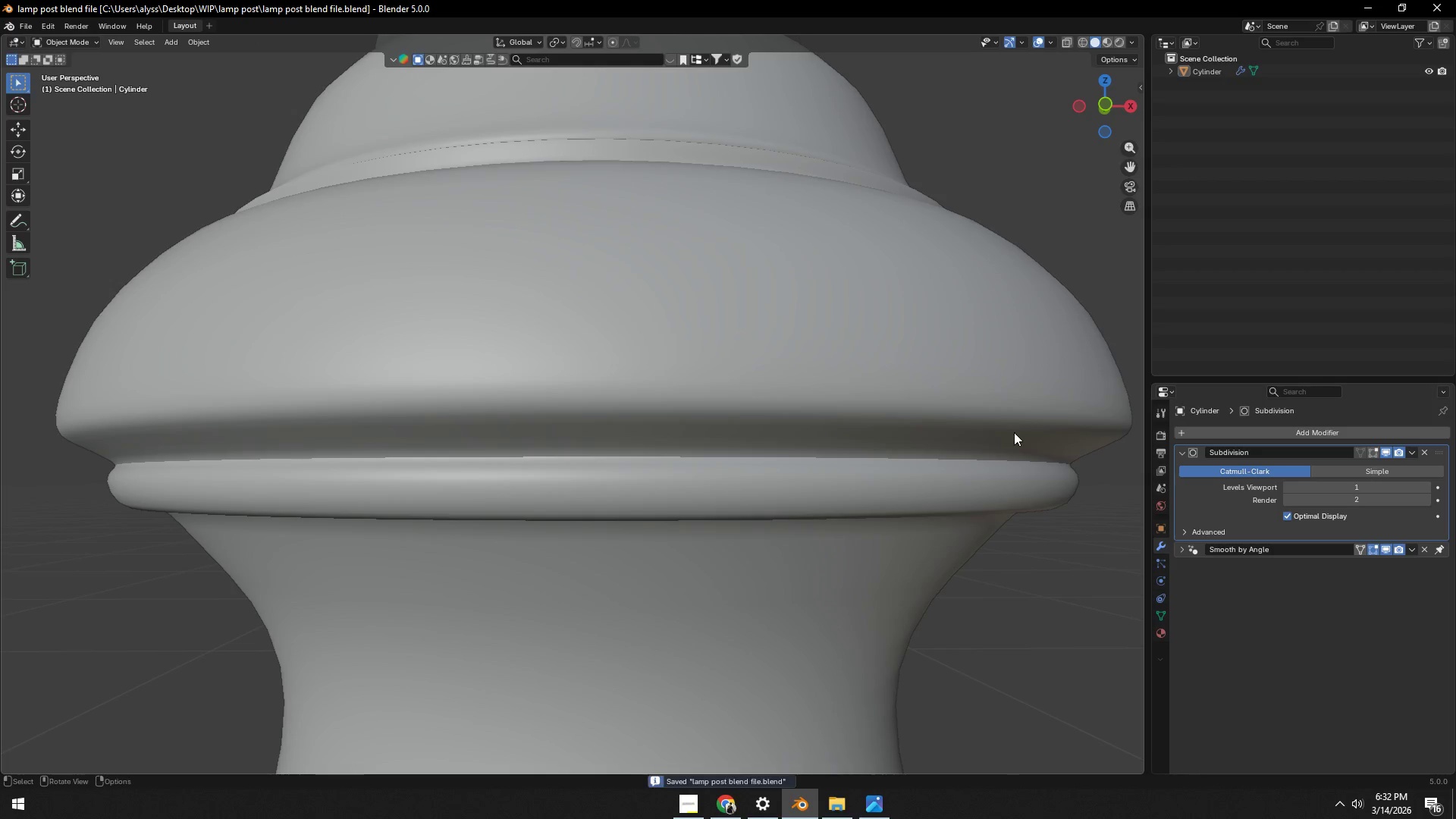 
scroll: coordinate [1013, 434], scroll_direction: down, amount: 5.0
 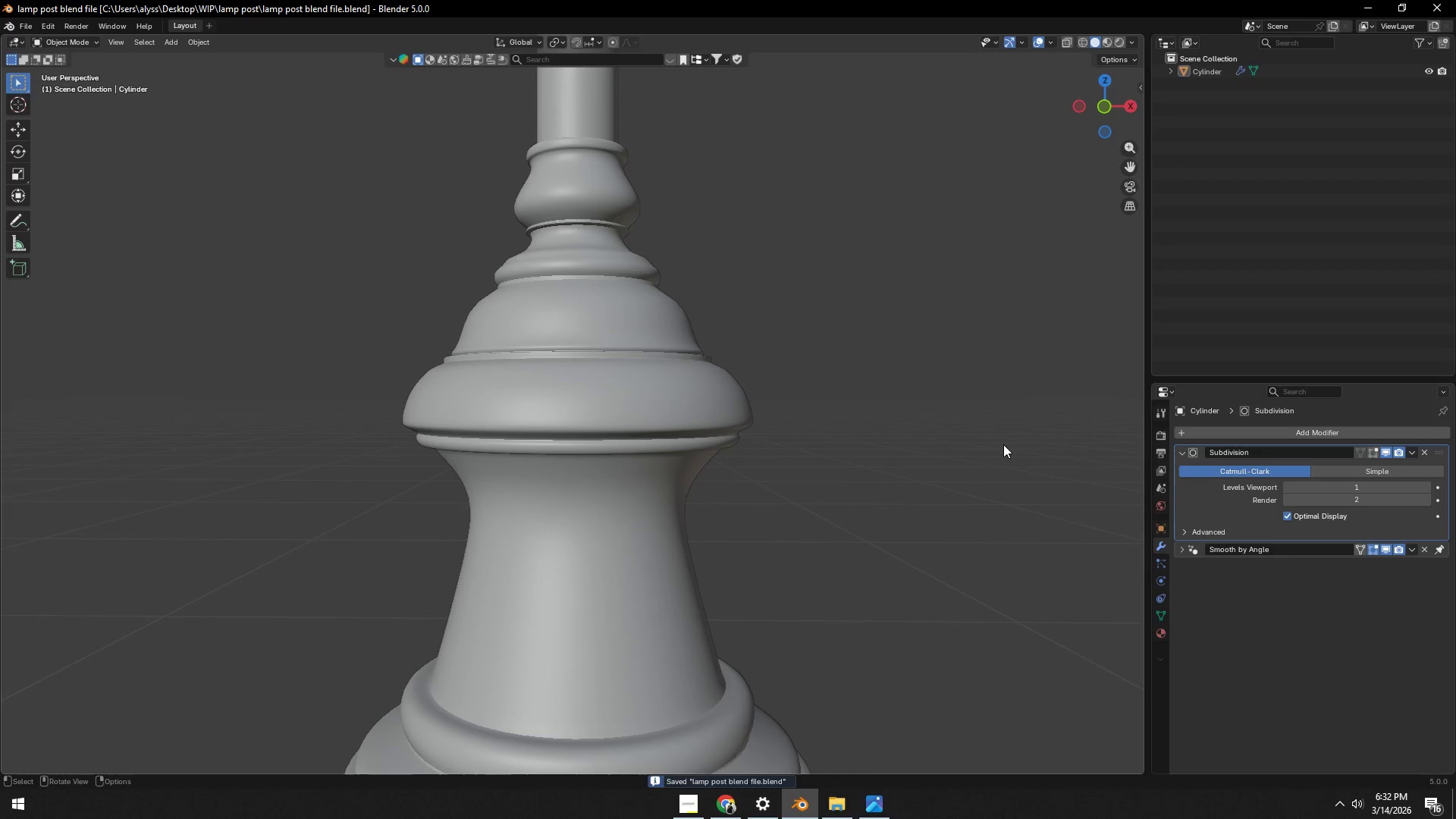 
double_click([1003, 444])
 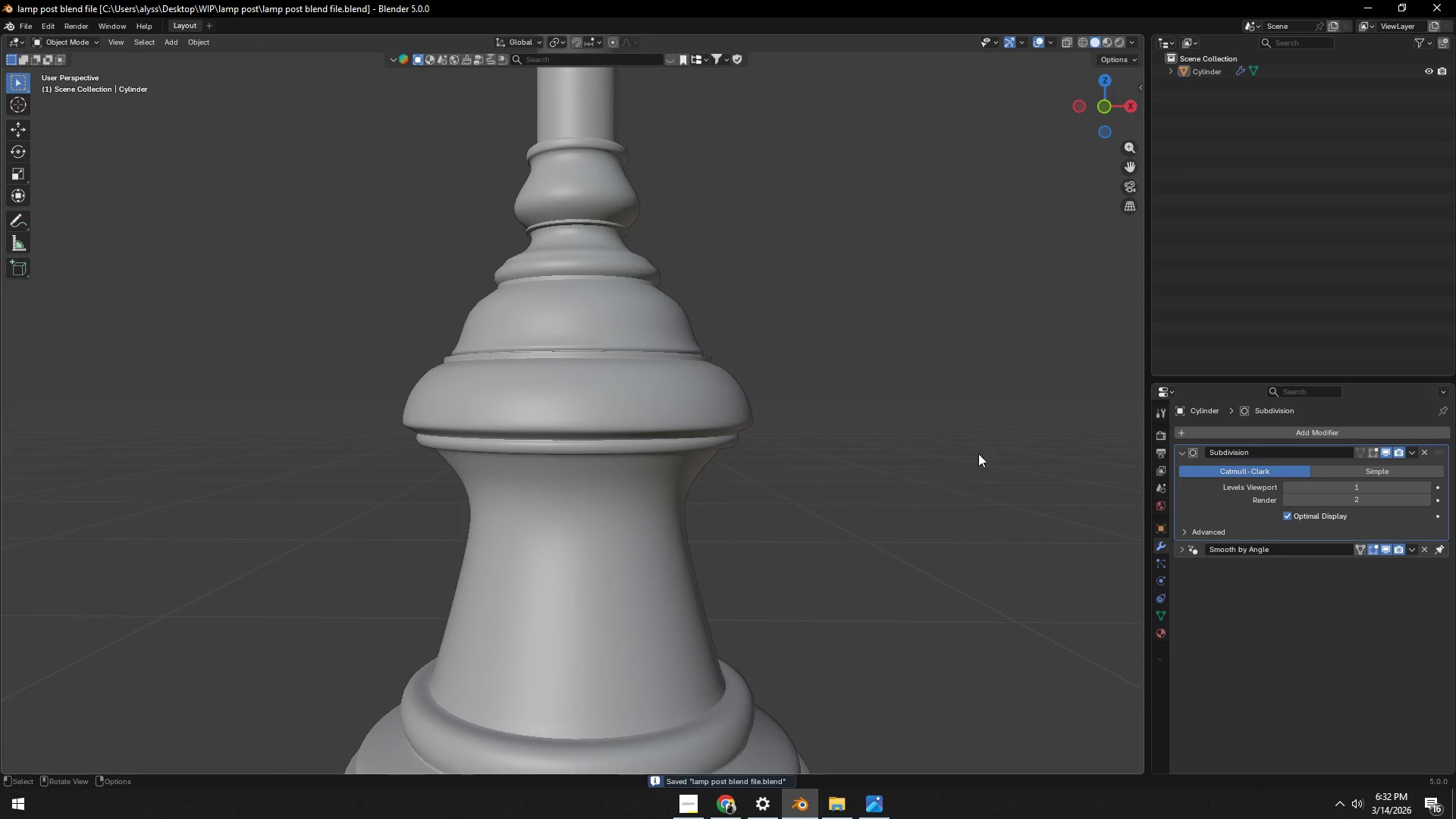 
key(Control+ControlLeft)
 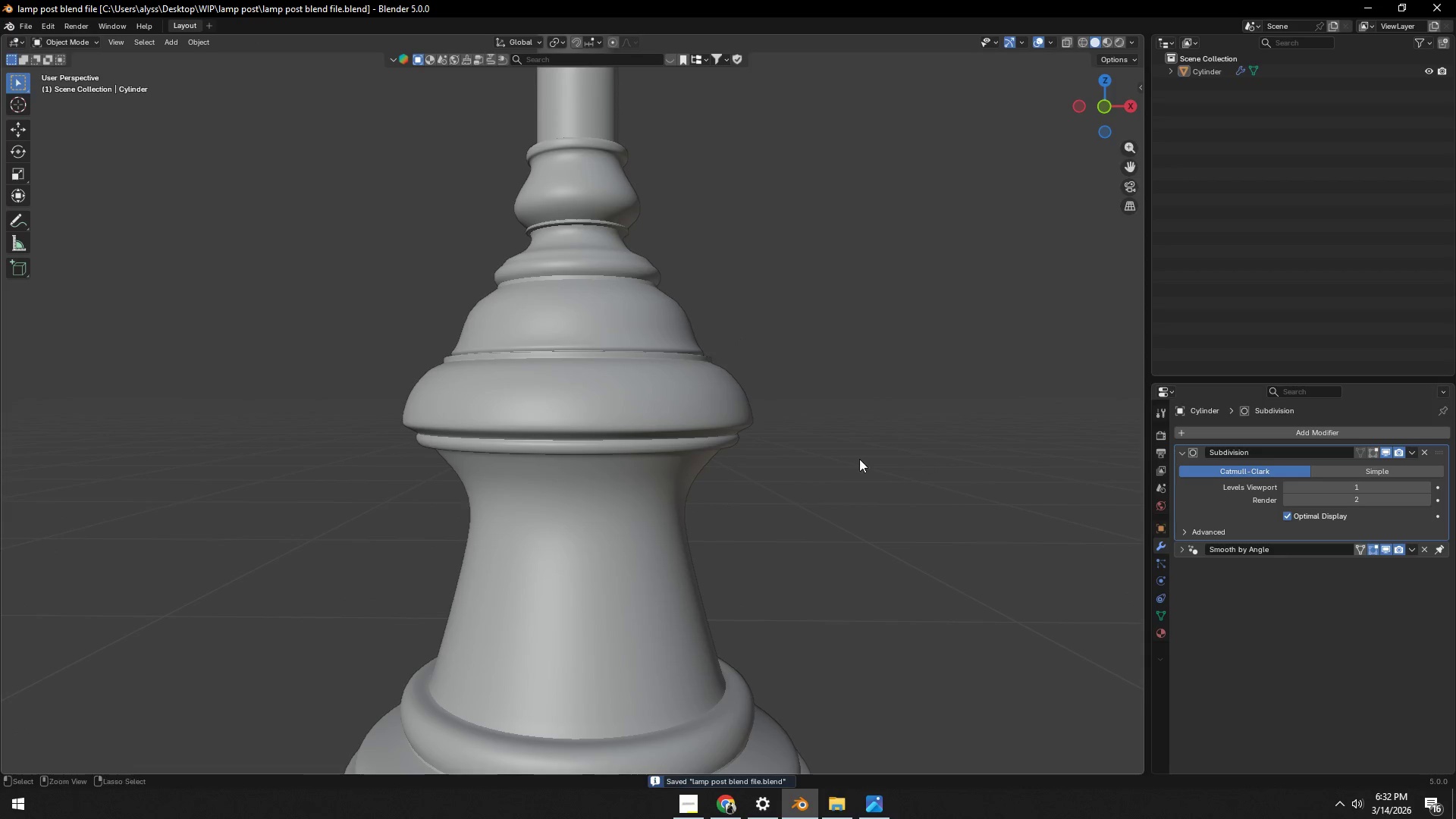 
key(Control+S)
 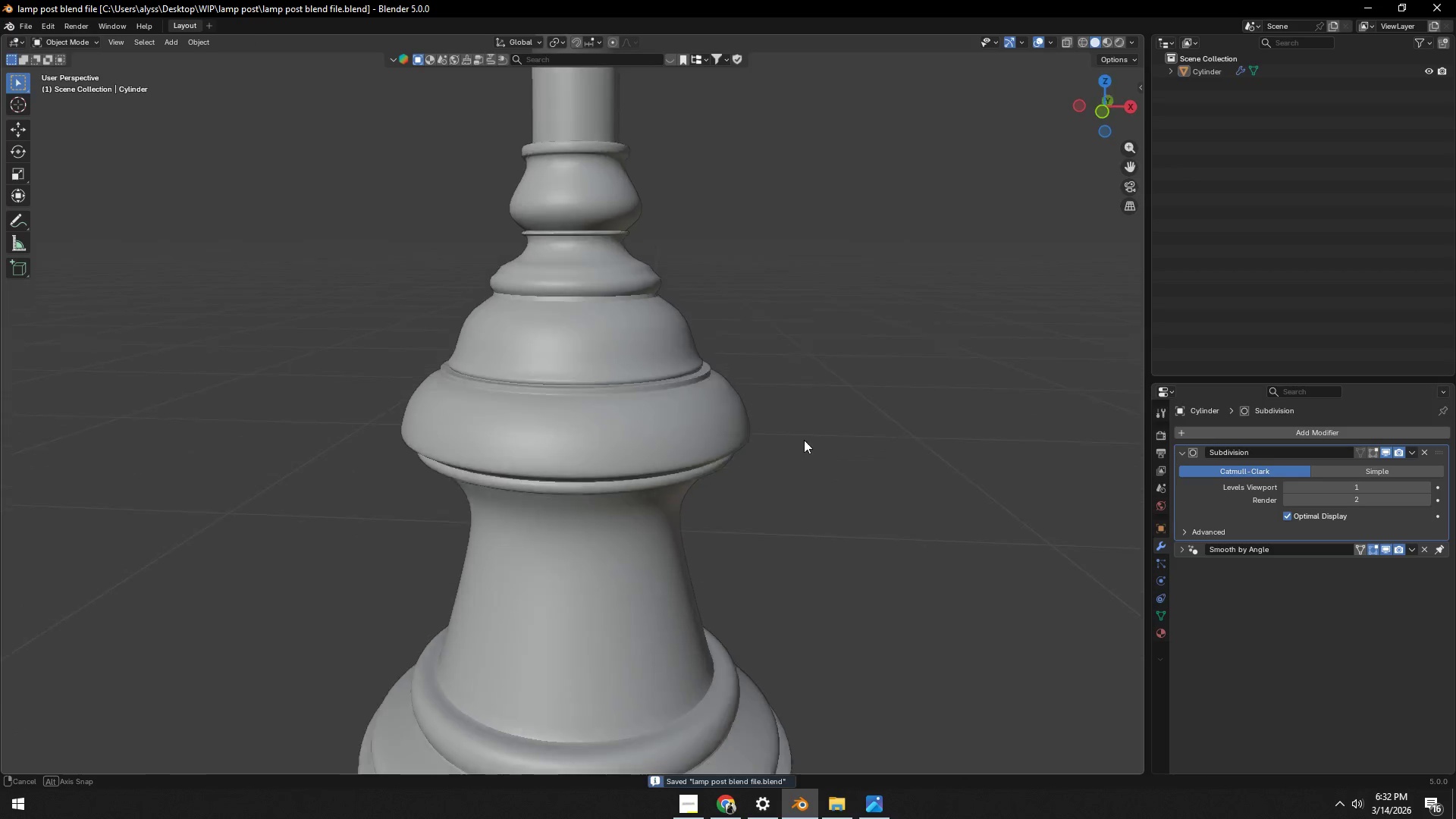 
scroll: coordinate [791, 456], scroll_direction: up, amount: 7.0
 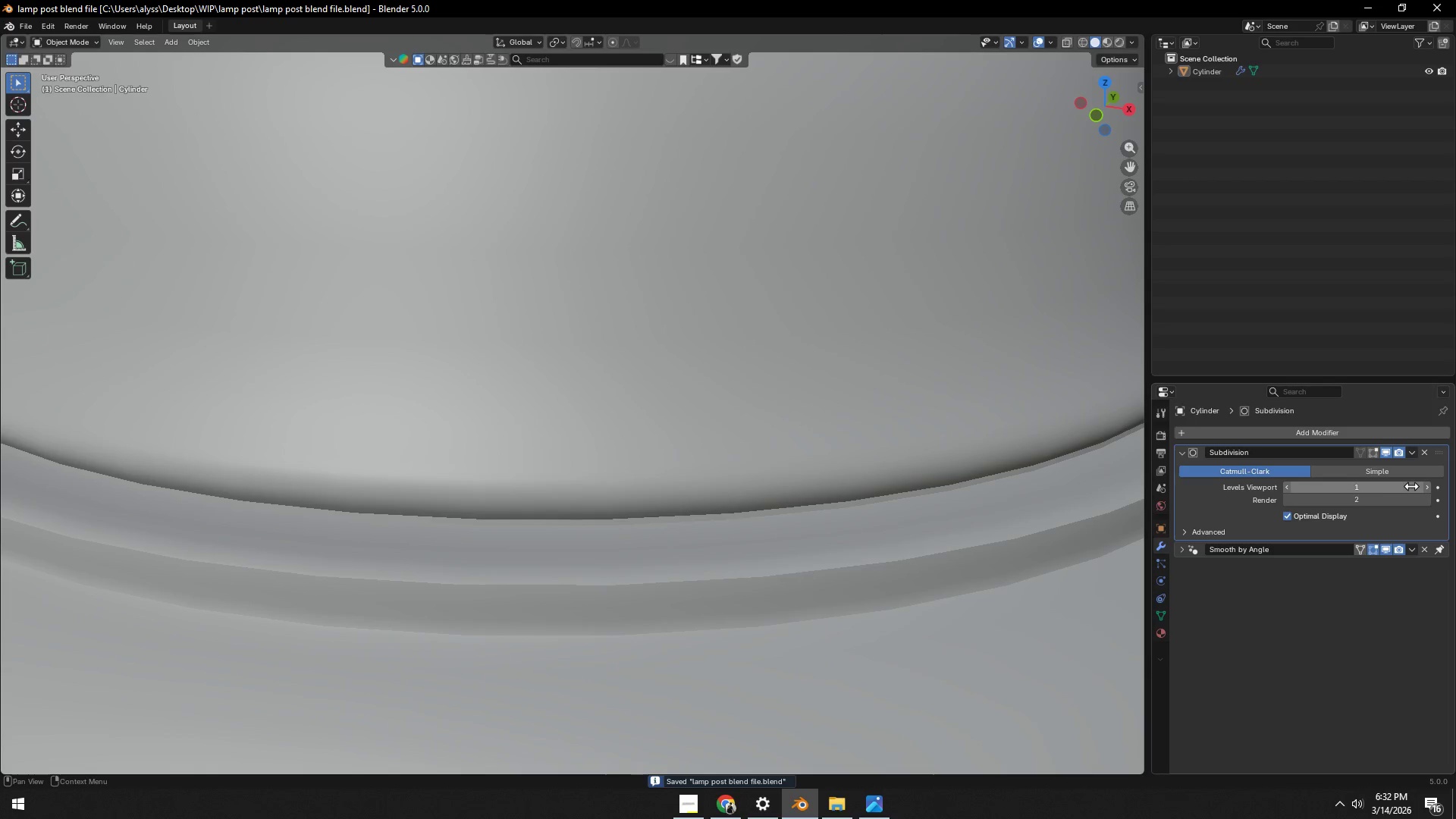 
left_click([1426, 486])
 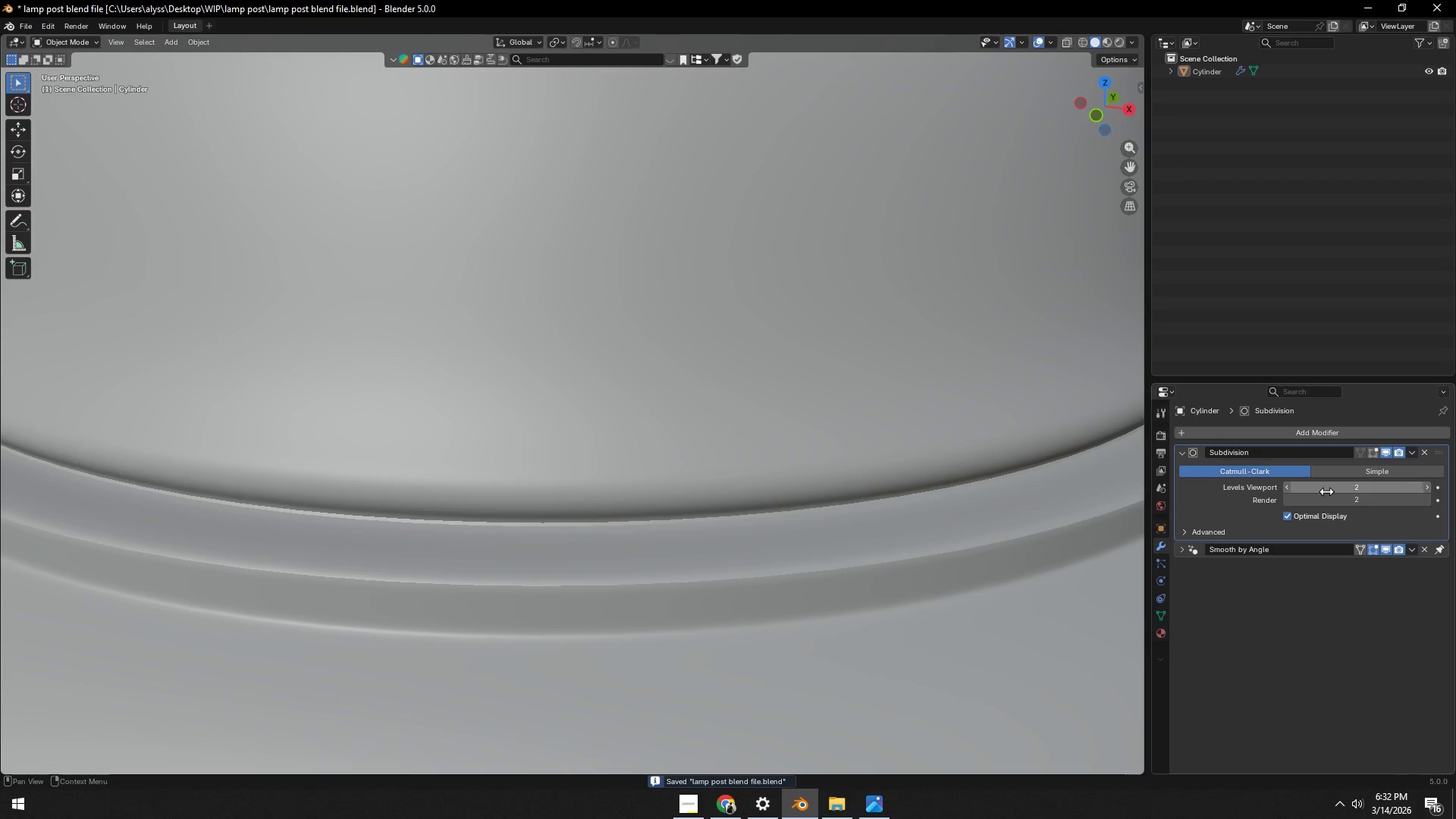 
scroll: coordinate [736, 476], scroll_direction: down, amount: 8.0
 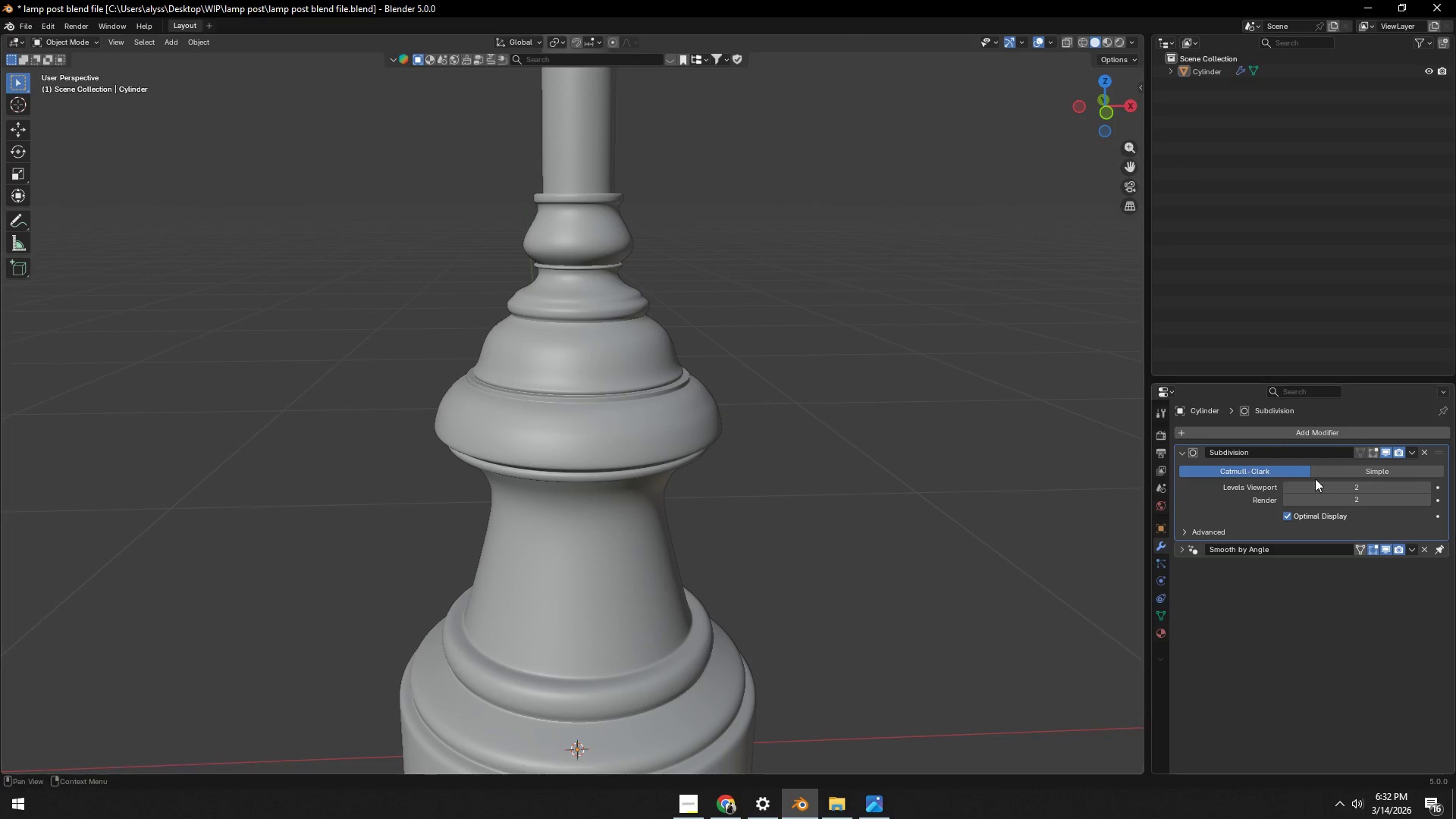 
double_click([891, 483])
 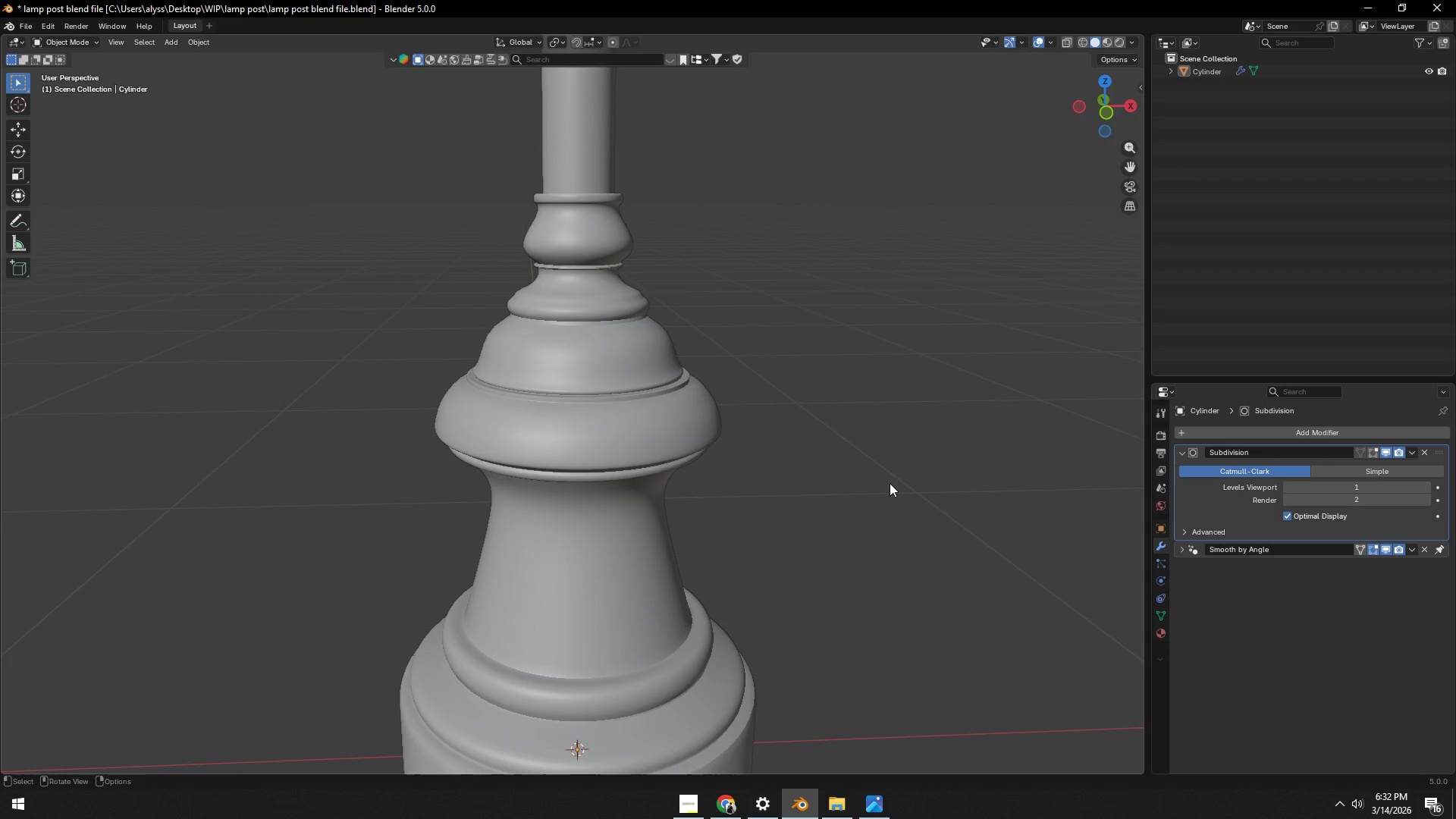 
key(Control+ControlLeft)
 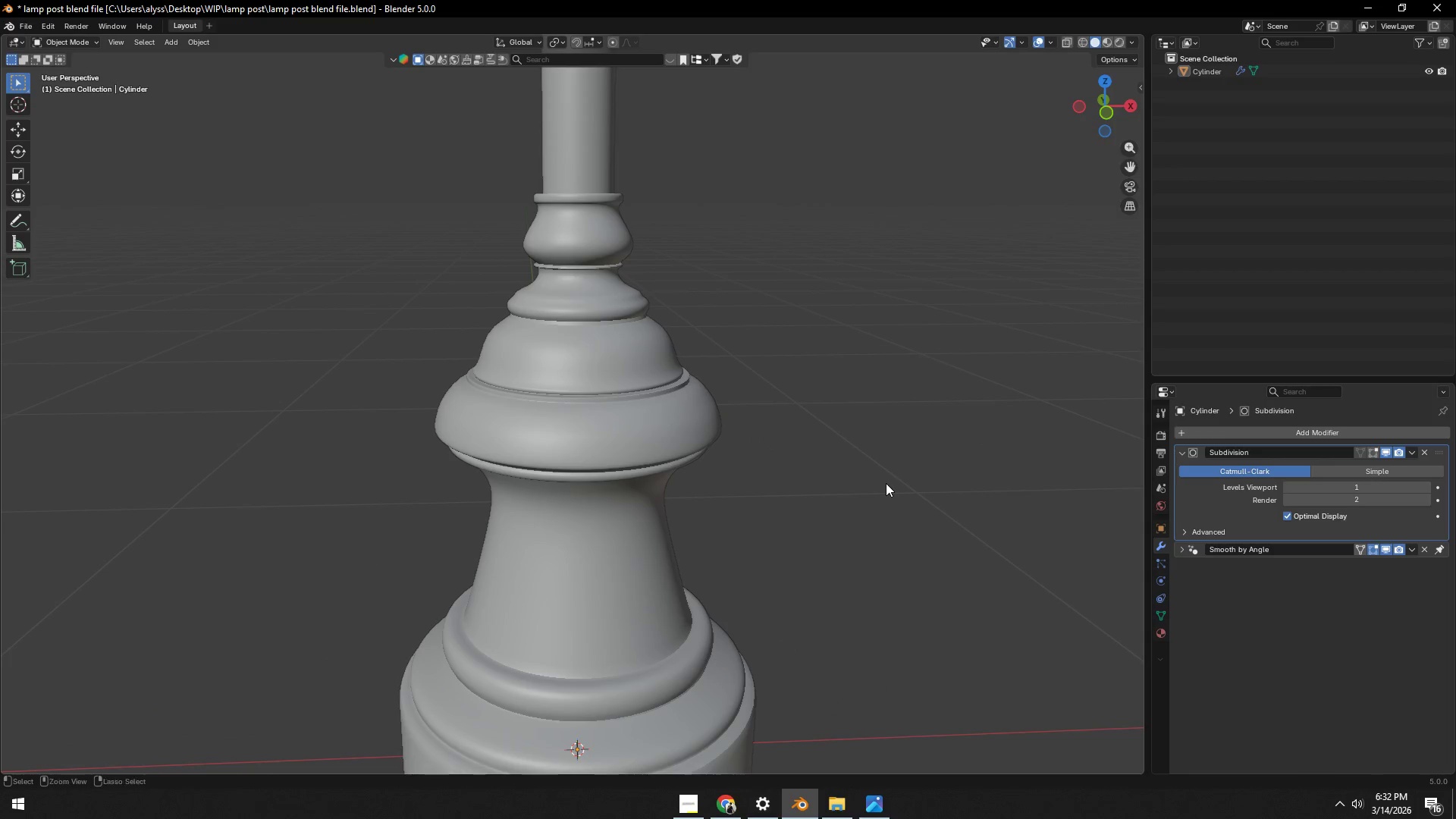 
key(Control+S)
 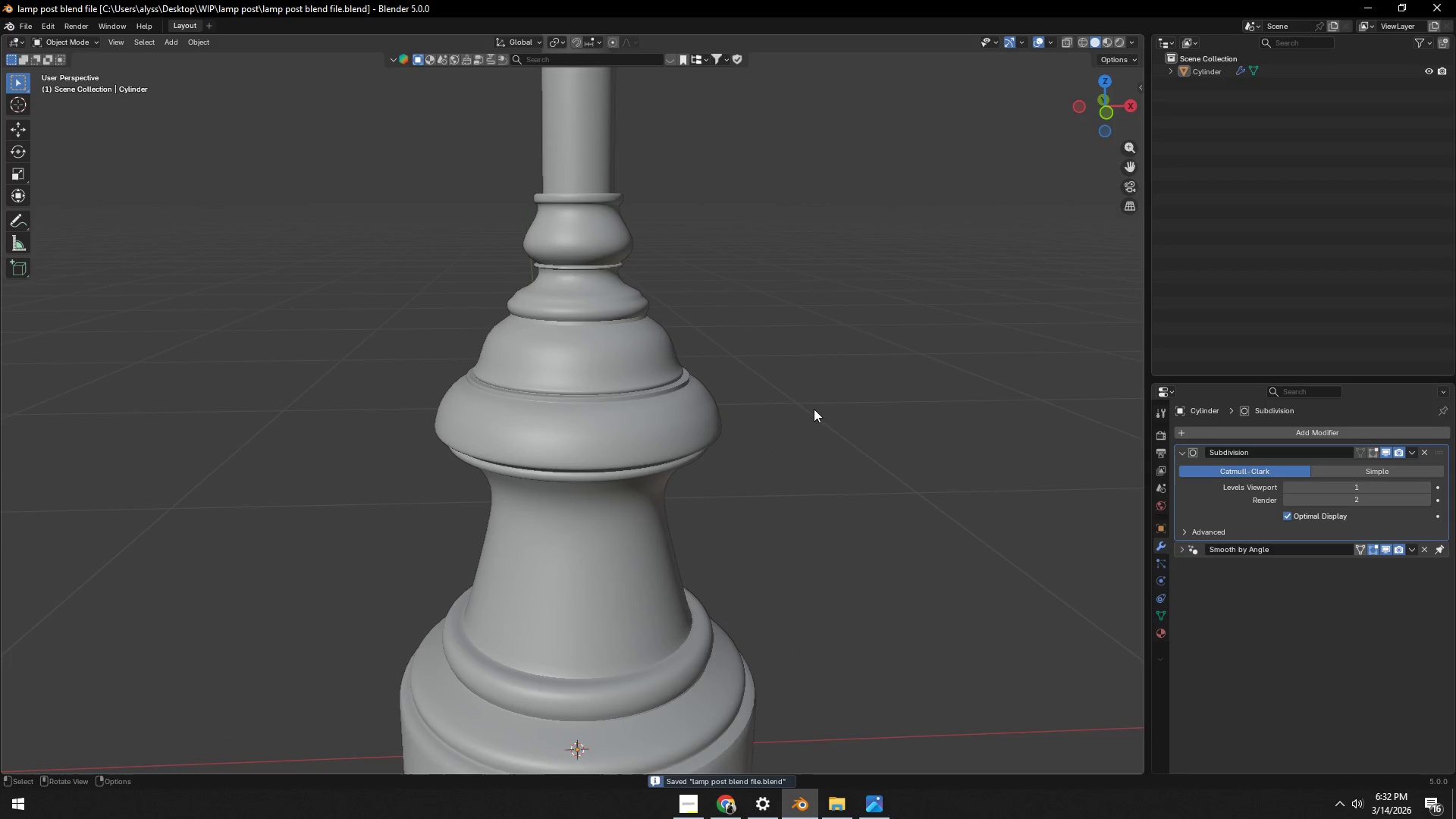 
hold_key(key=ShiftLeft, duration=0.41)
 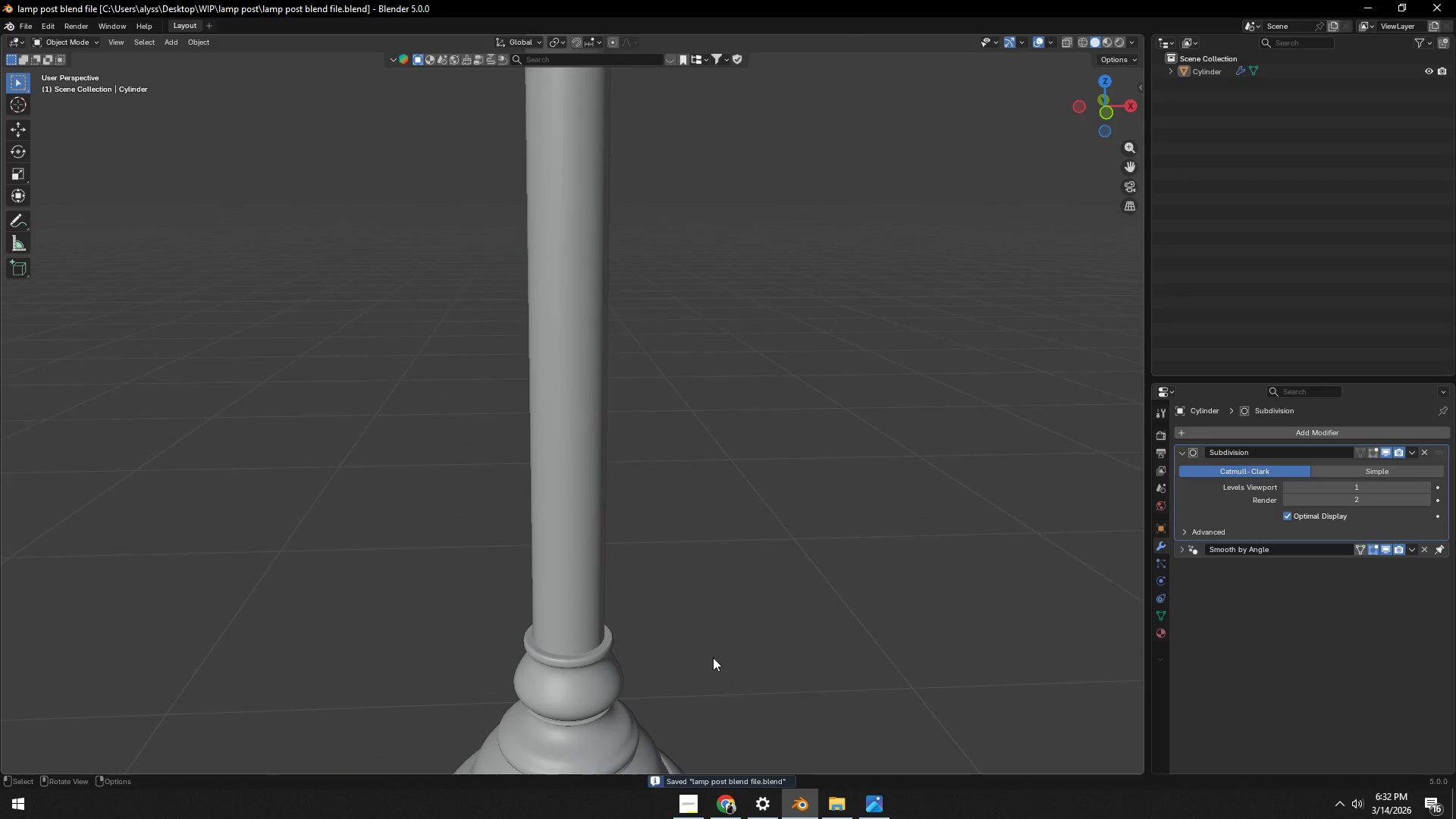 
scroll: coordinate [712, 657], scroll_direction: down, amount: 3.0
 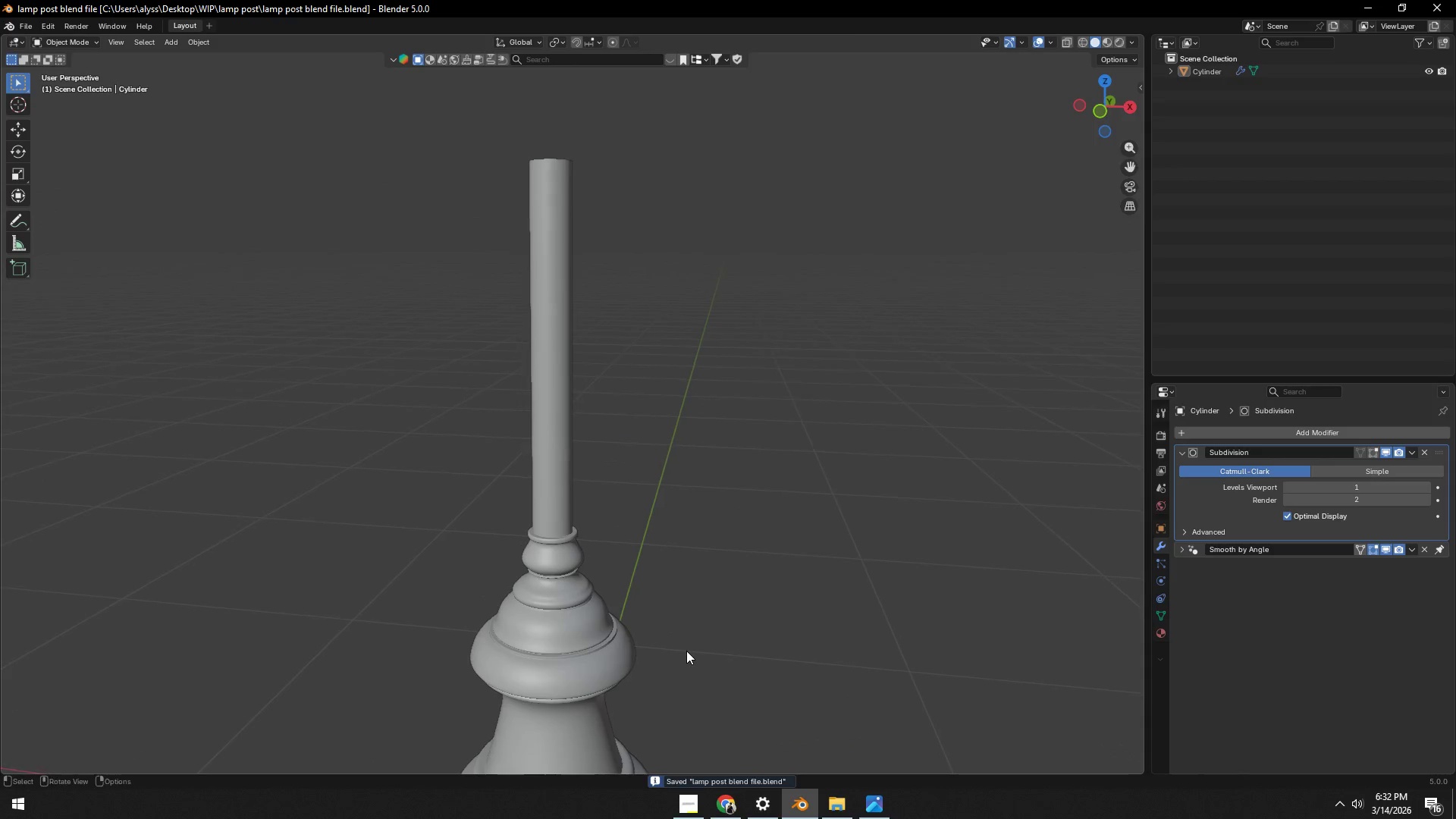 
key(Tab)
 